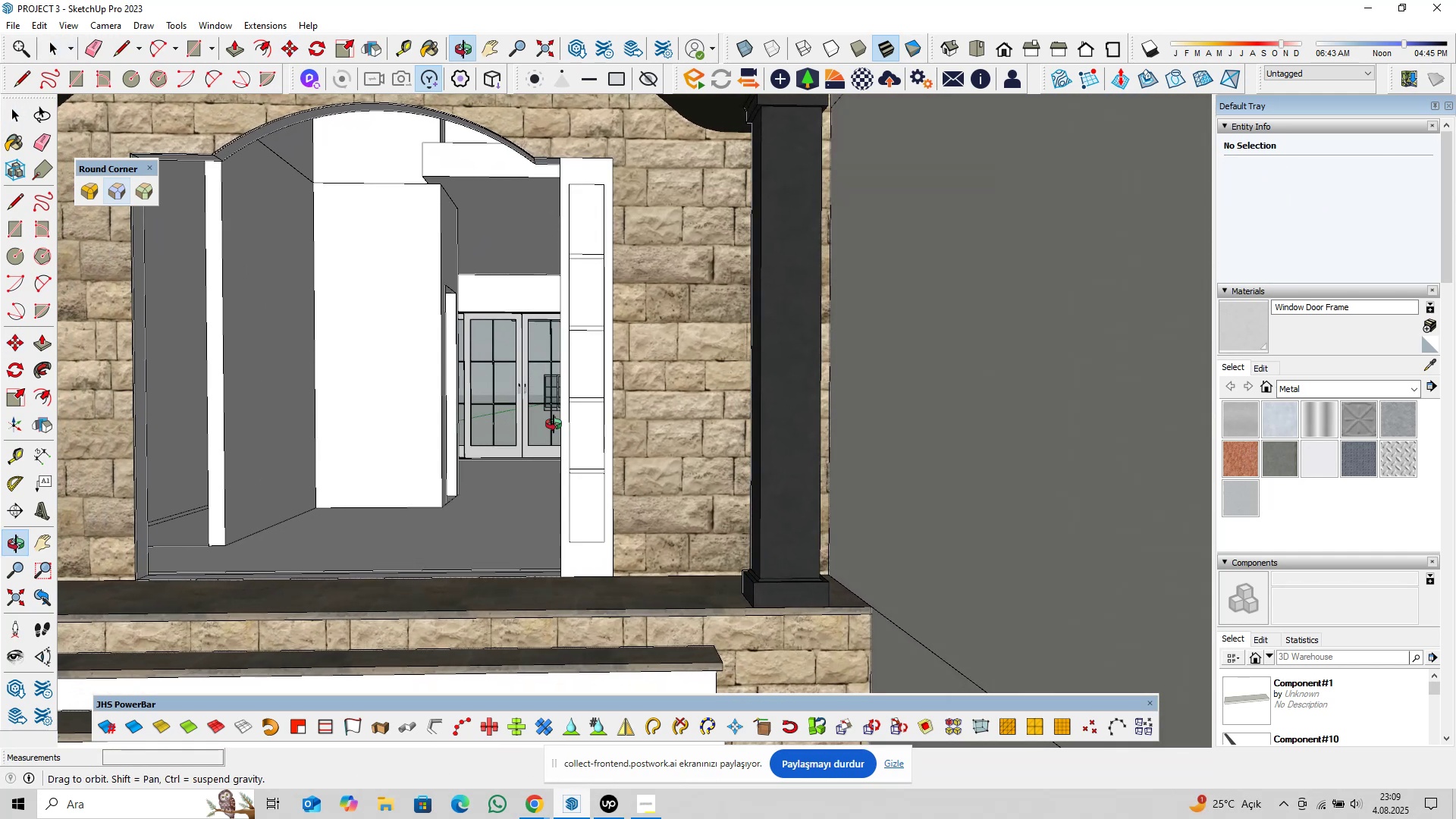 
scroll: coordinate [654, 510], scroll_direction: down, amount: 18.0
 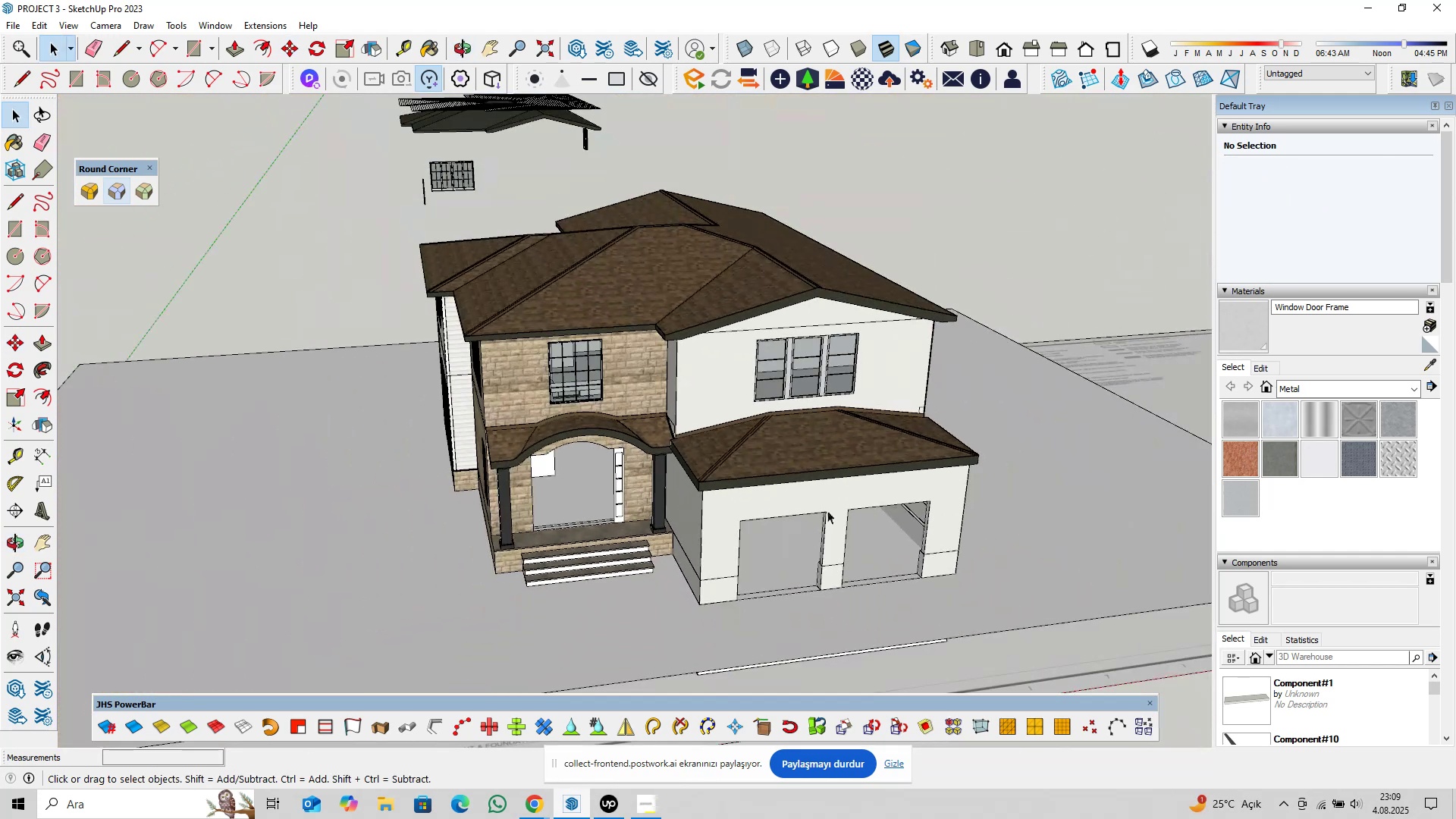 
key(Shift+ShiftLeft)
 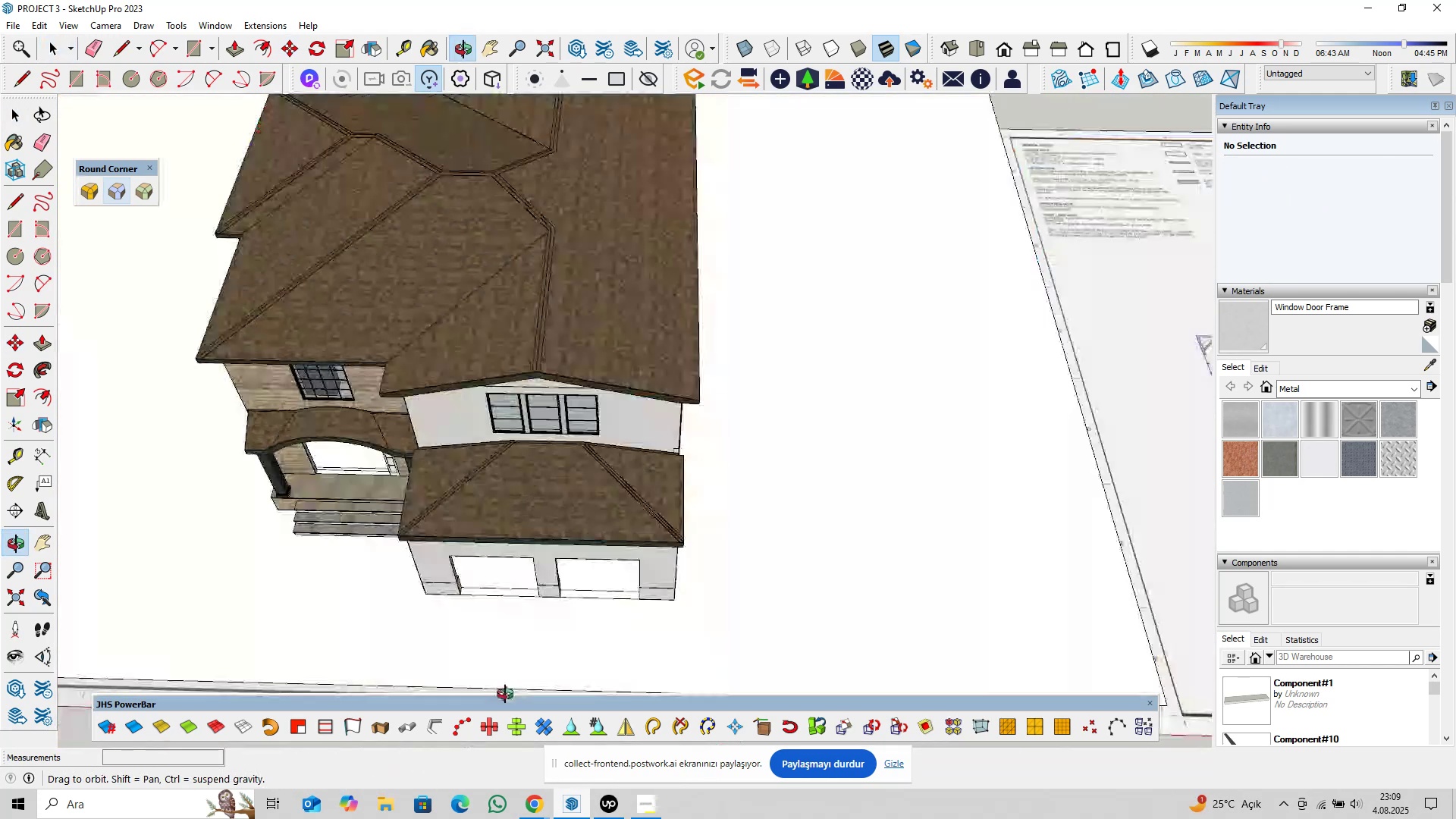 
hold_key(key=ShiftLeft, duration=1.01)
 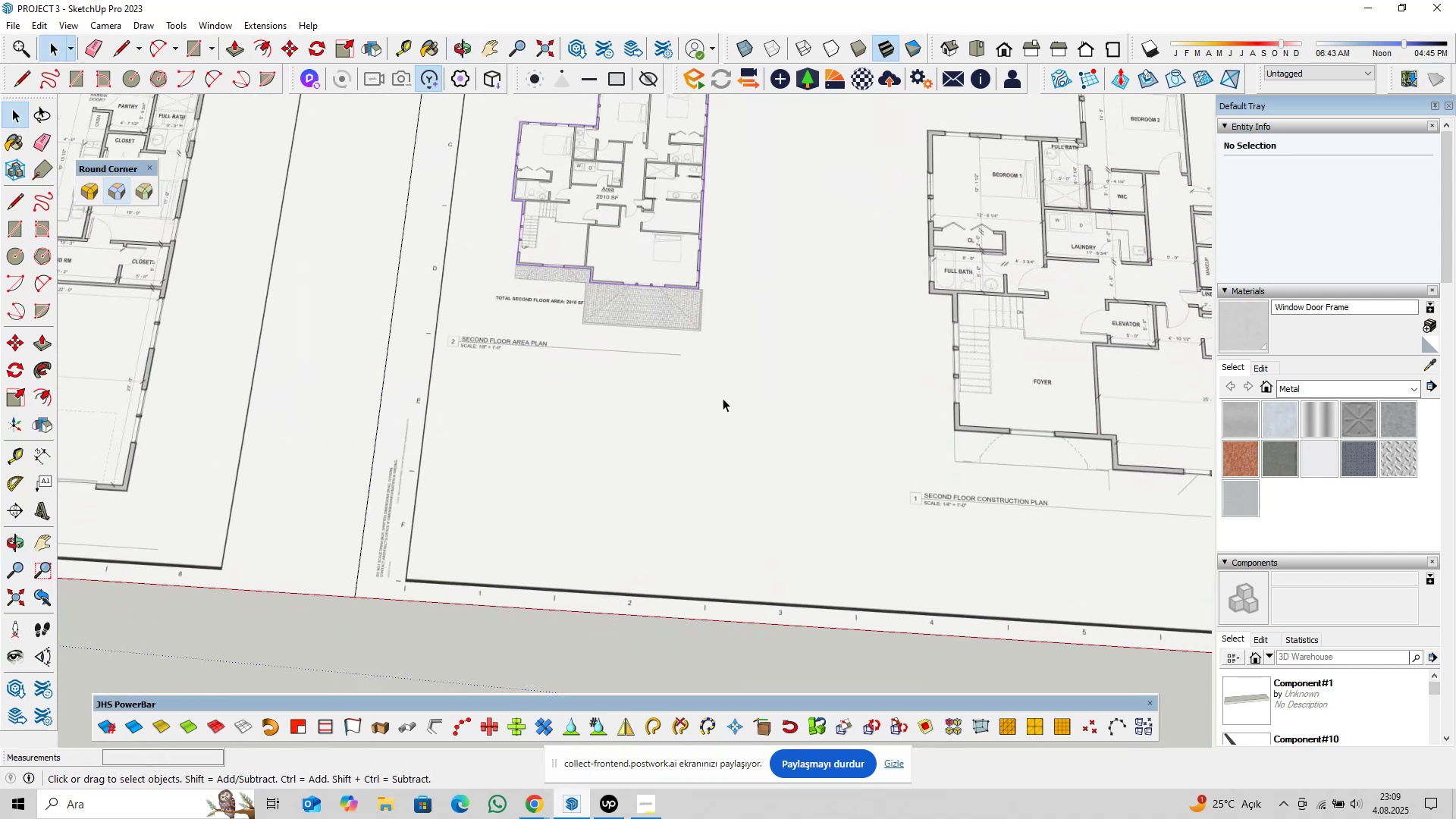 
scroll: coordinate [780, 440], scroll_direction: down, amount: 6.0
 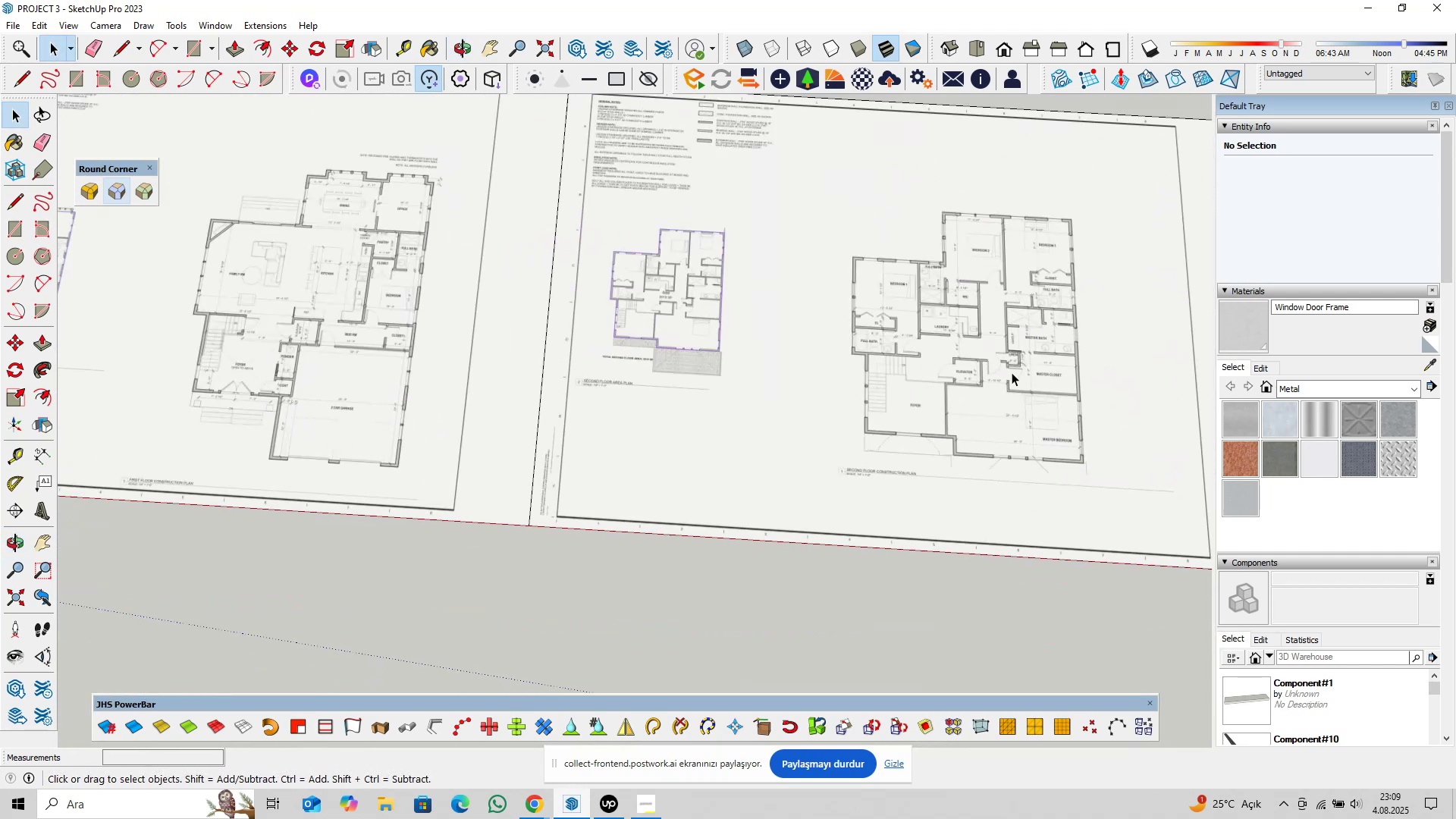 
hold_key(key=ShiftLeft, duration=0.68)
 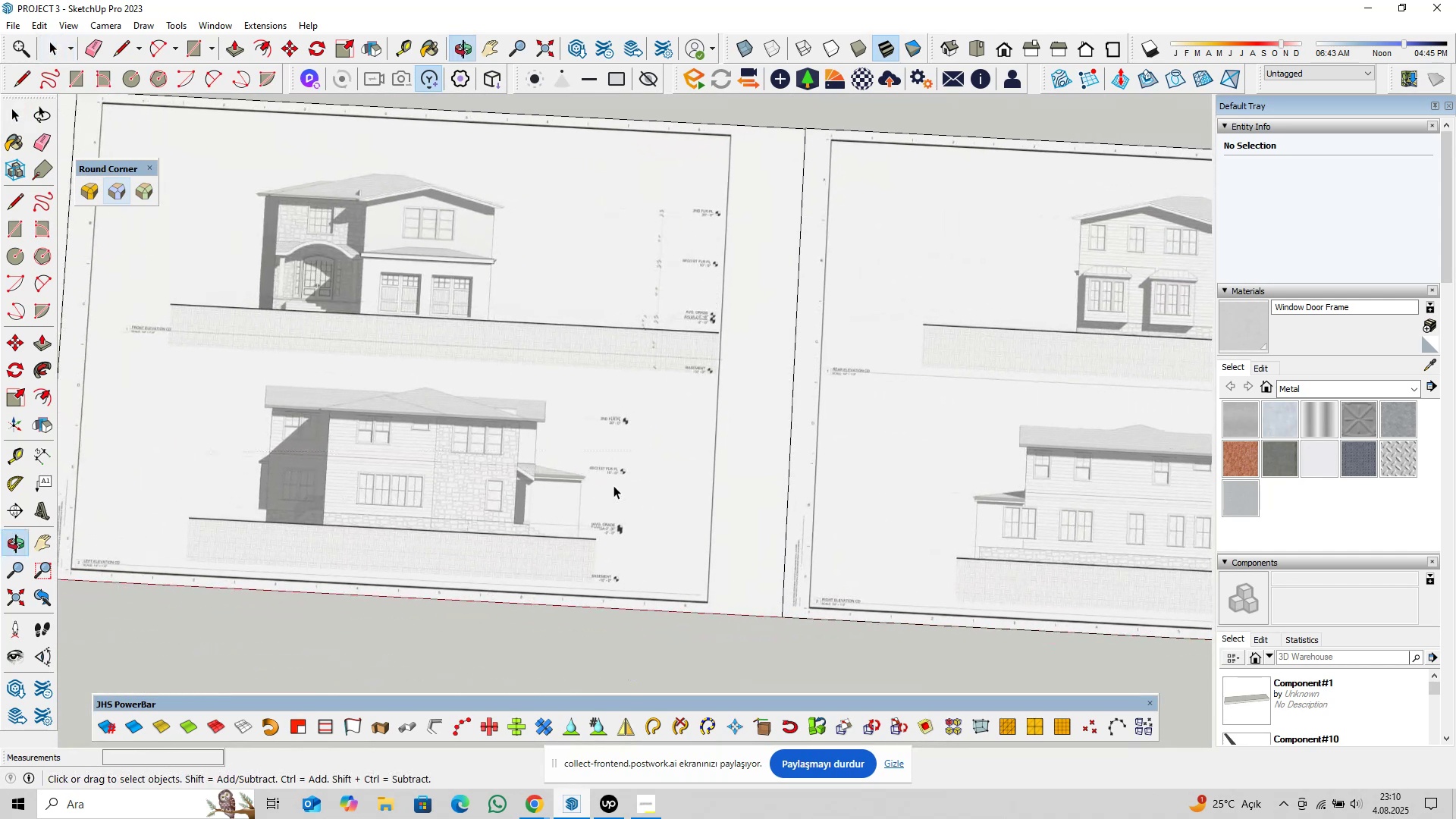 
hold_key(key=ShiftLeft, duration=0.36)
 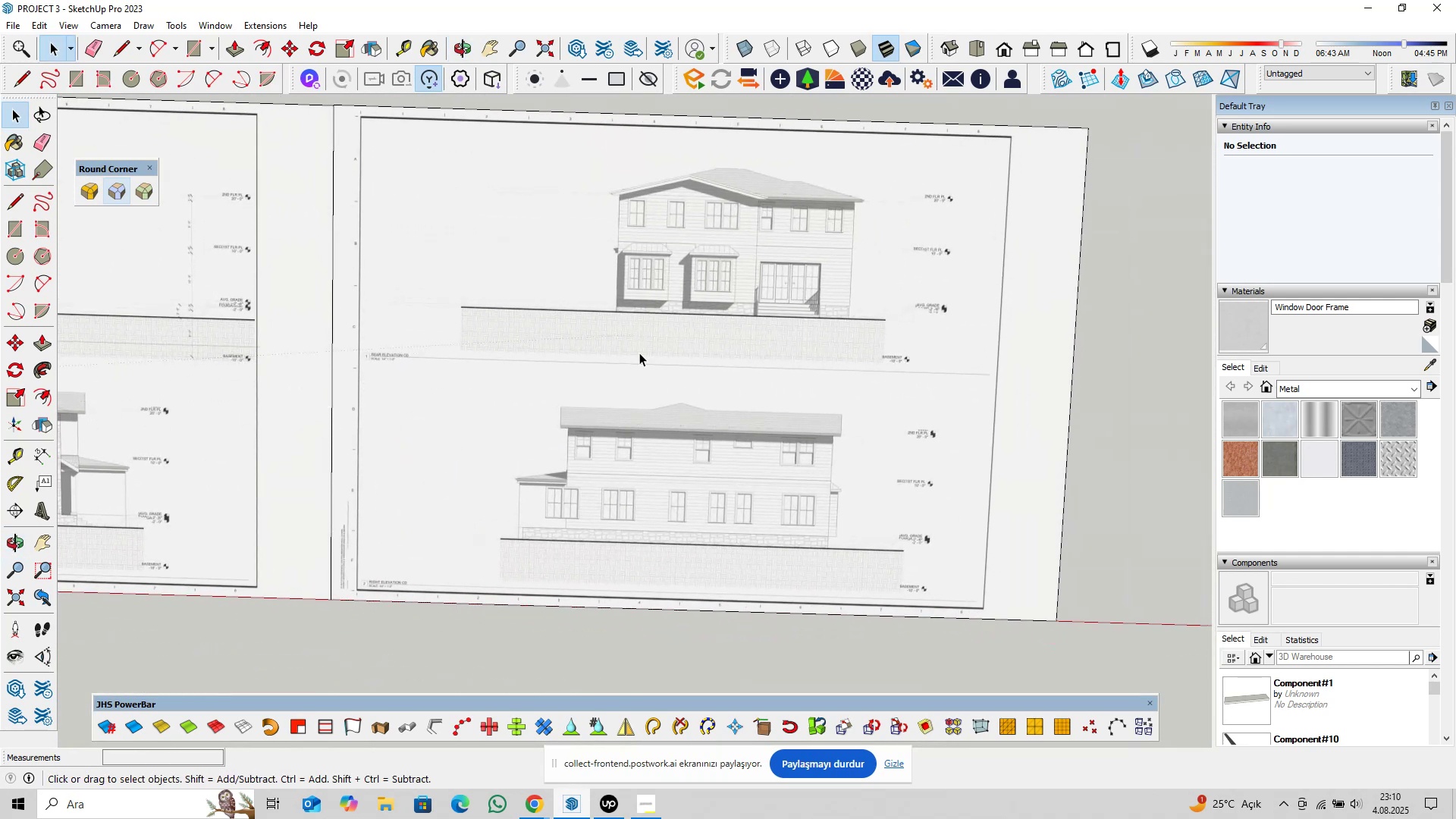 
hold_key(key=ShiftLeft, duration=0.39)
 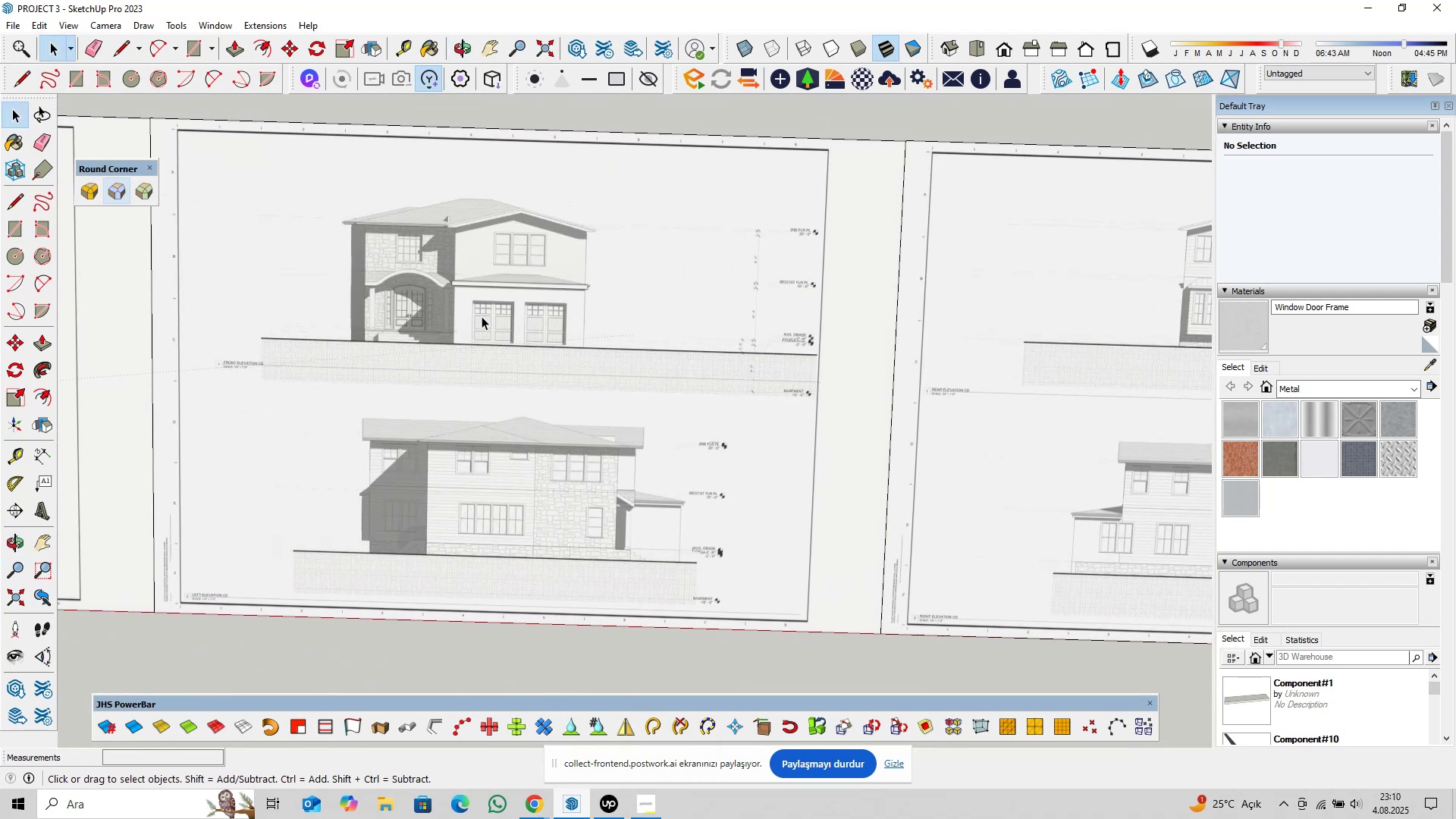 
scroll: coordinate [367, 320], scroll_direction: up, amount: 23.0
 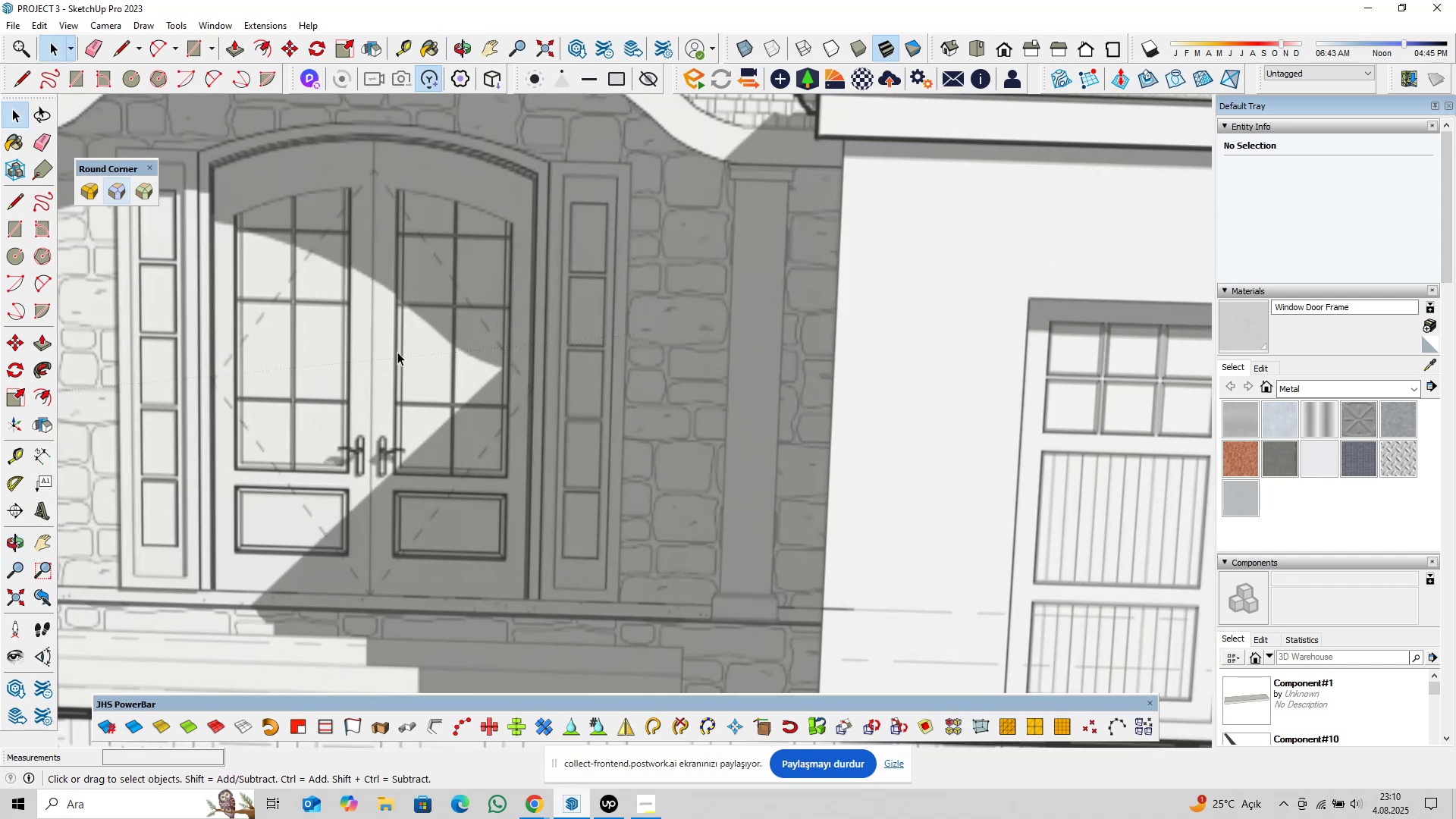 
key(Shift+ShiftLeft)
 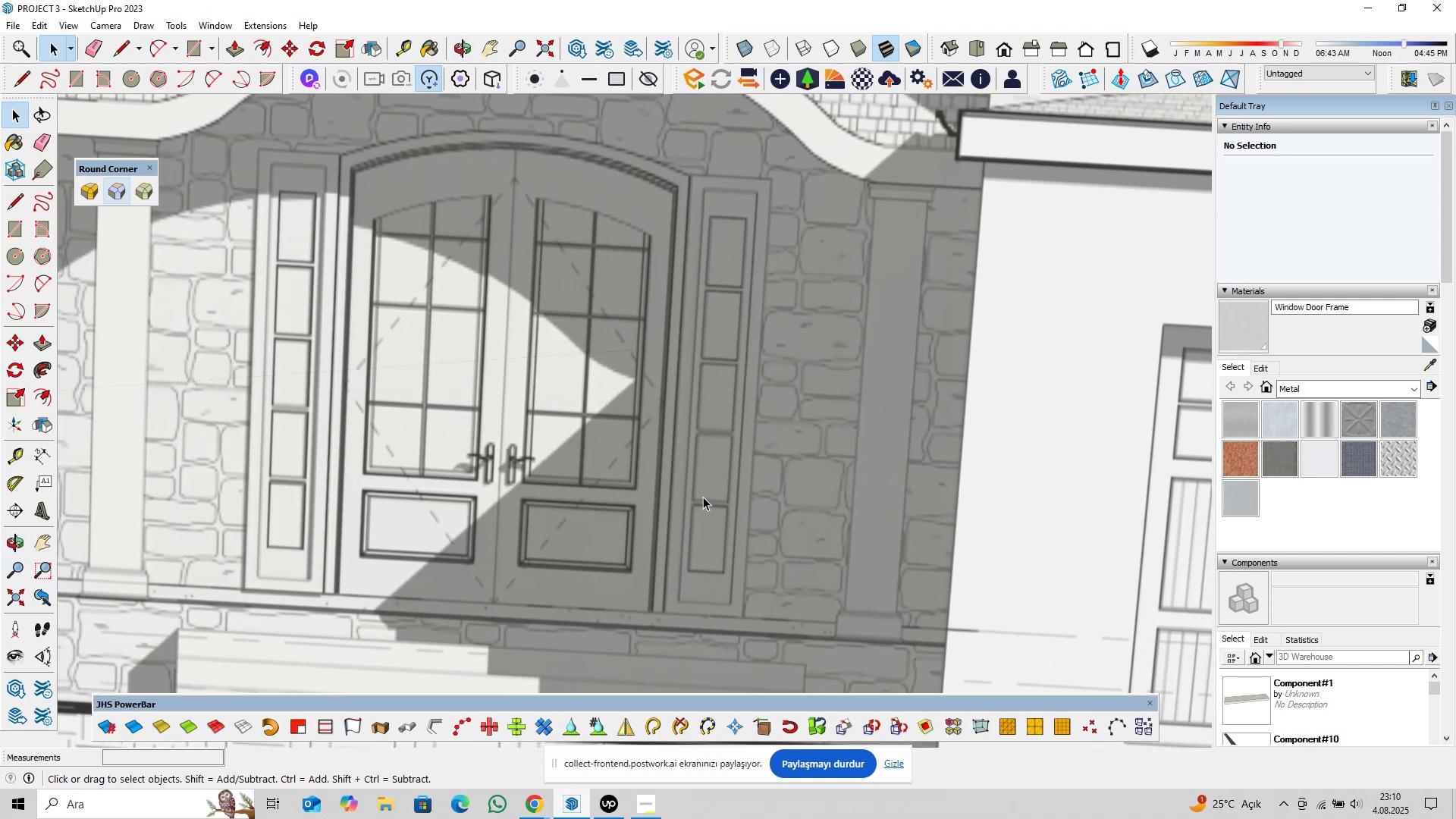 
wait(6.29)
 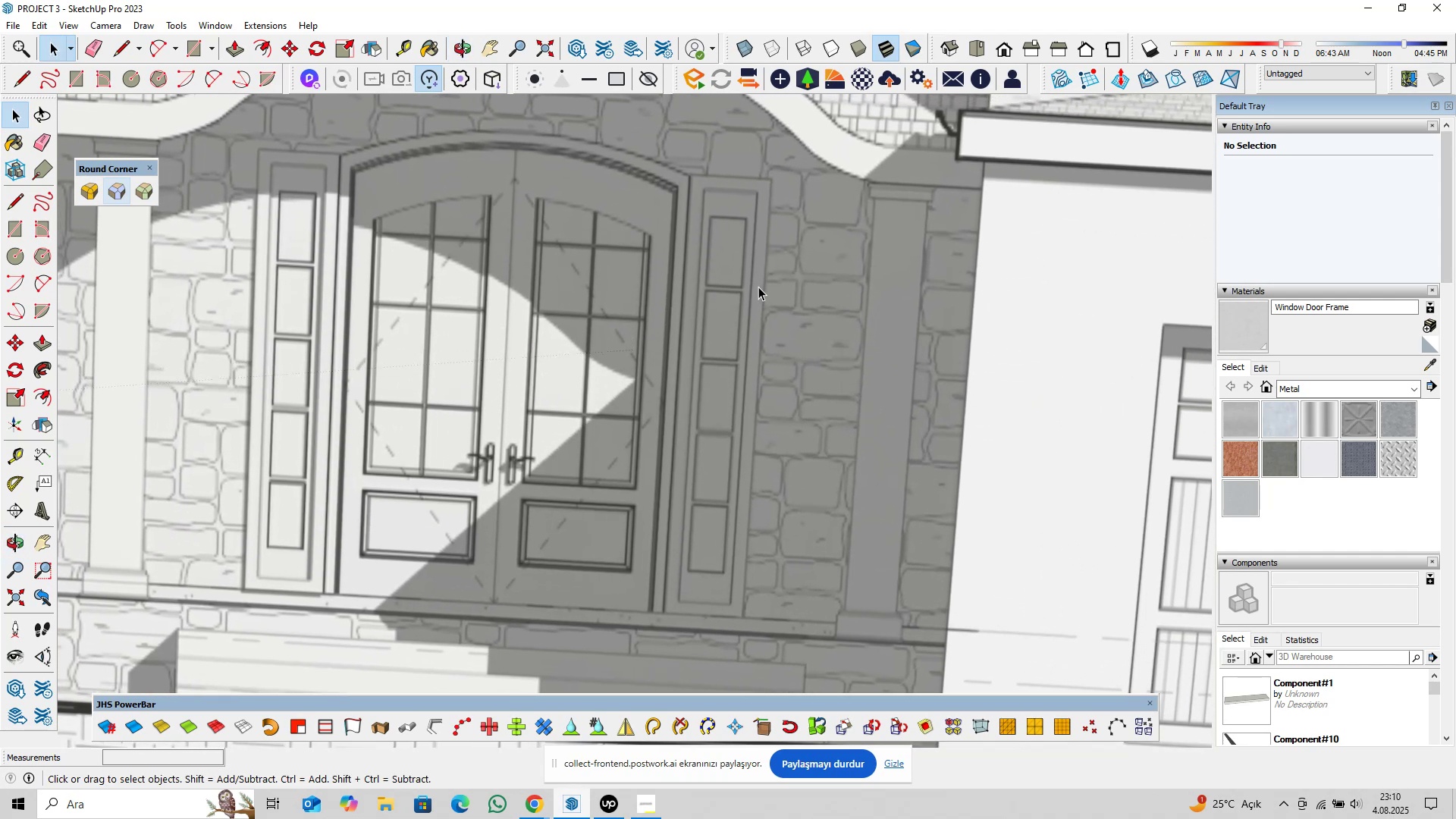 
scroll: coordinate [672, 500], scroll_direction: down, amount: 2.0
 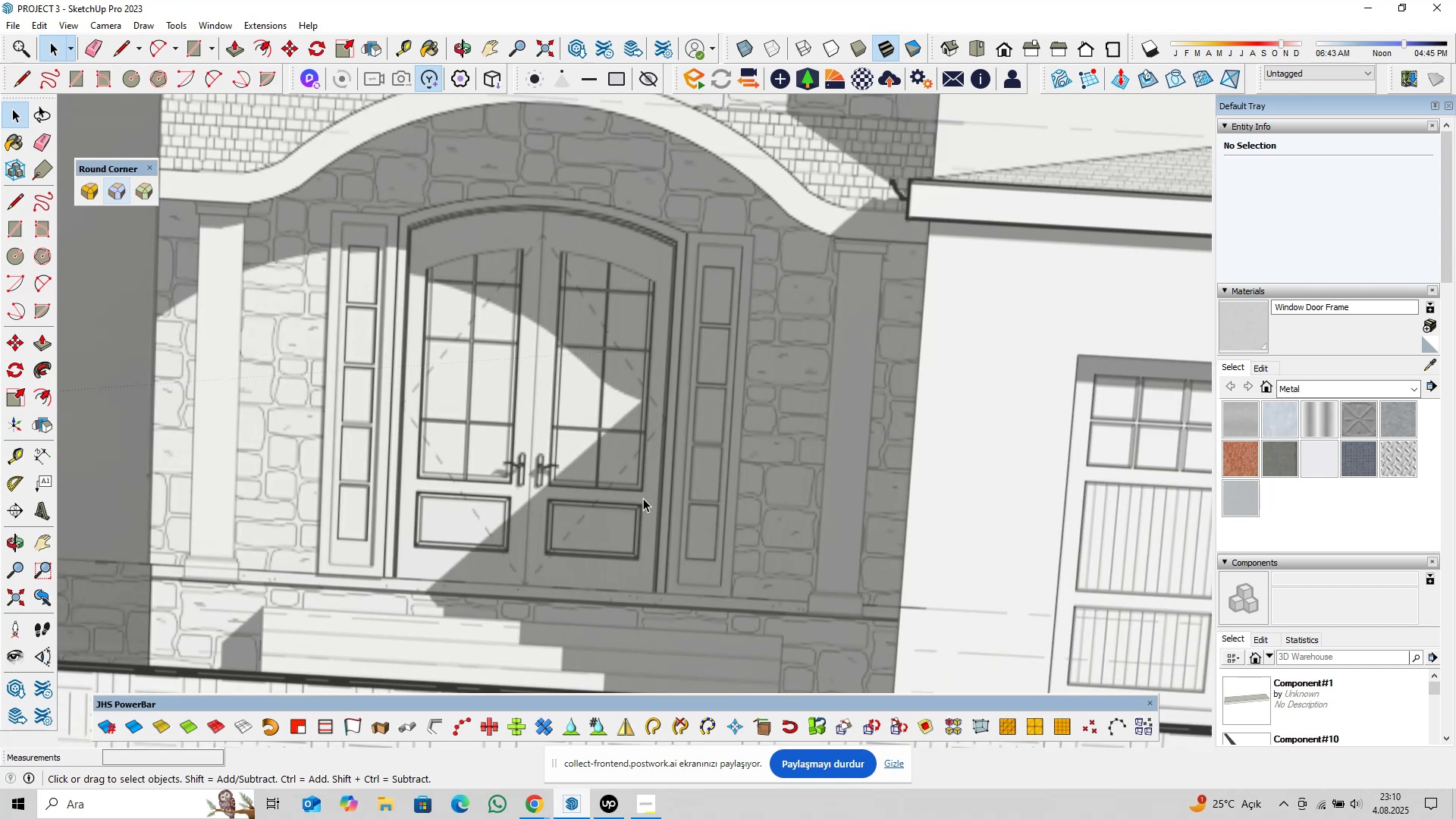 
key(Shift+ShiftLeft)
 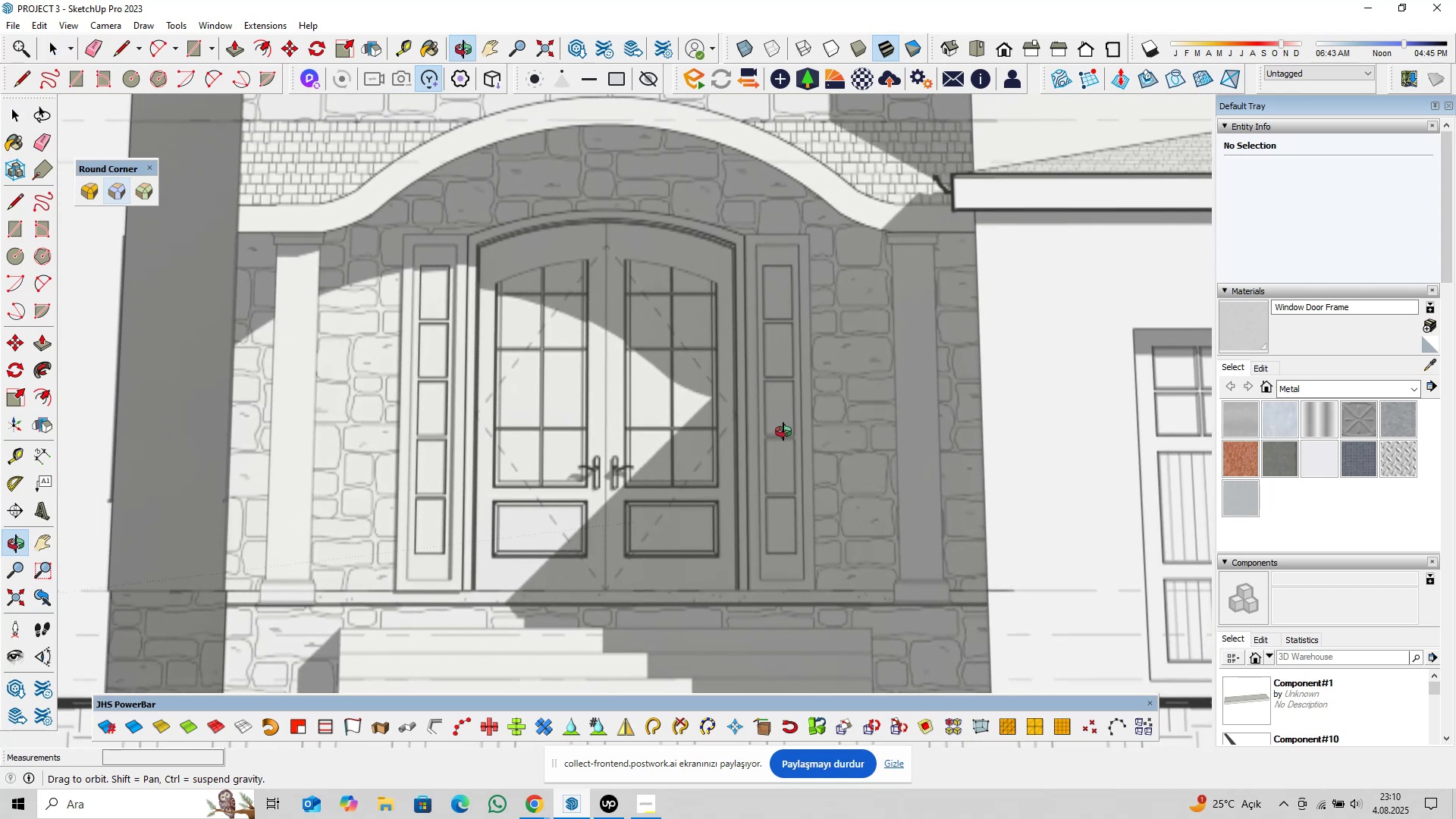 
scroll: coordinate [695, 460], scroll_direction: up, amount: 3.0
 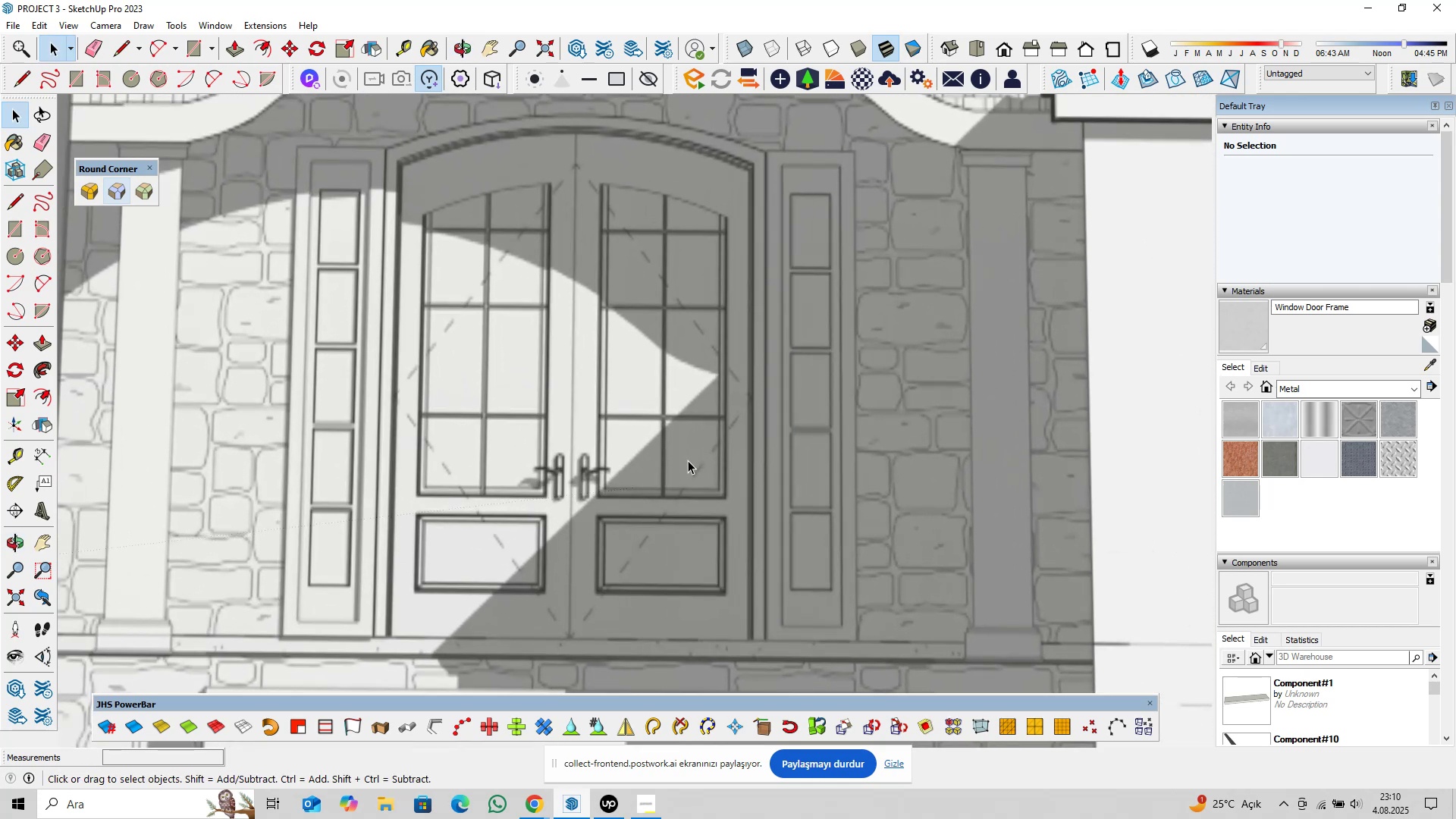 
hold_key(key=ShiftLeft, duration=0.41)
 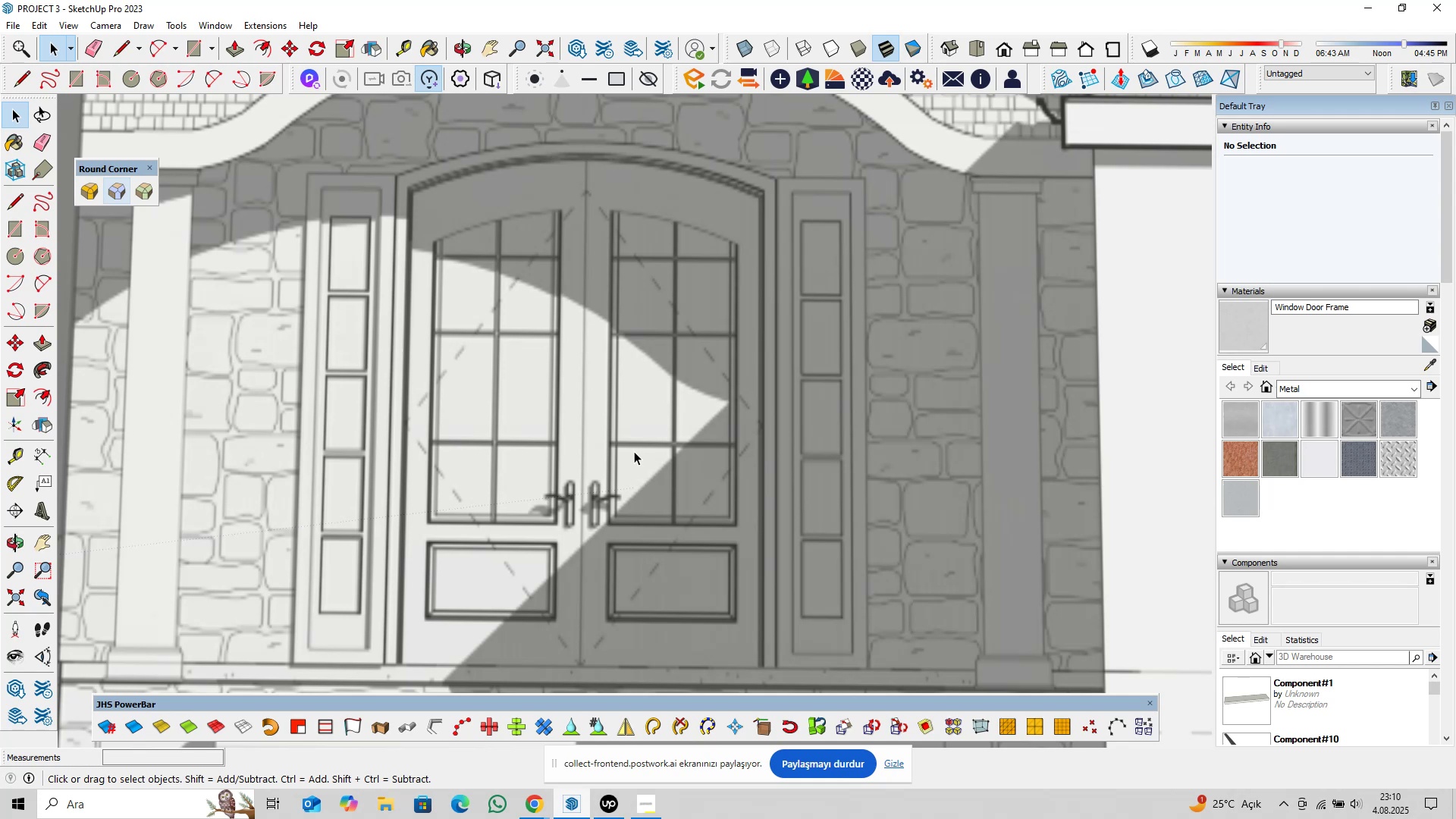 
wait(35.64)
 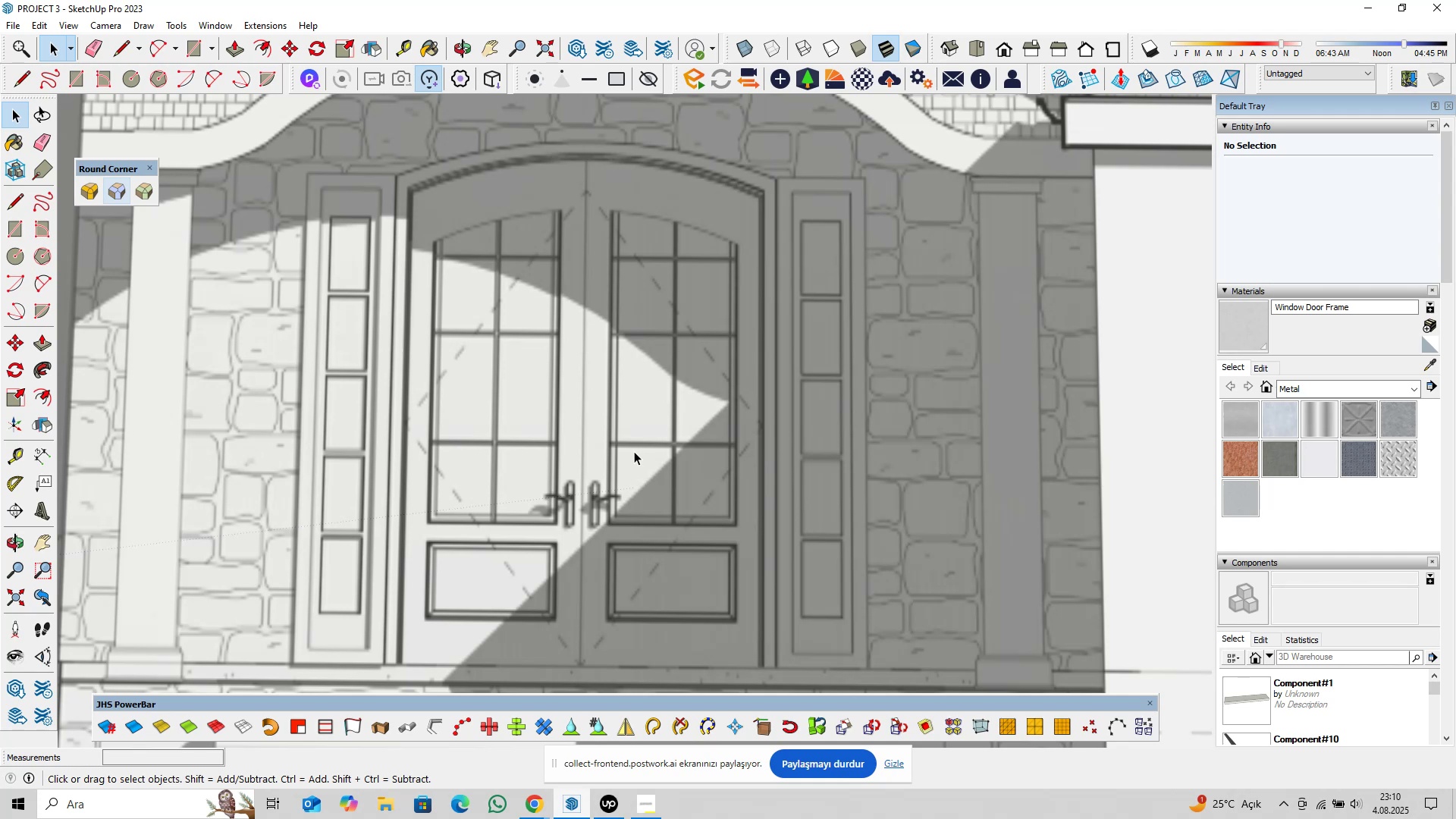 
scroll: coordinate [665, 428], scroll_direction: down, amount: 31.0
 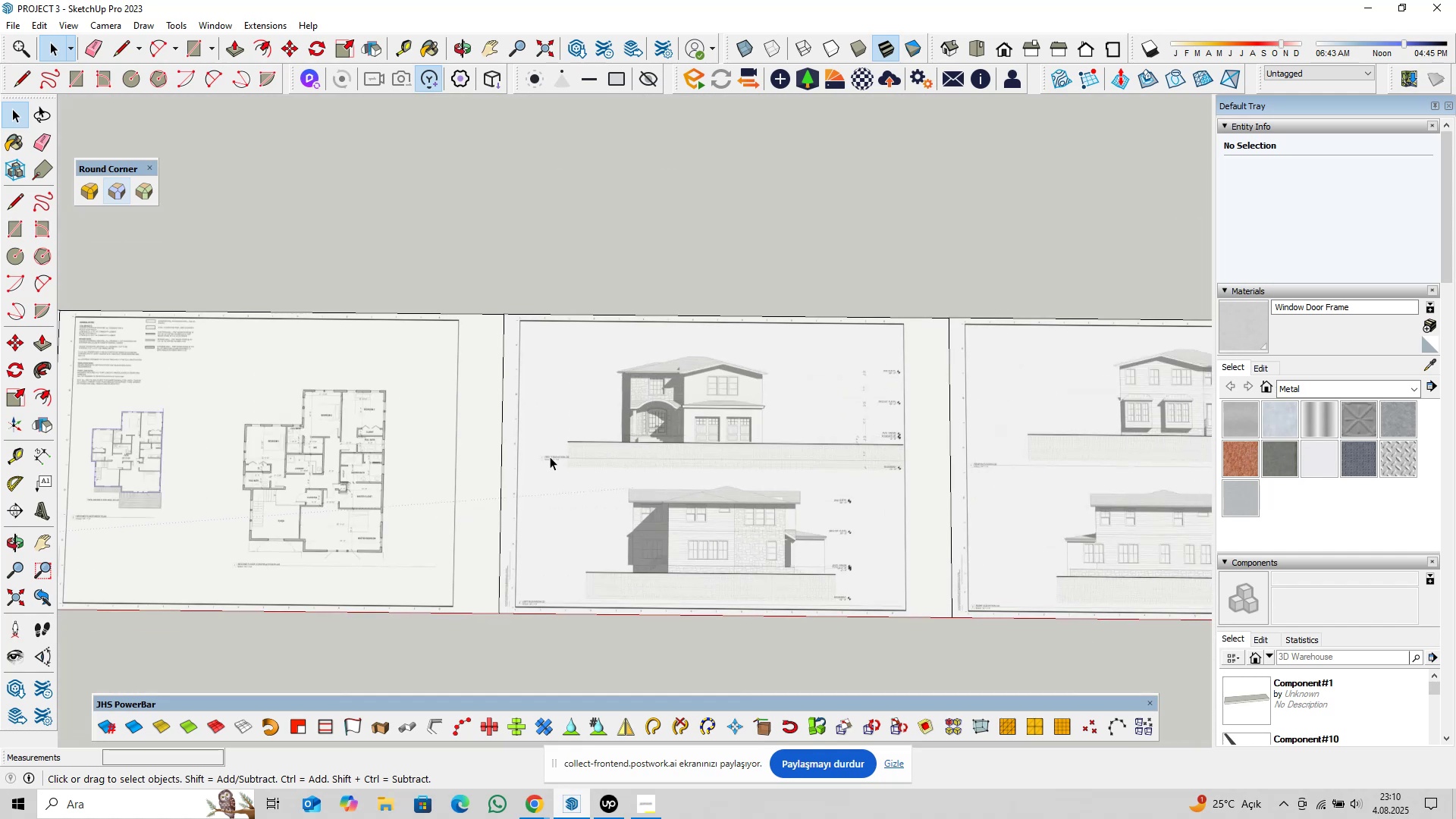 
hold_key(key=ShiftLeft, duration=0.33)
 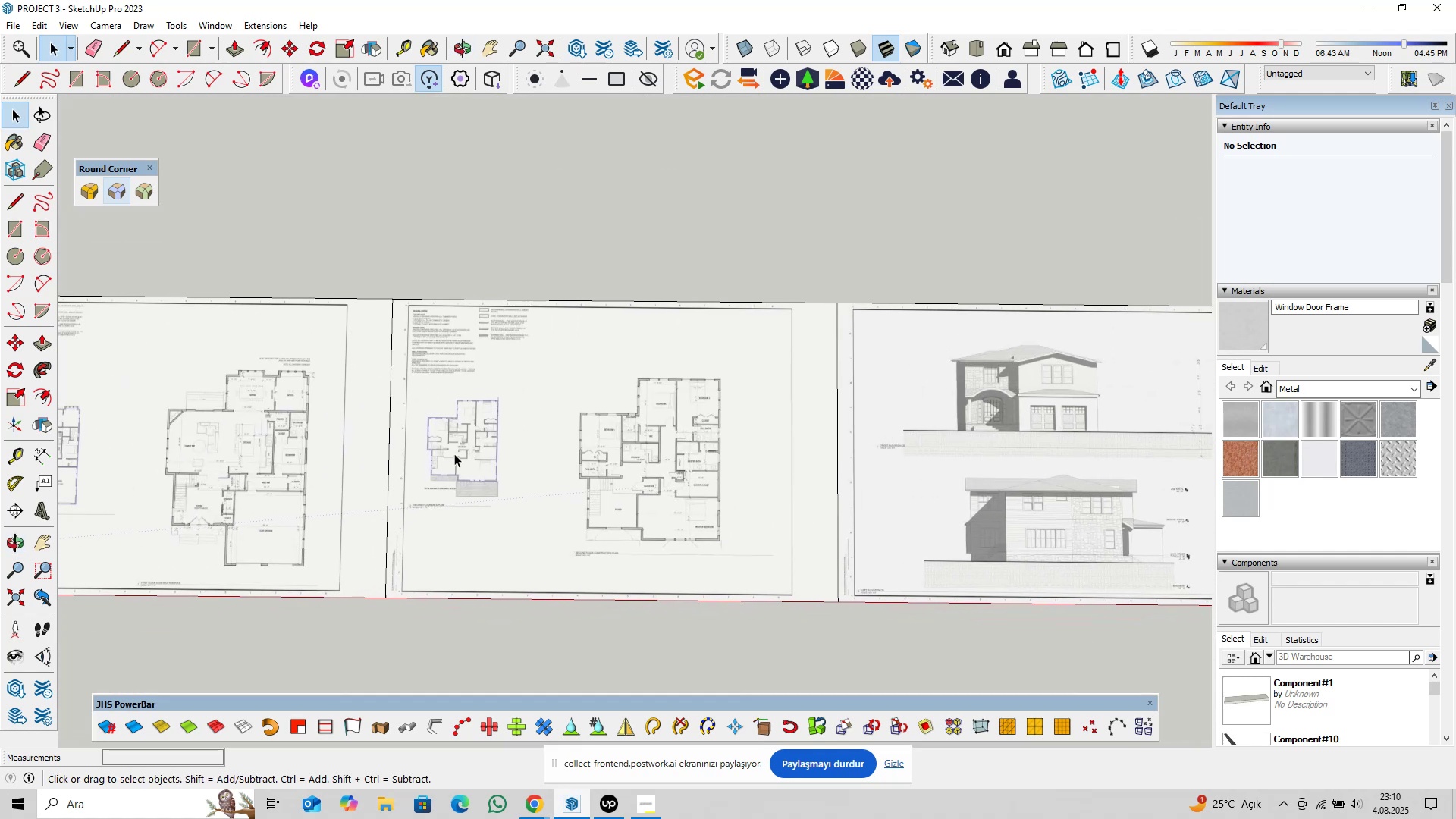 
hold_key(key=ShiftLeft, duration=0.78)
 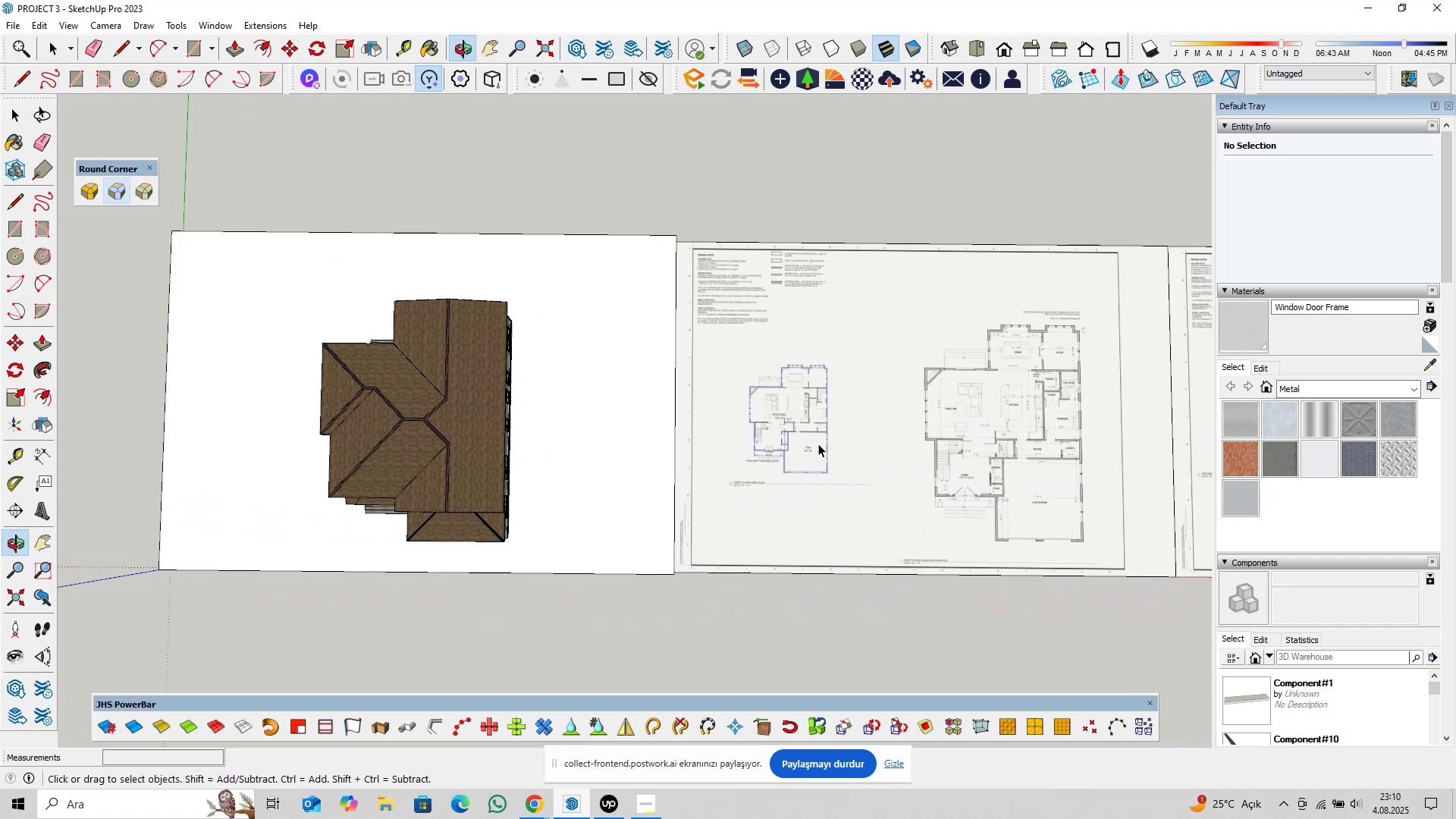 
scroll: coordinate [798, 454], scroll_direction: up, amount: 8.0
 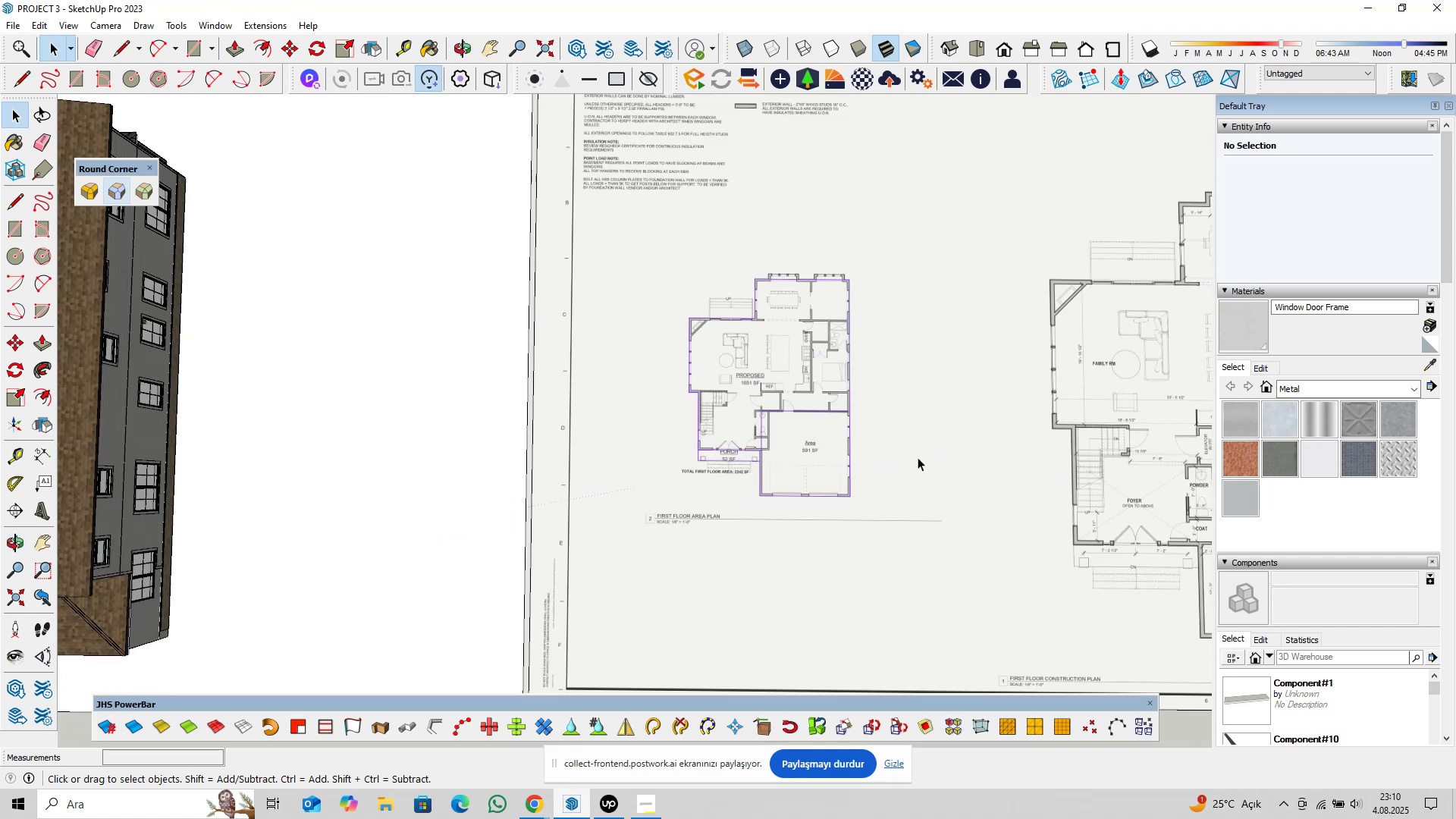 
hold_key(key=ShiftLeft, duration=0.34)
 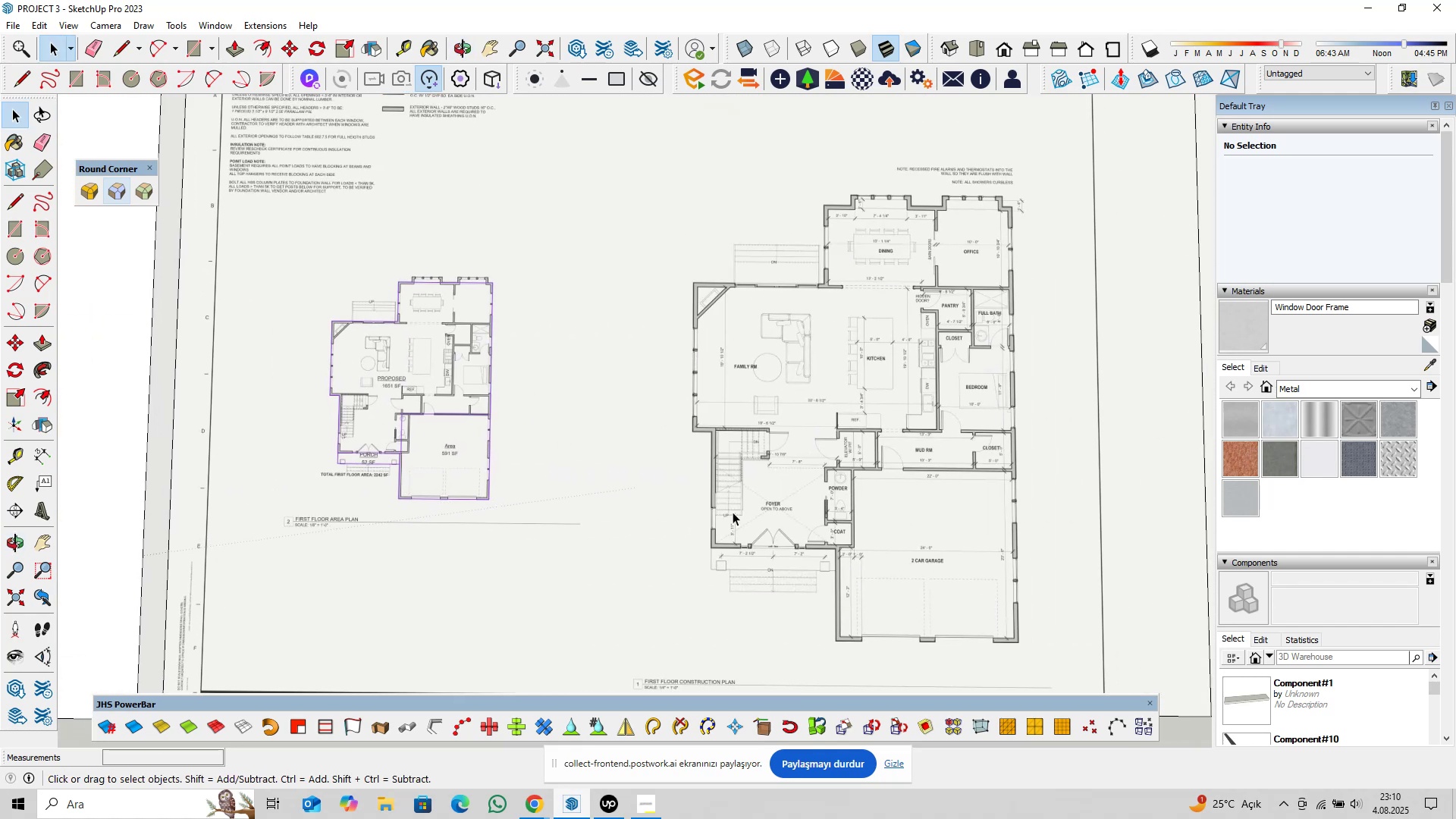 
scroll: coordinate [779, 531], scroll_direction: up, amount: 9.0
 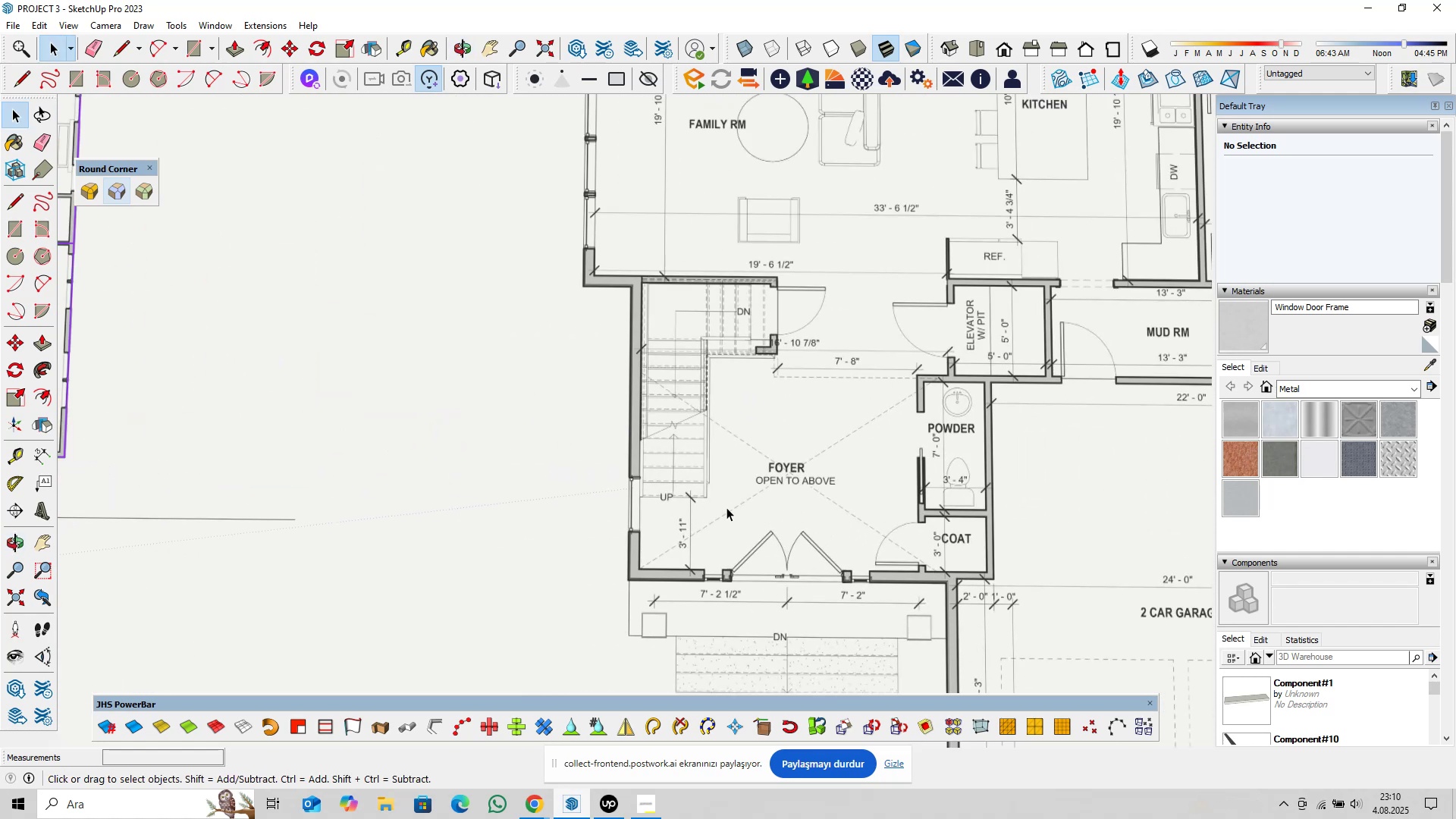 
wait(6.19)
 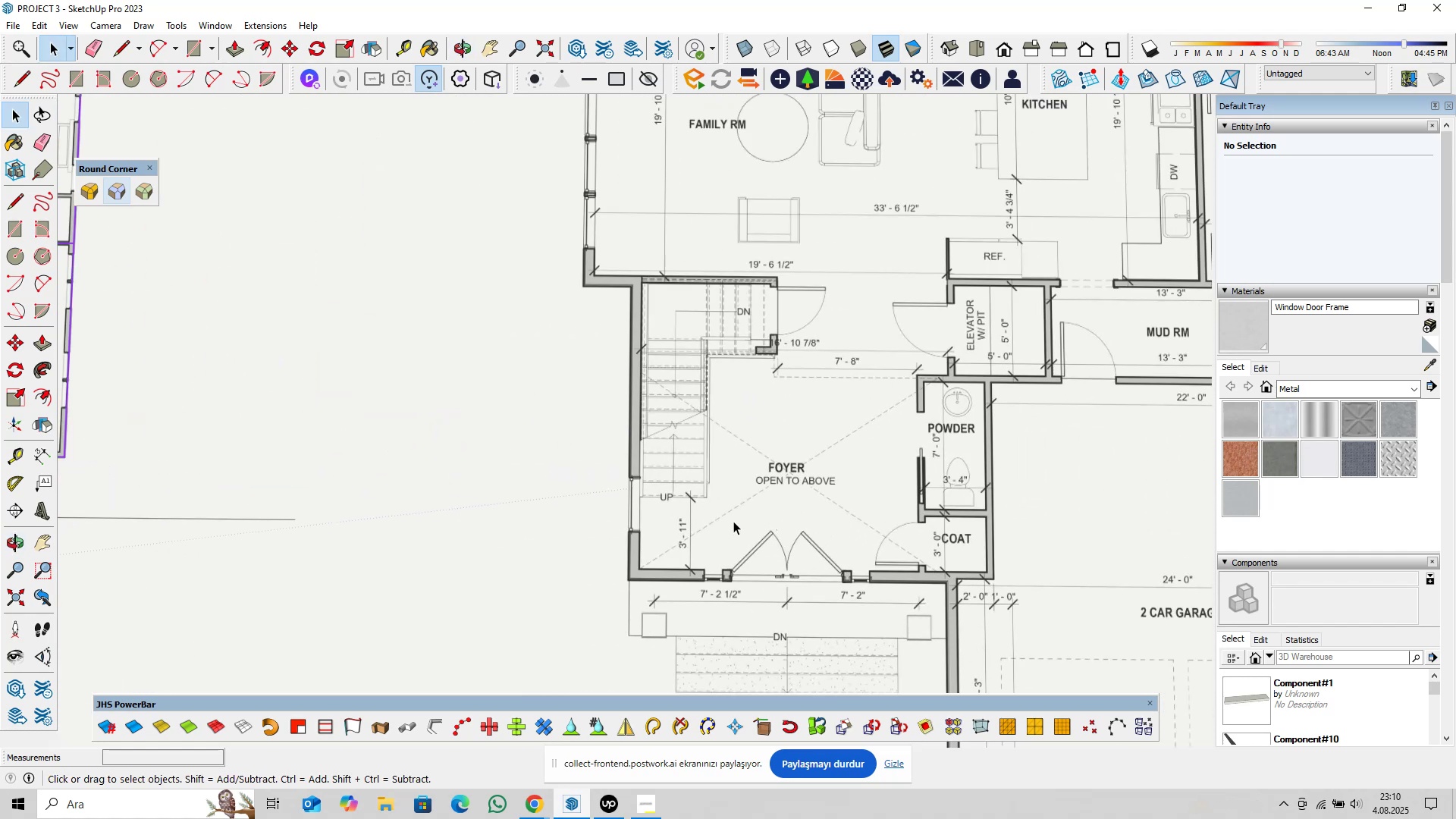 
scroll: coordinate [692, 509], scroll_direction: down, amount: 18.0
 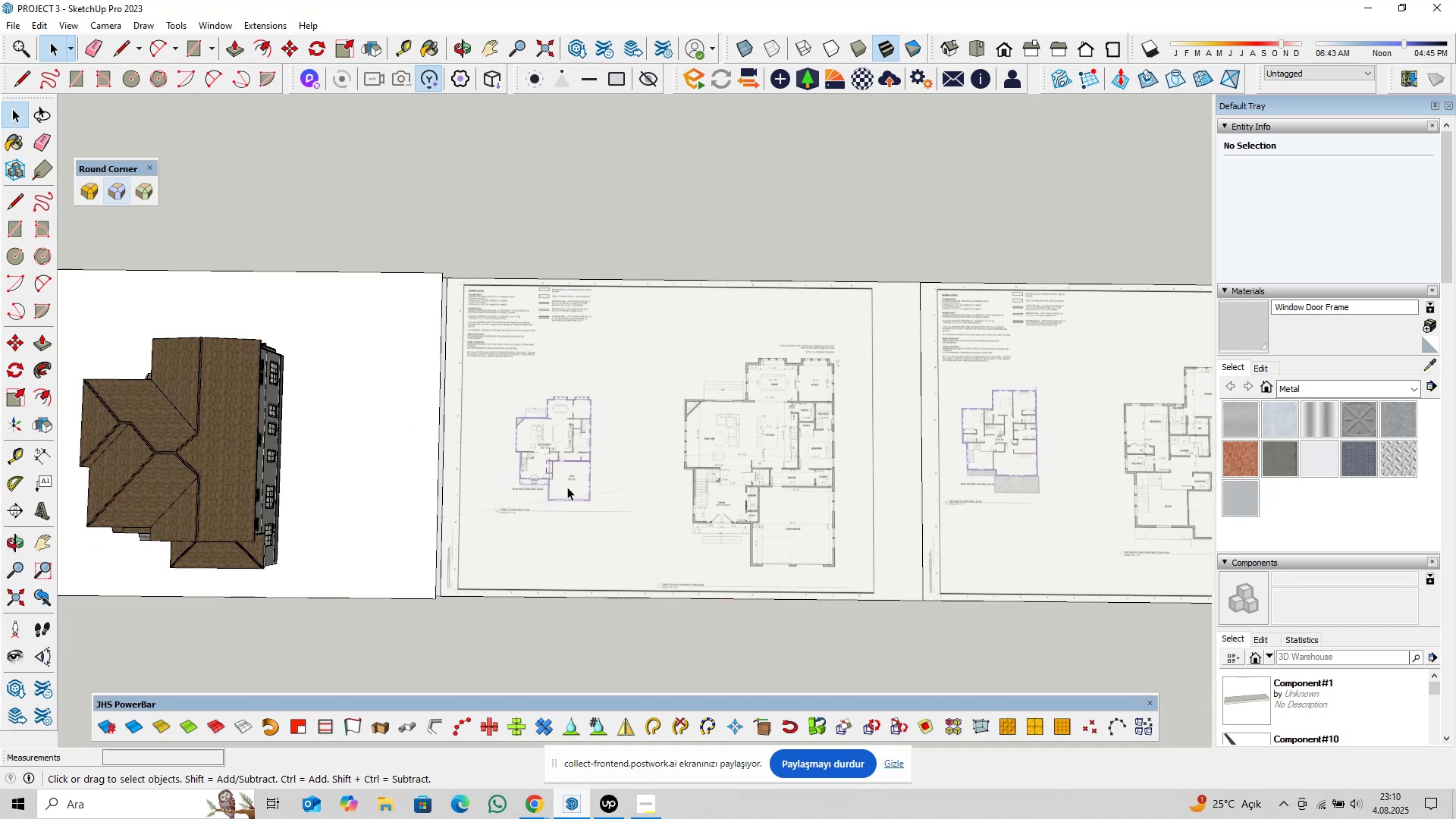 
key(Shift+ShiftLeft)
 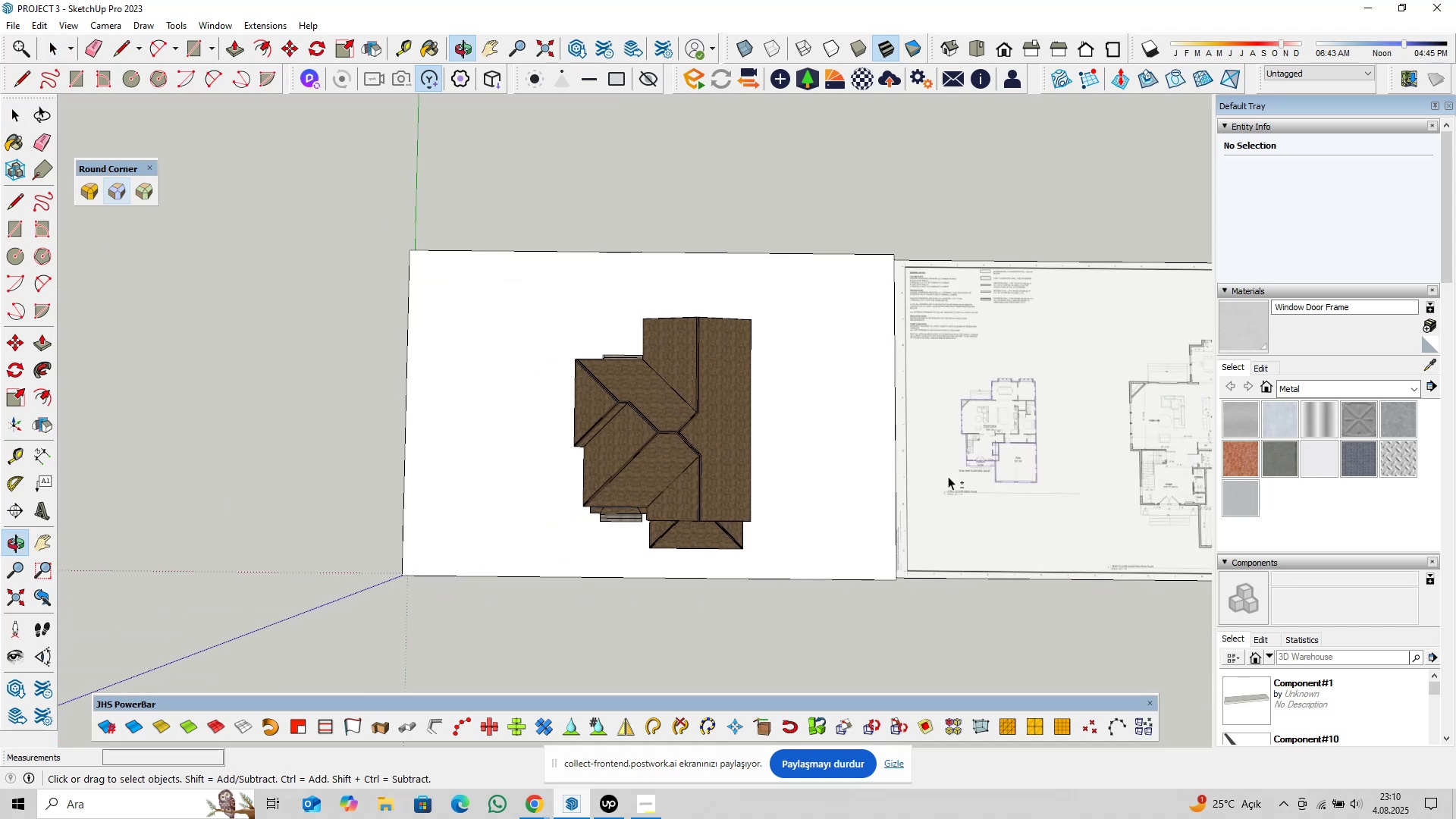 
hold_key(key=ShiftLeft, duration=0.34)
 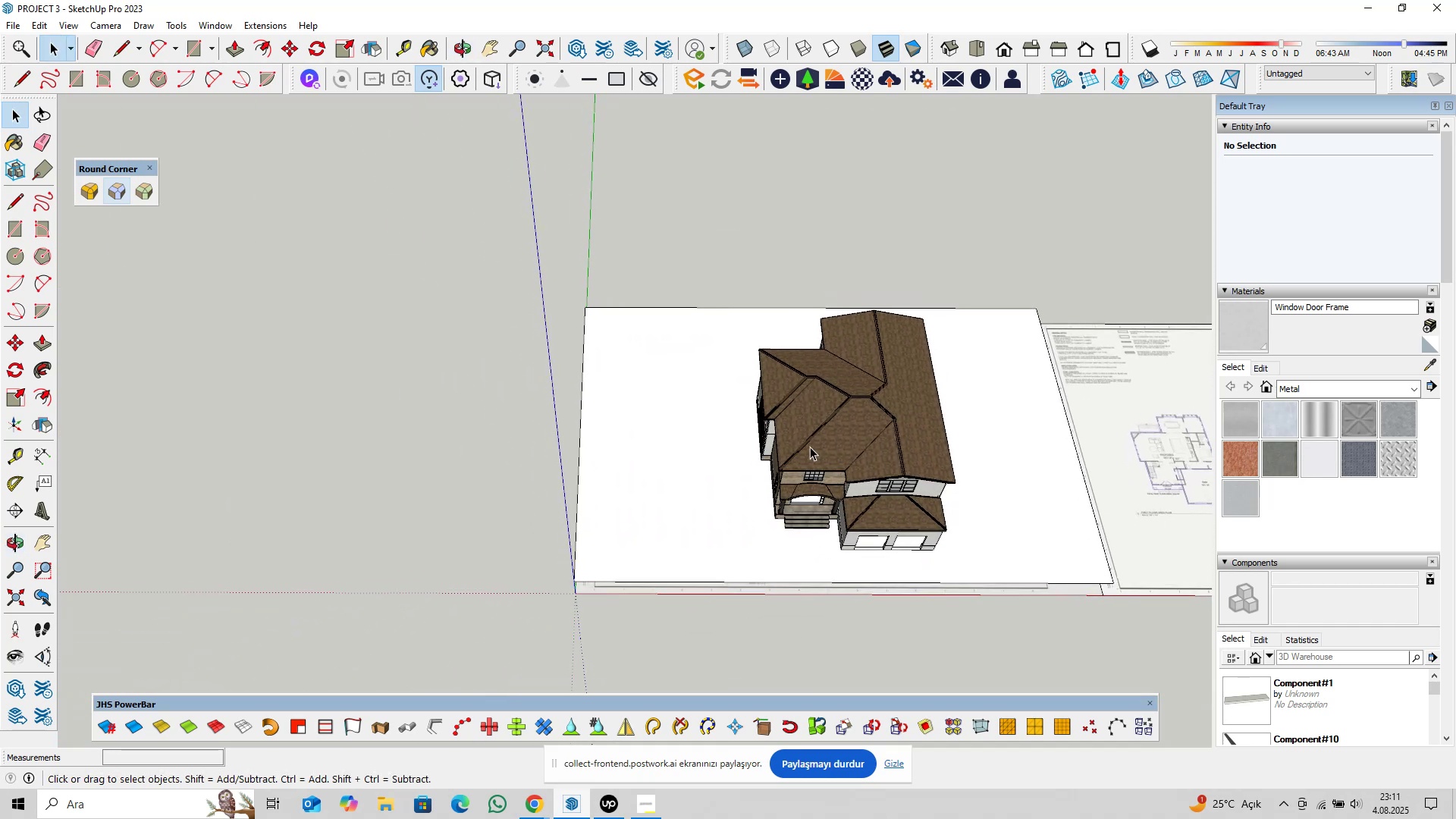 
scroll: coordinate [755, 452], scroll_direction: up, amount: 32.0
 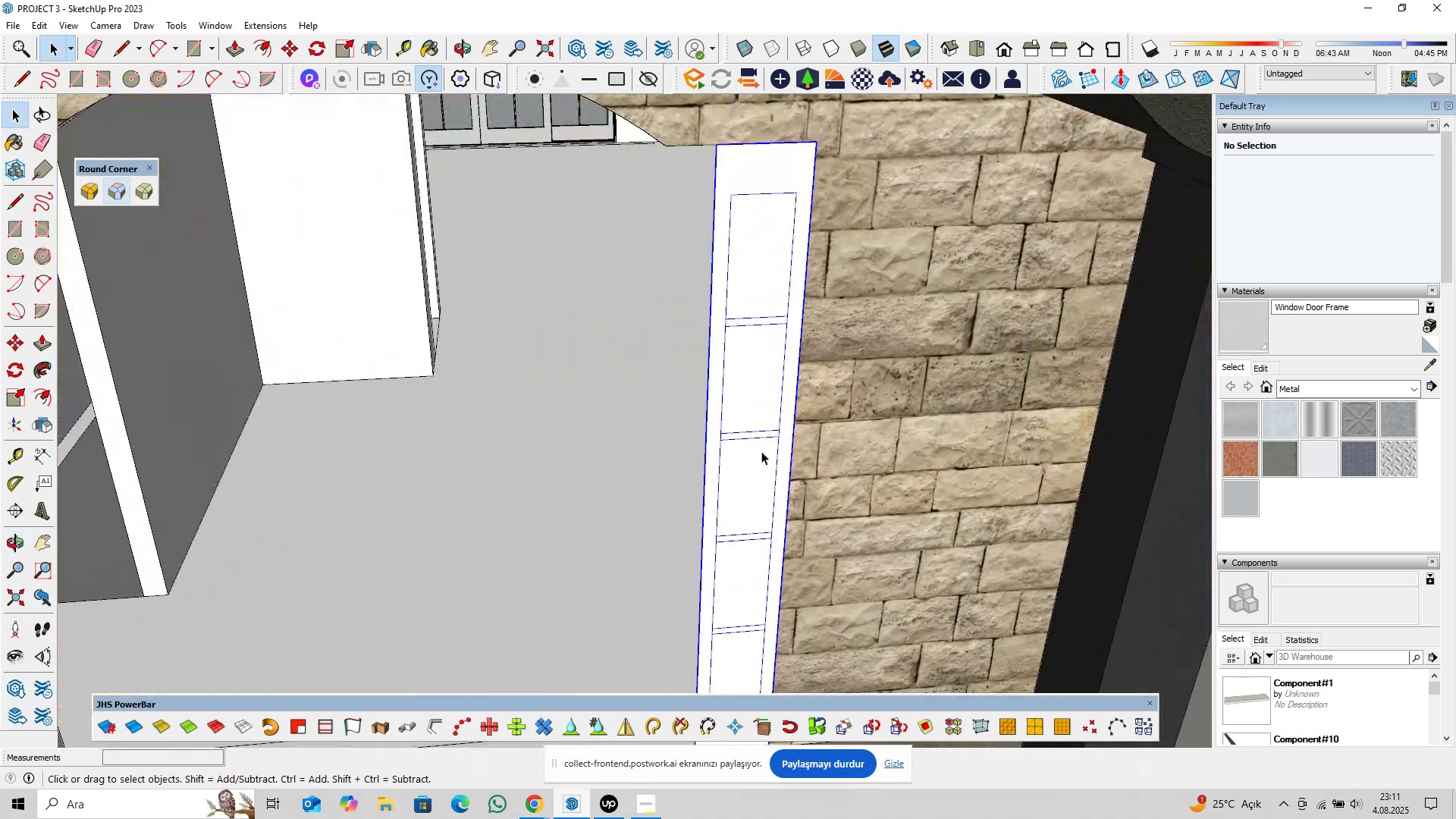 
double_click([761, 451])
 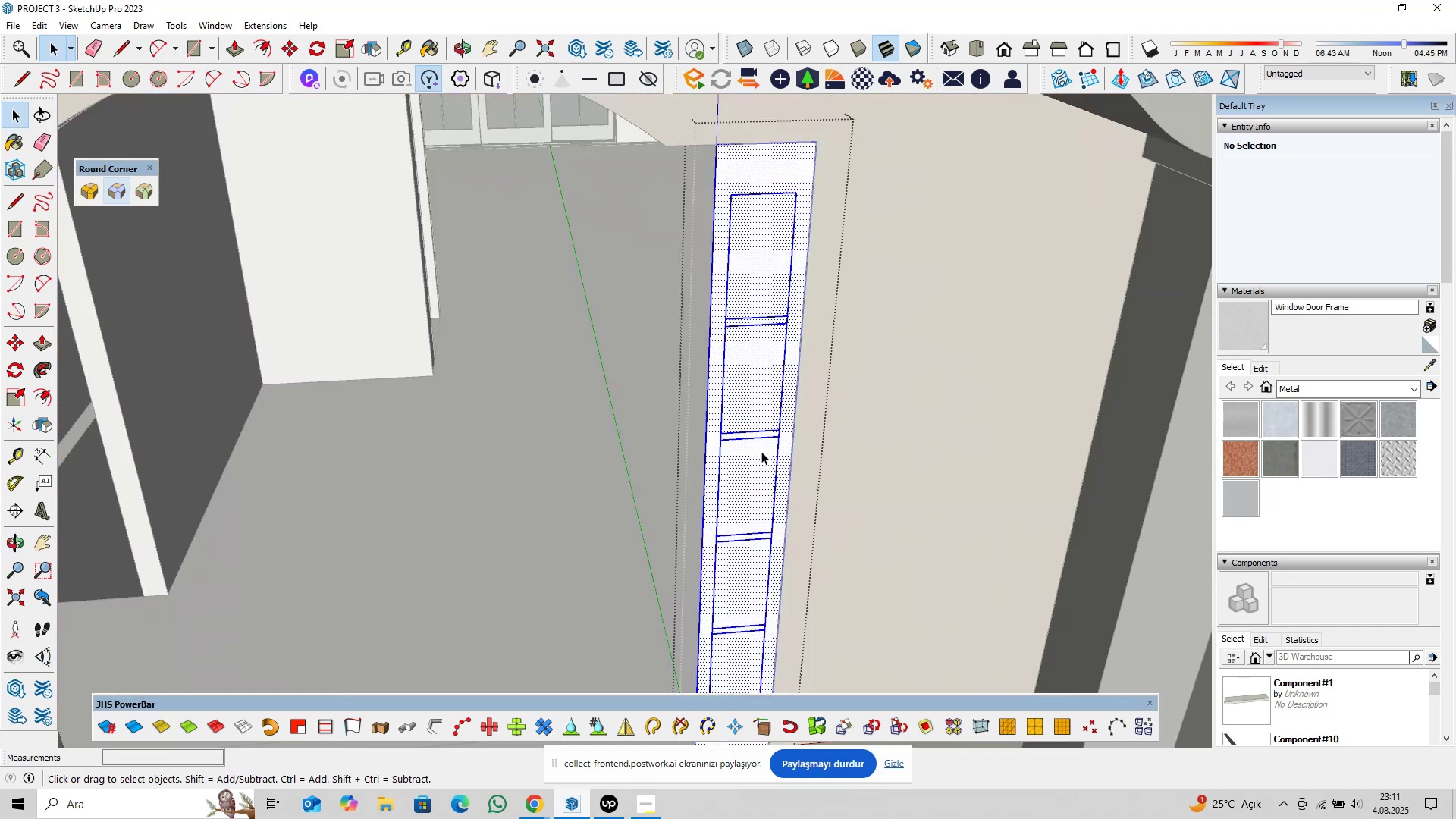 
triple_click([761, 451])
 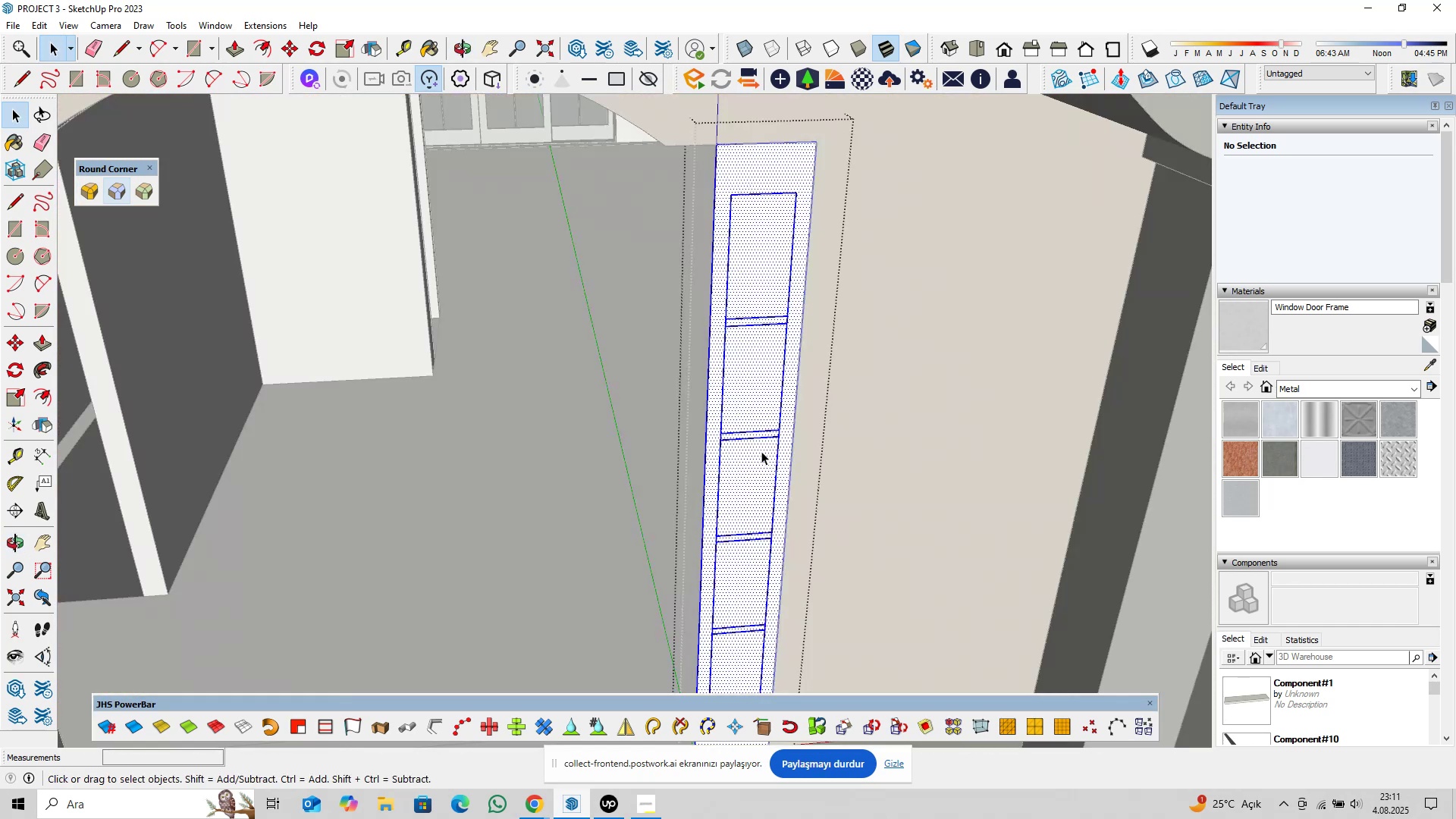 
triple_click([761, 451])
 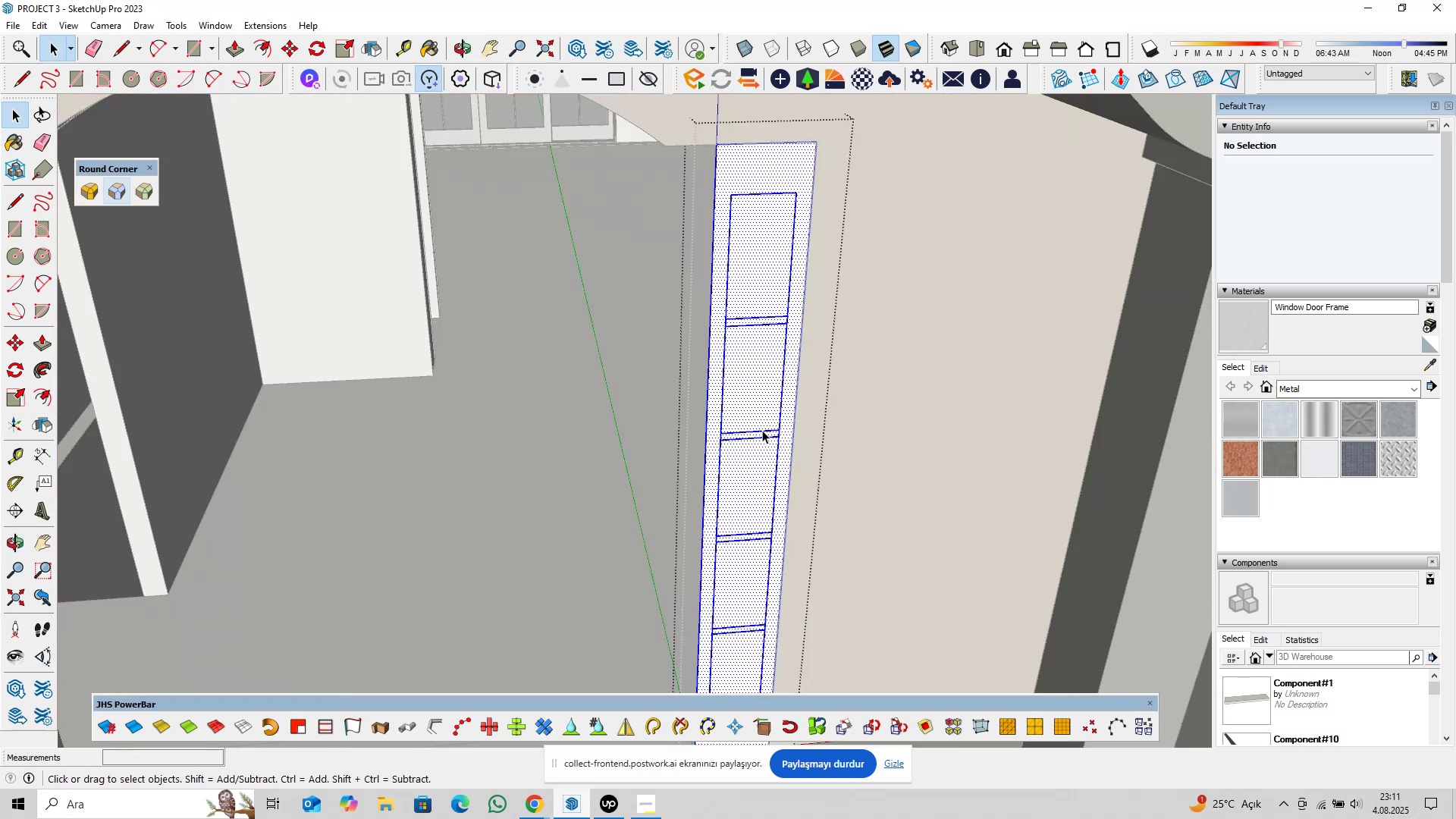 
key(Shift+ShiftLeft)
 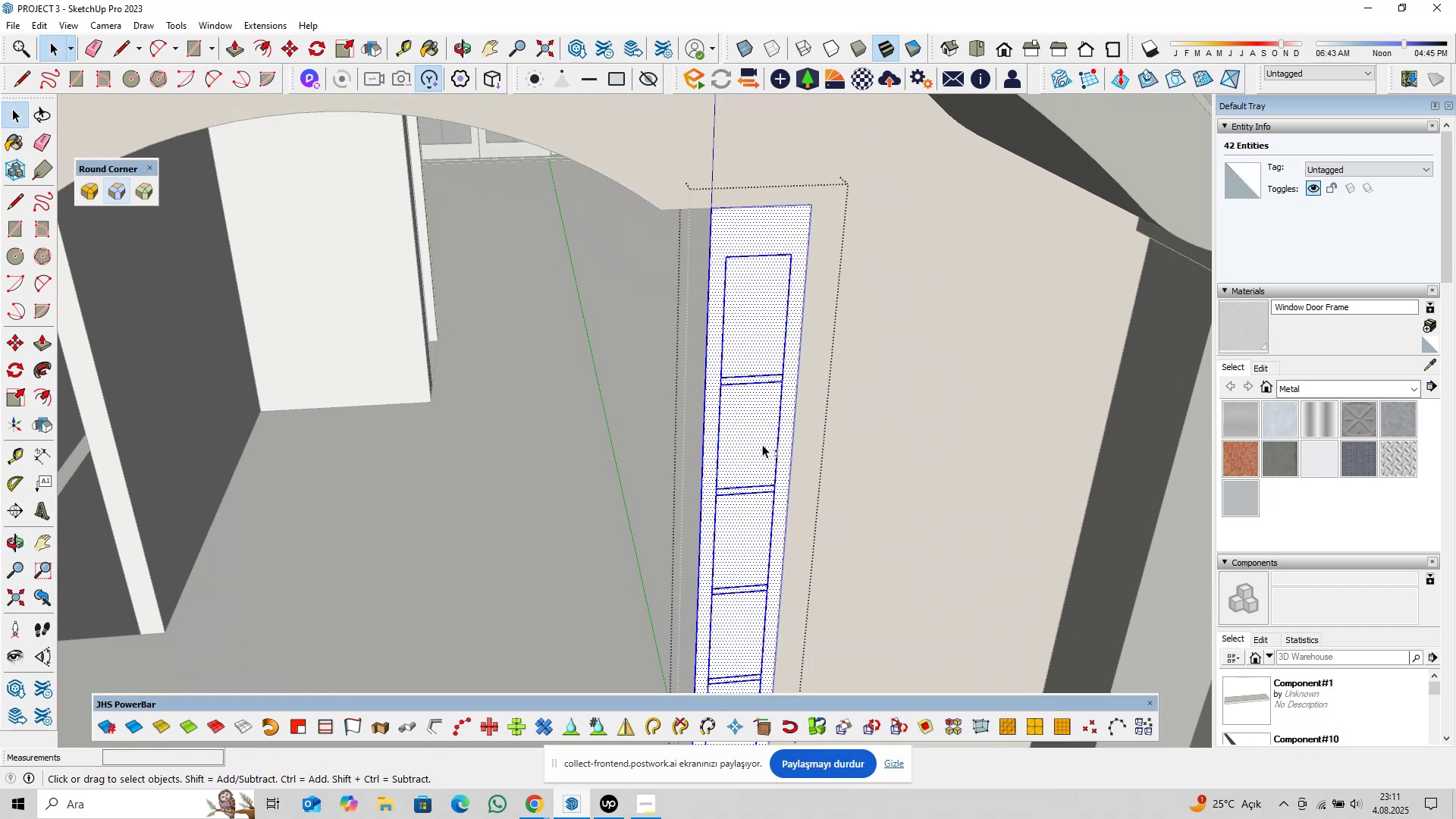 
scroll: coordinate [781, 393], scroll_direction: up, amount: 5.0
 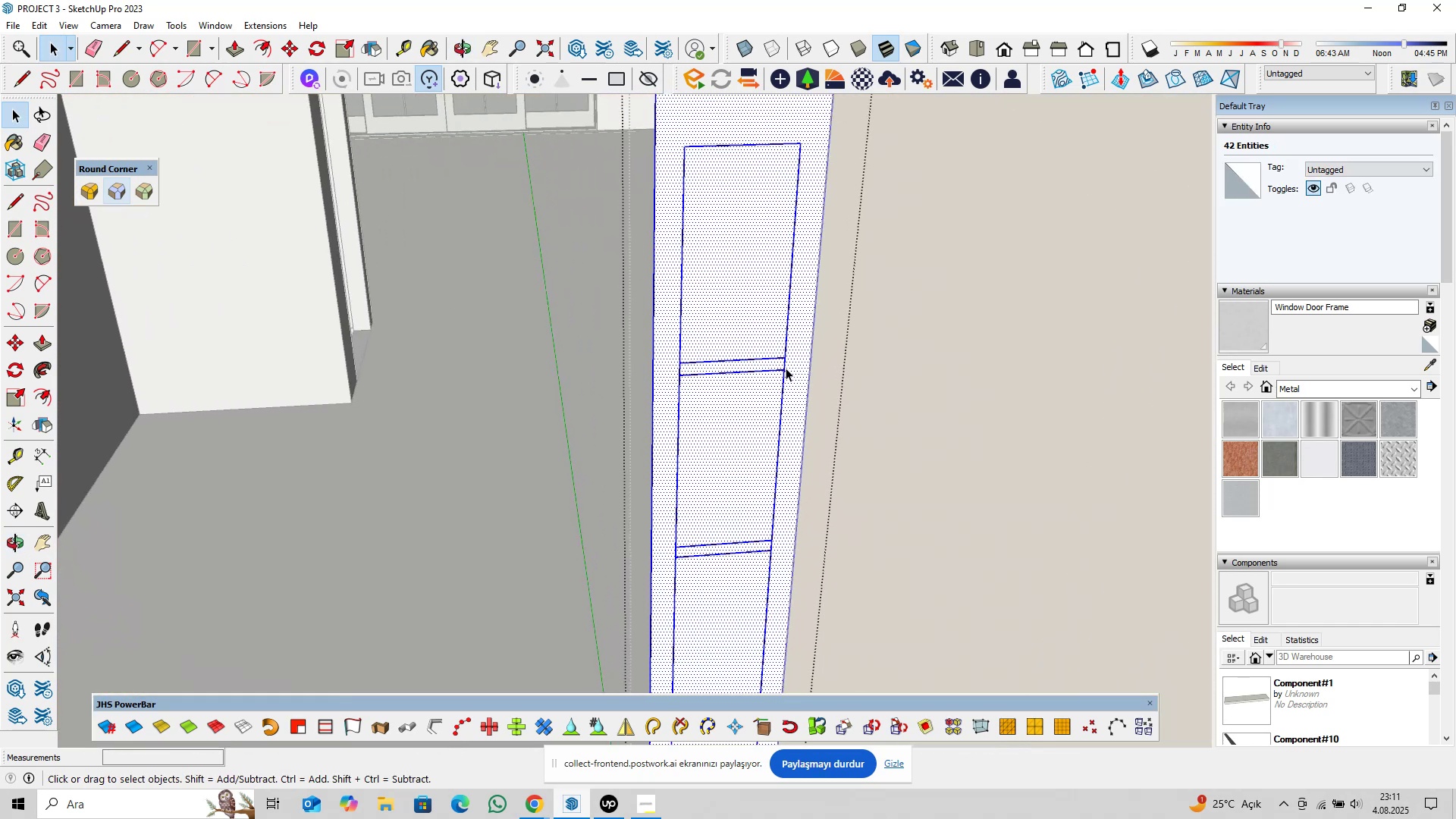 
left_click([786, 368])
 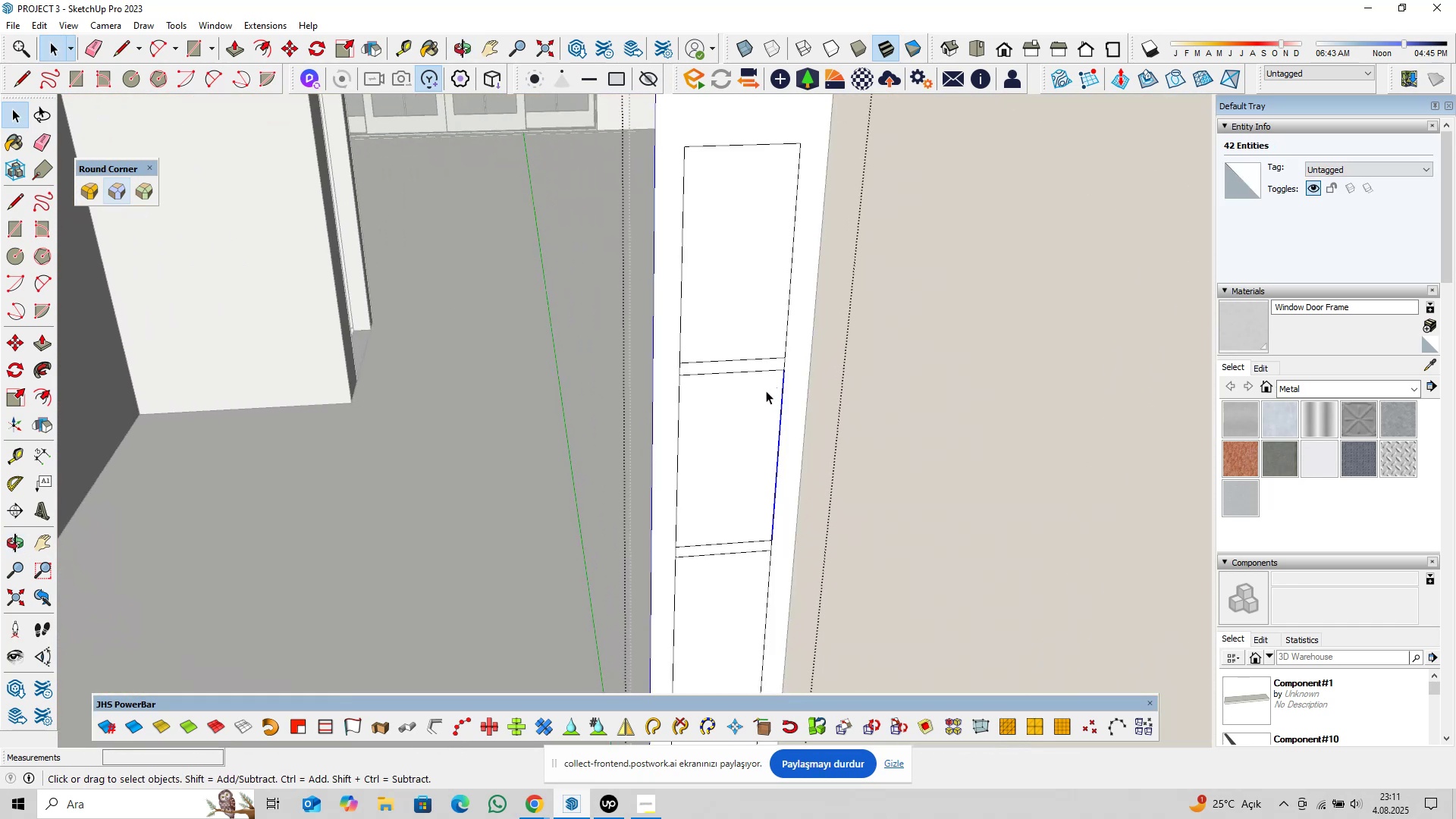 
scroll: coordinate [782, 373], scroll_direction: up, amount: 3.0
 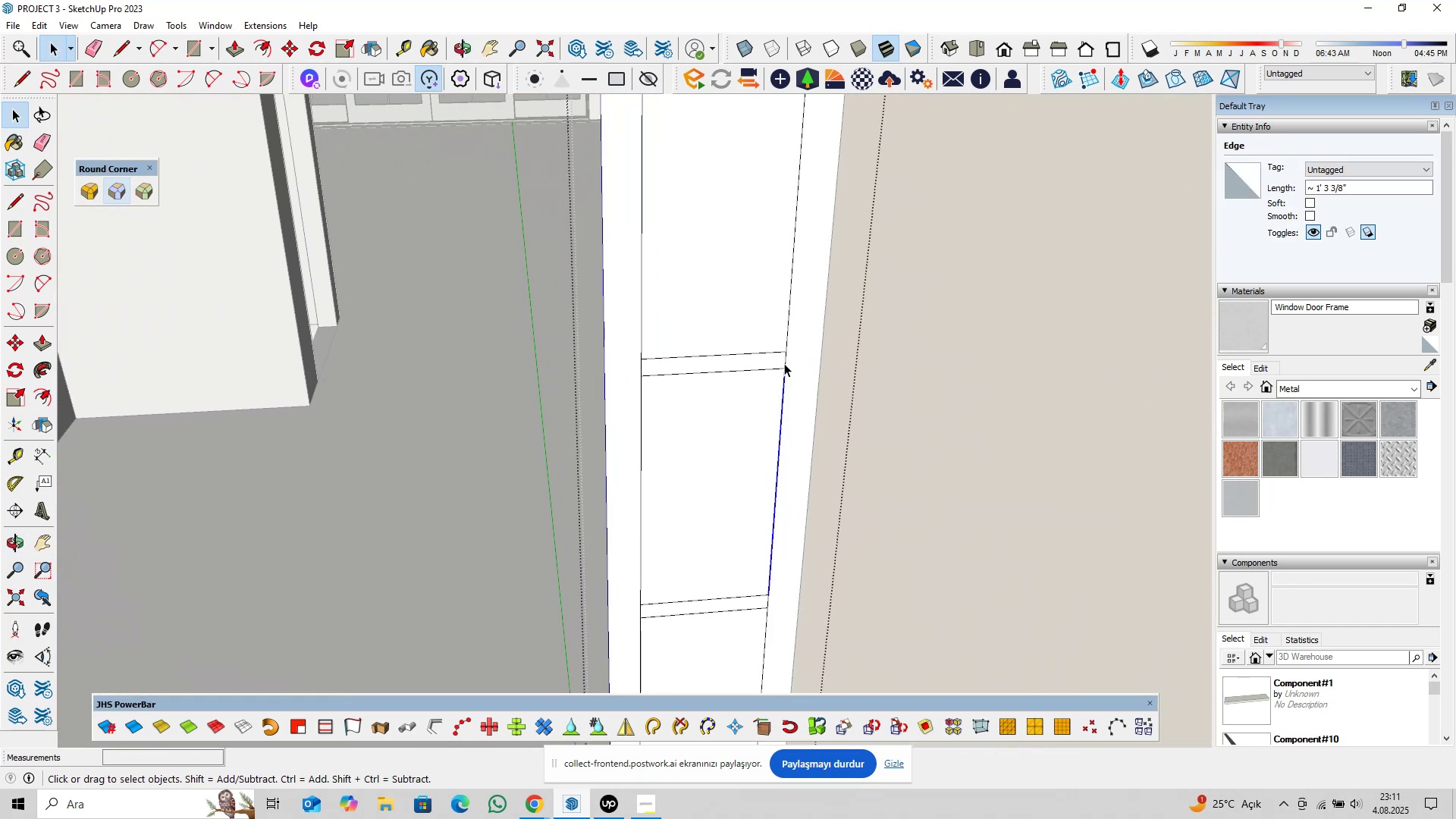 
left_click([784, 363])
 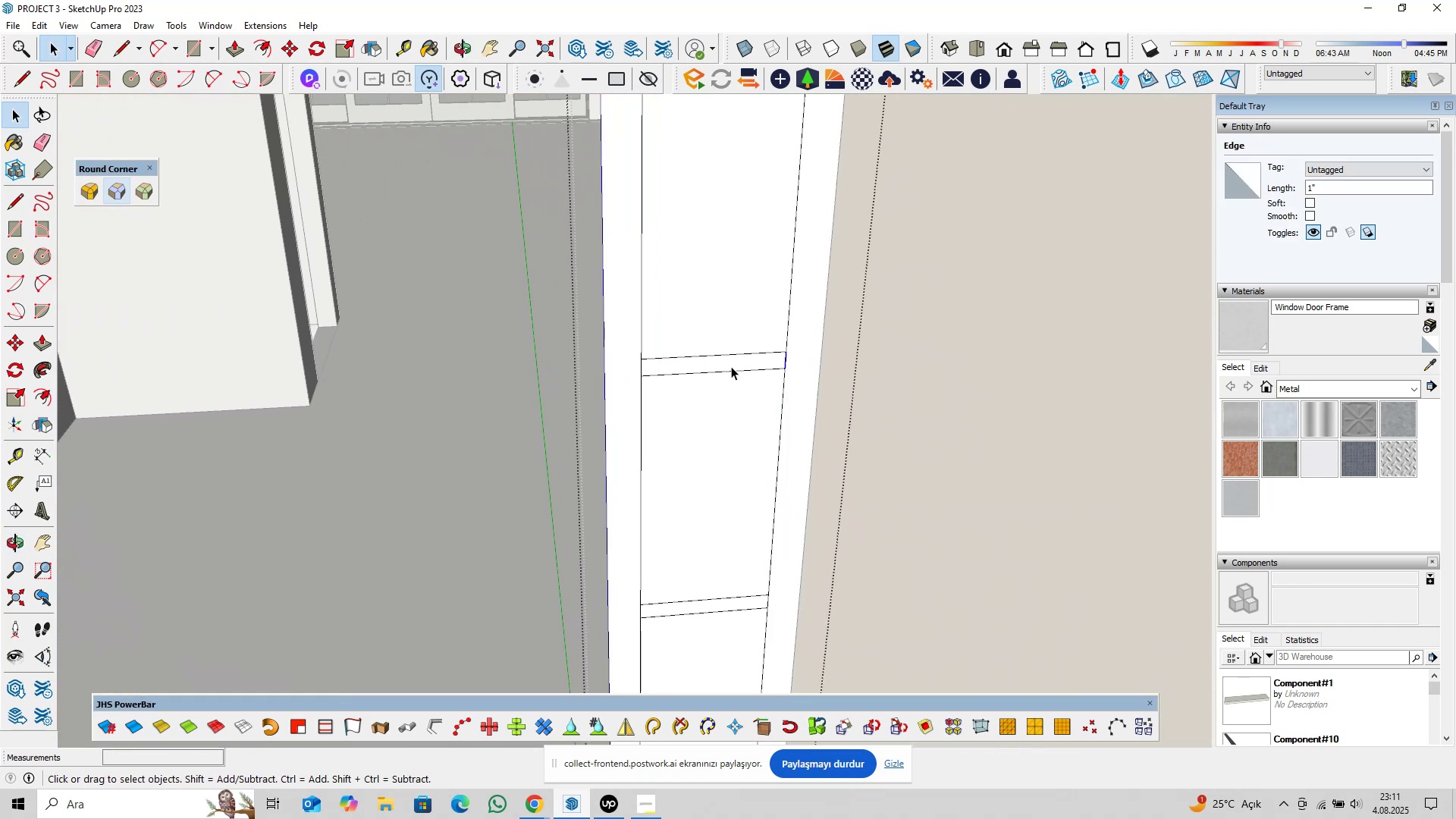 
key(Delete)
 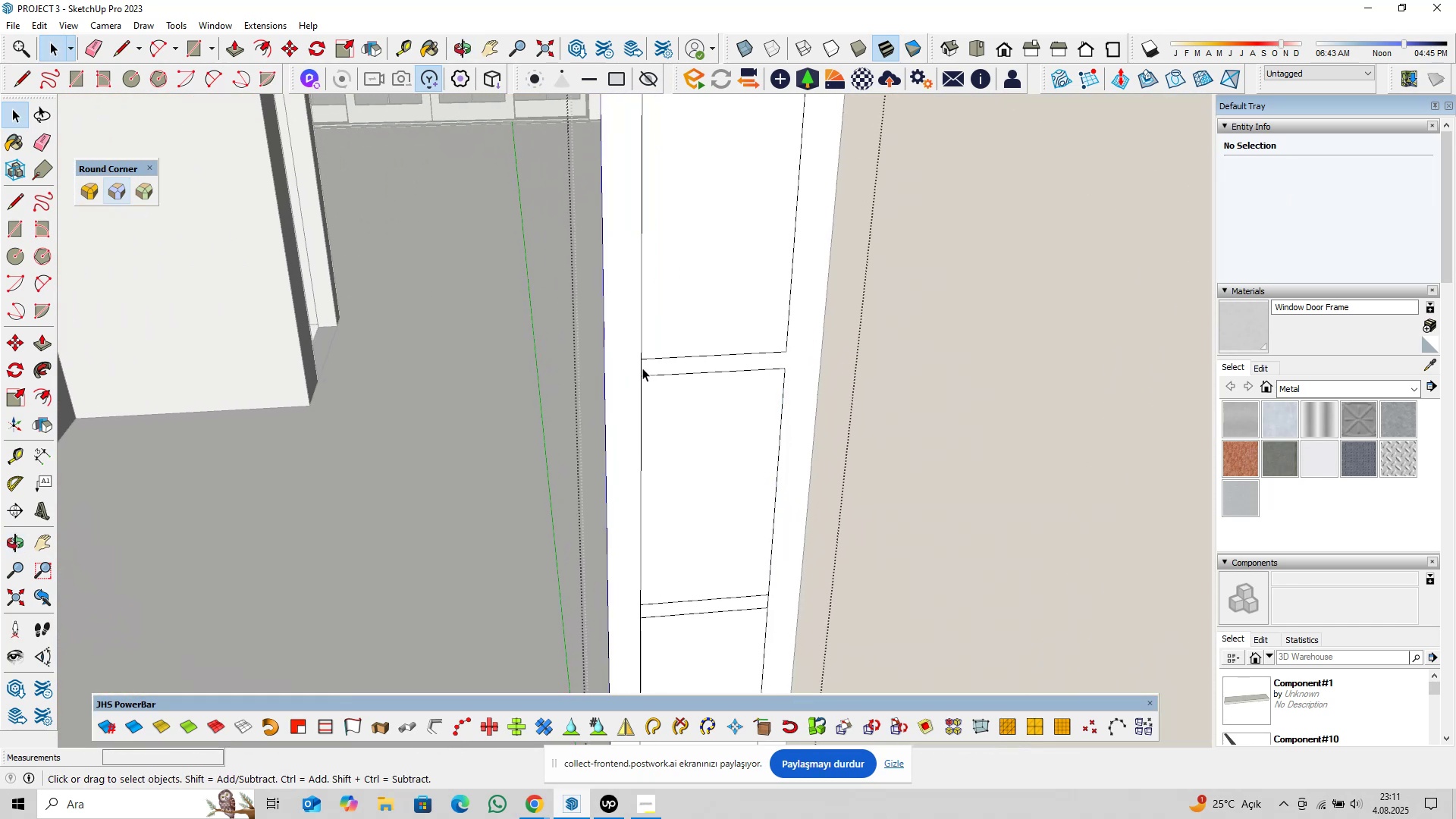 
left_click([642, 370])
 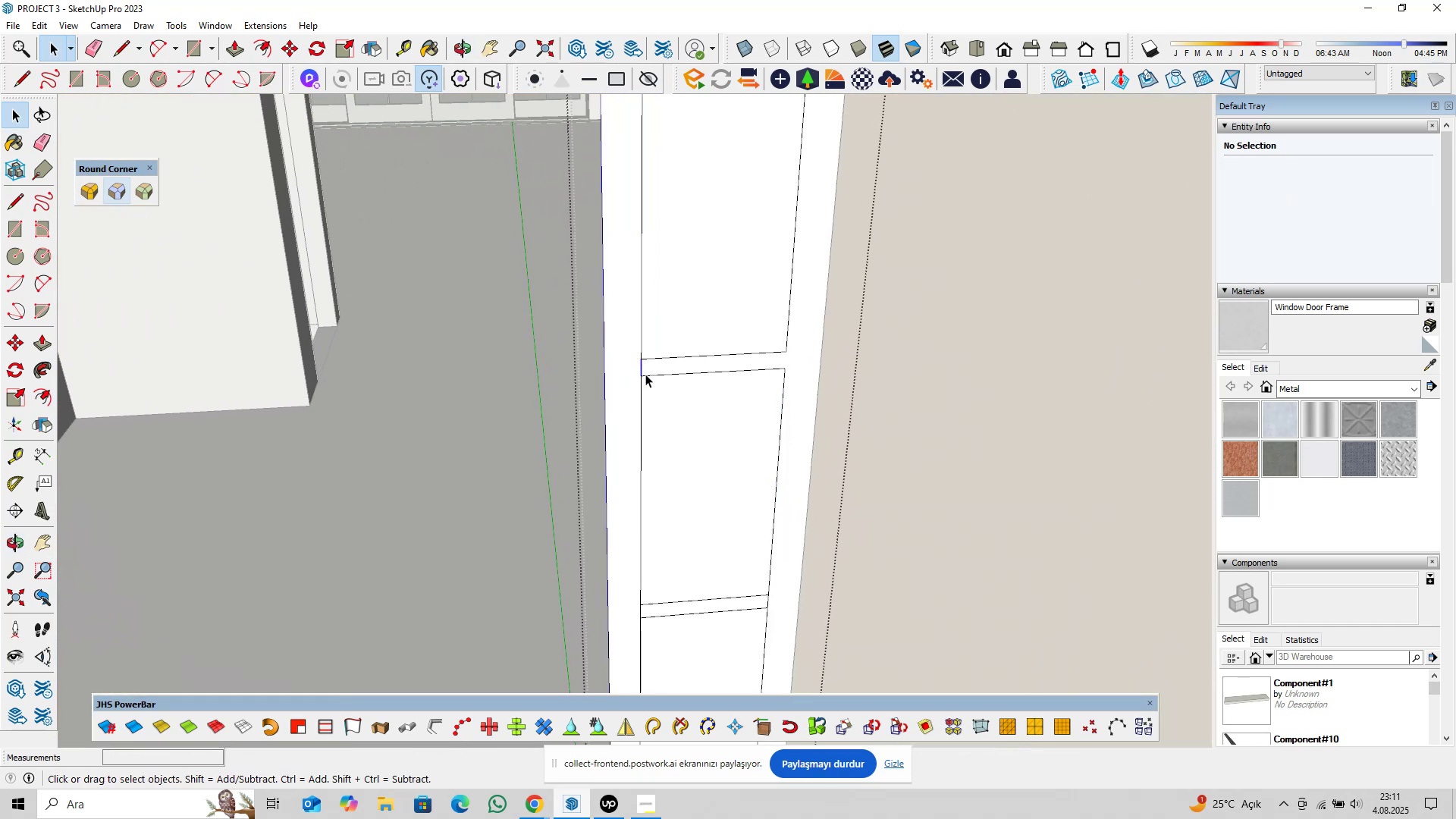 
key(Delete)
 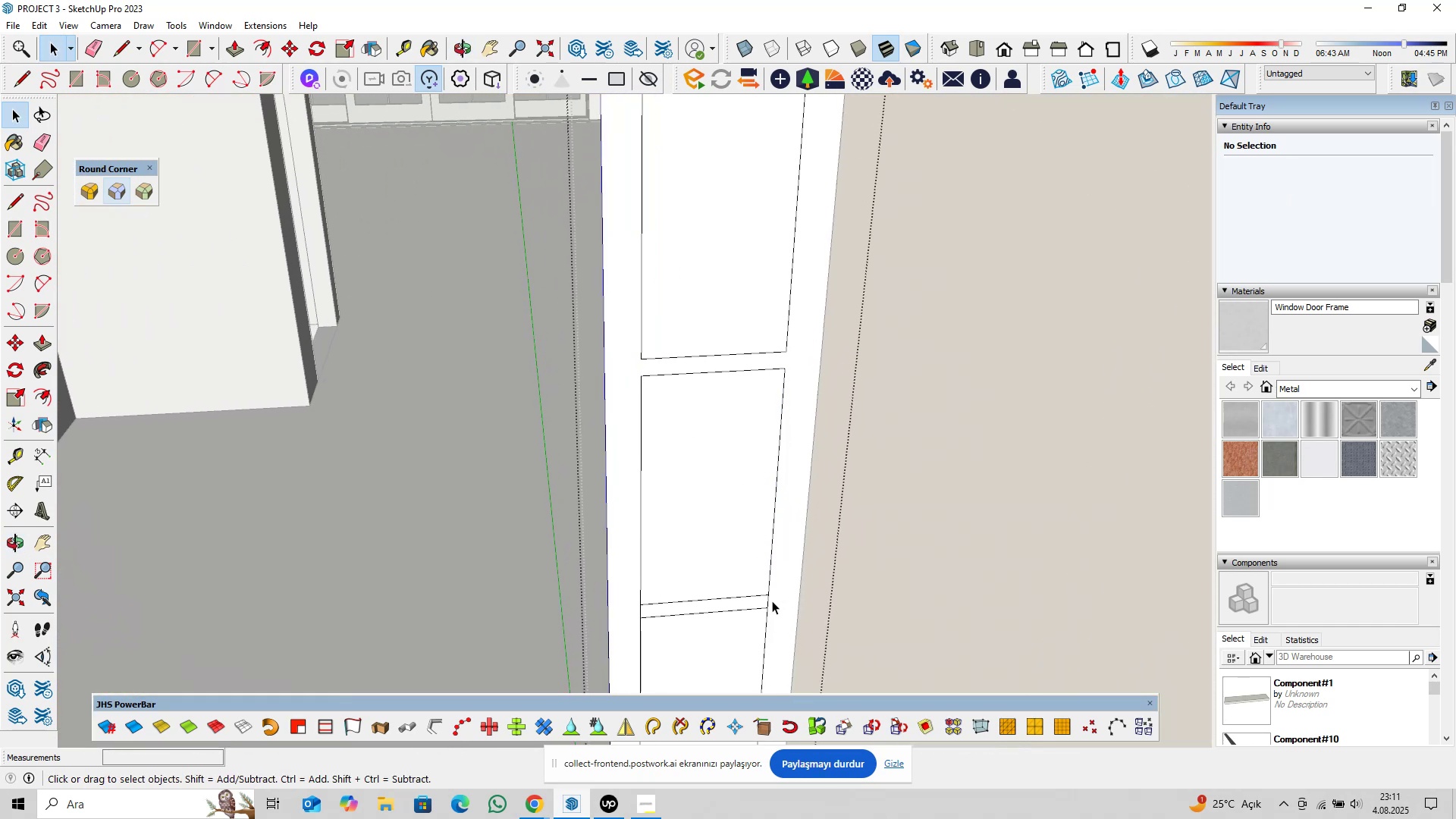 
left_click([768, 601])
 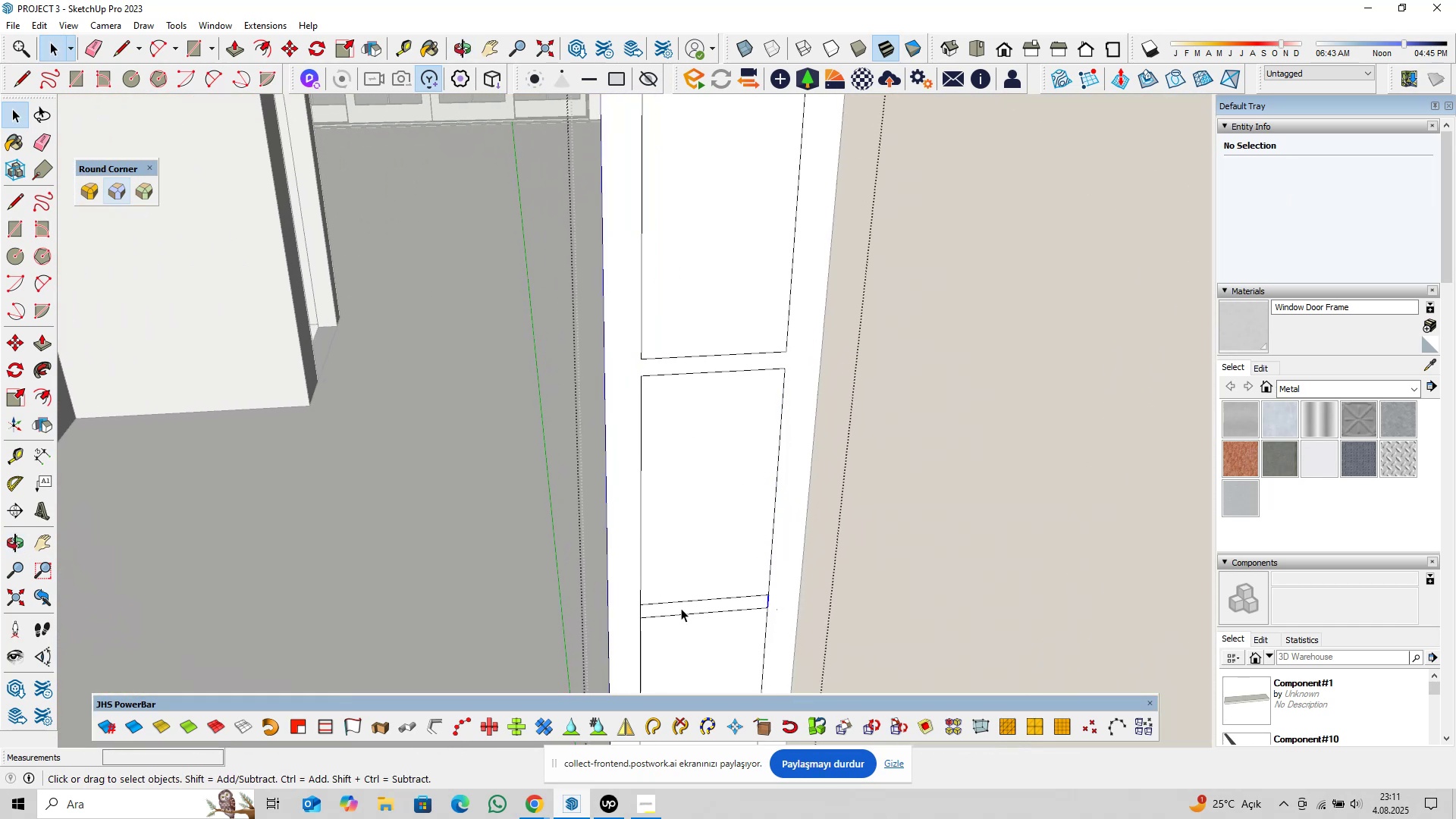 
key(Delete)
 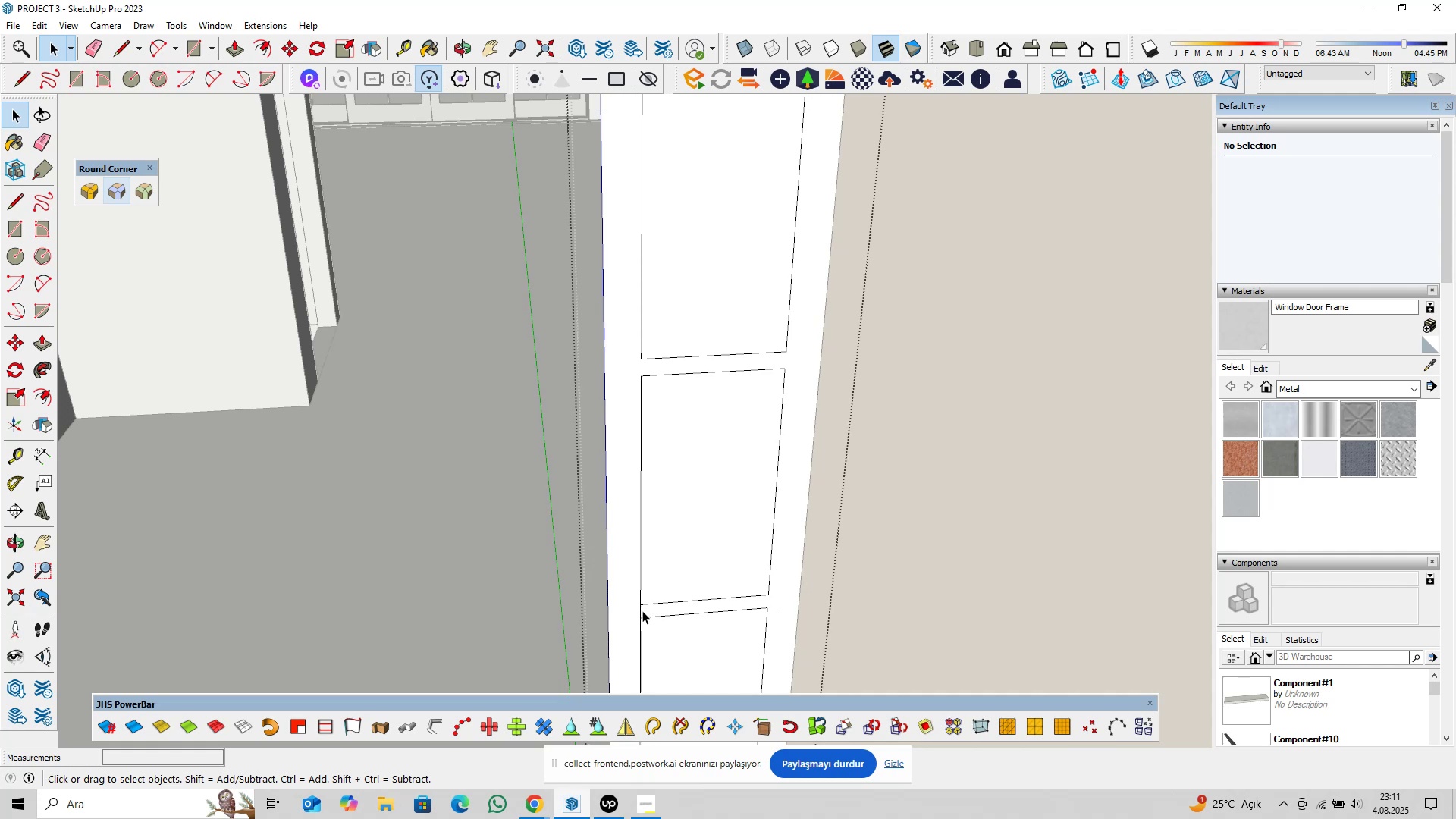 
left_click([642, 610])
 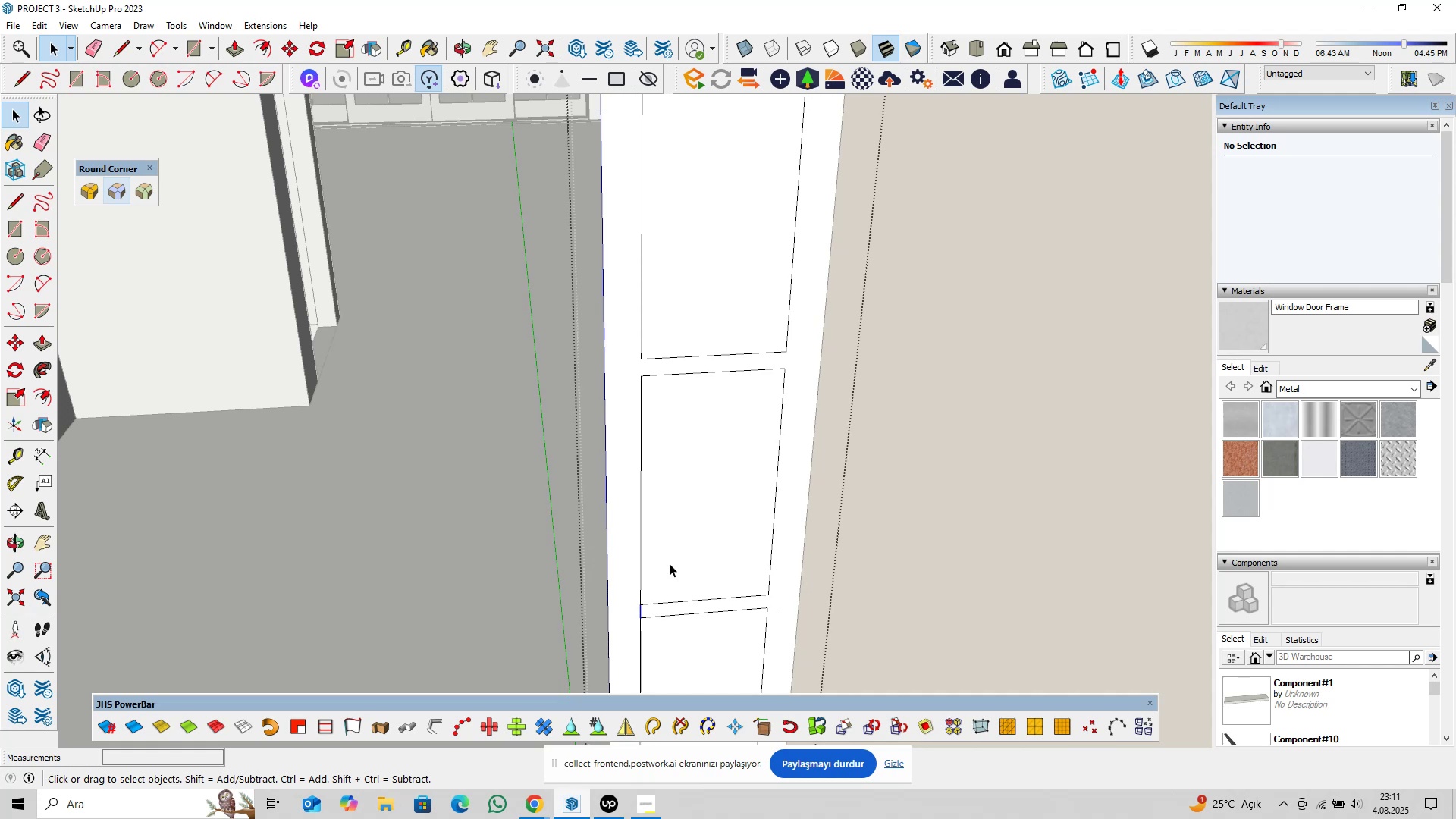 
scroll: coordinate [679, 560], scroll_direction: down, amount: 6.0
 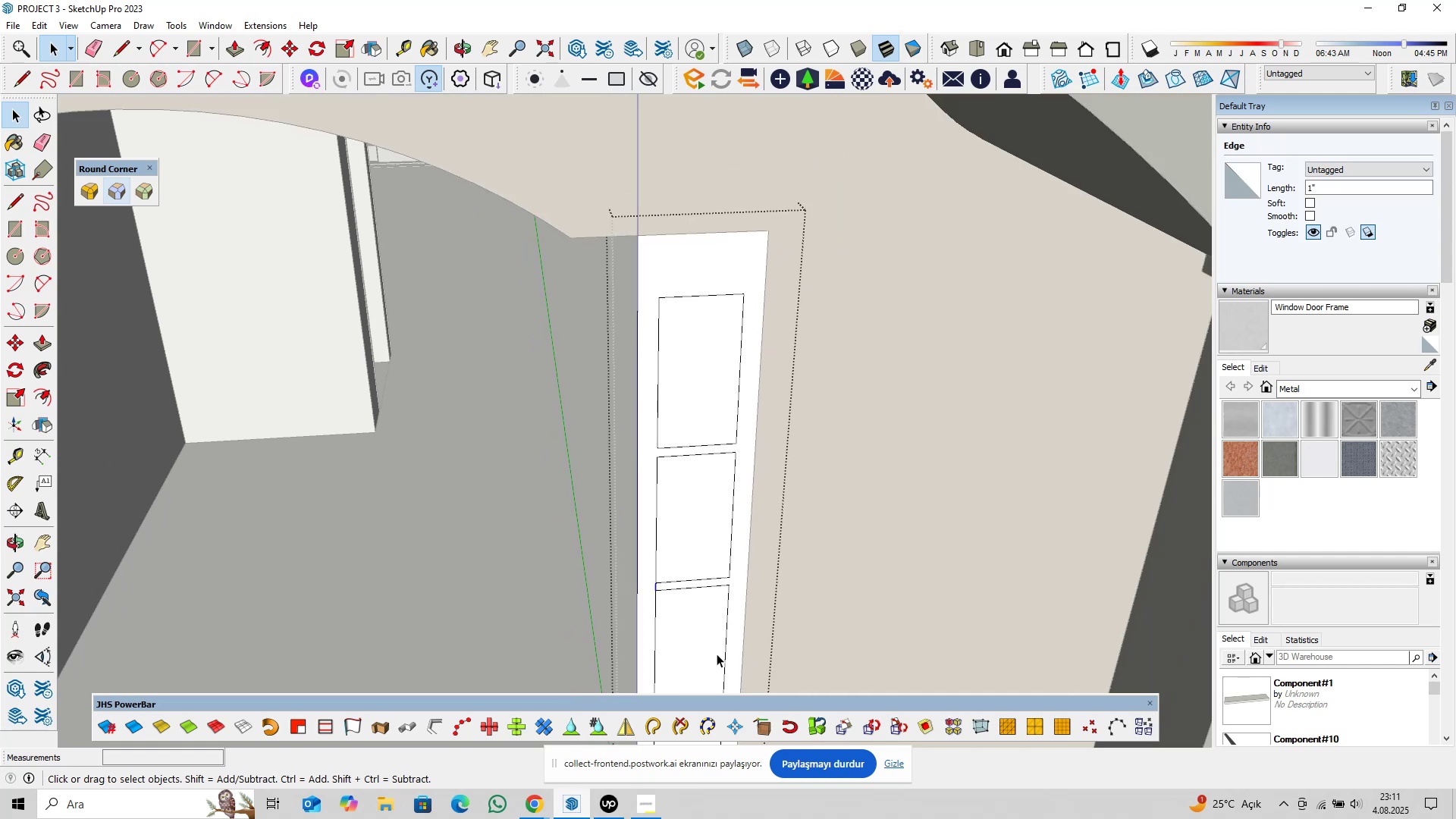 
key(Delete)
 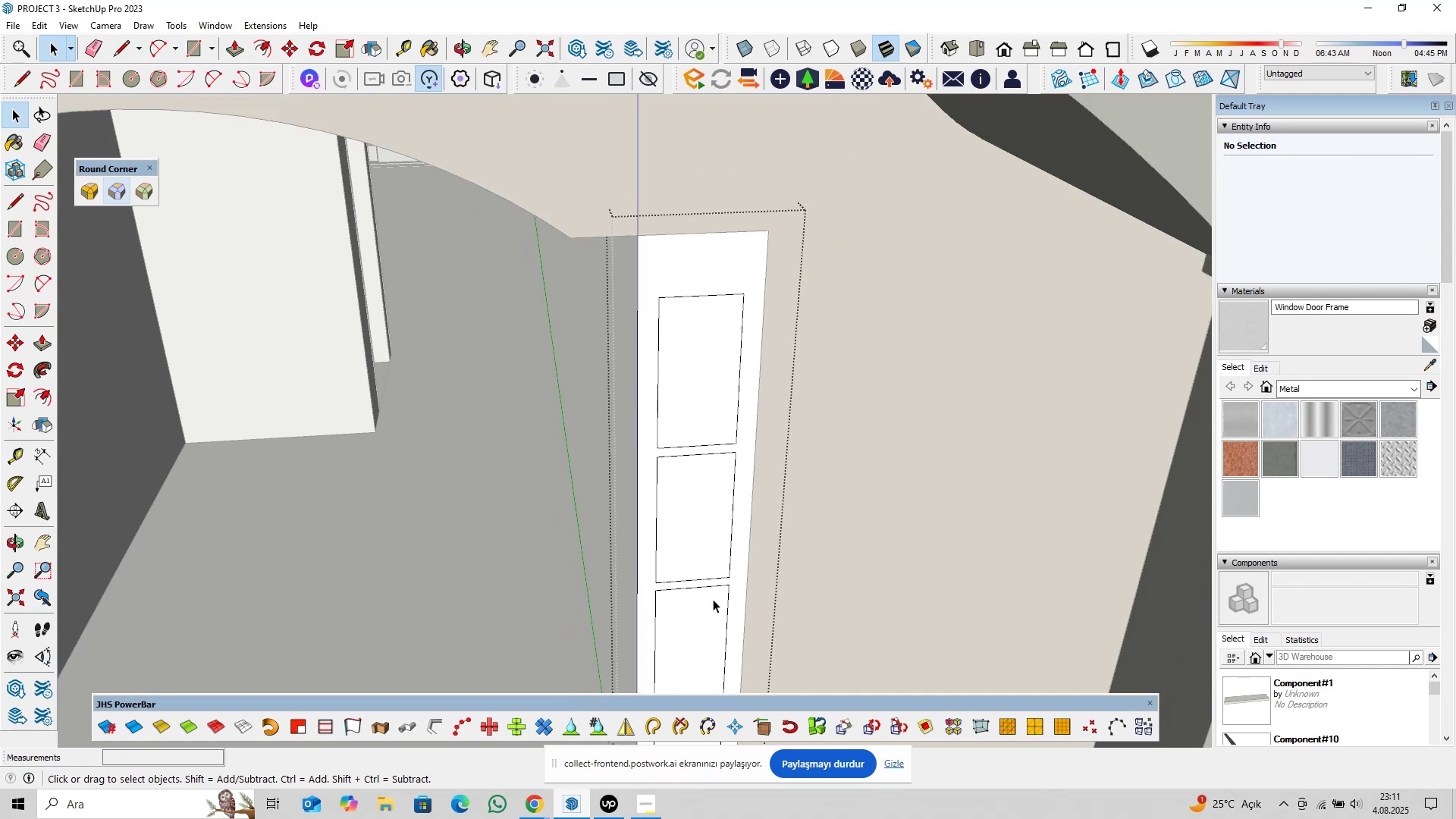 
hold_key(key=ShiftLeft, duration=0.47)
 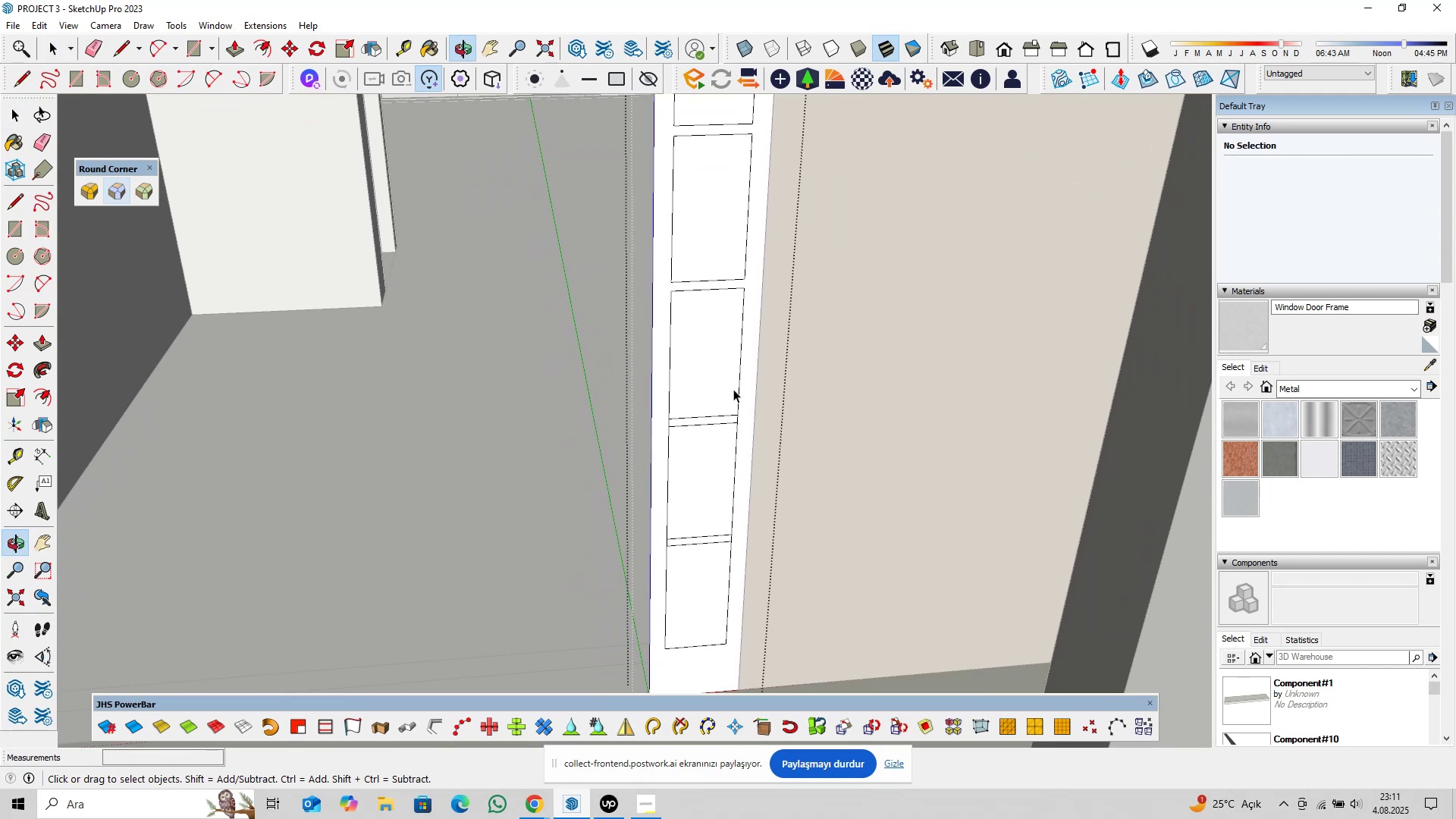 
scroll: coordinate [733, 414], scroll_direction: up, amount: 5.0
 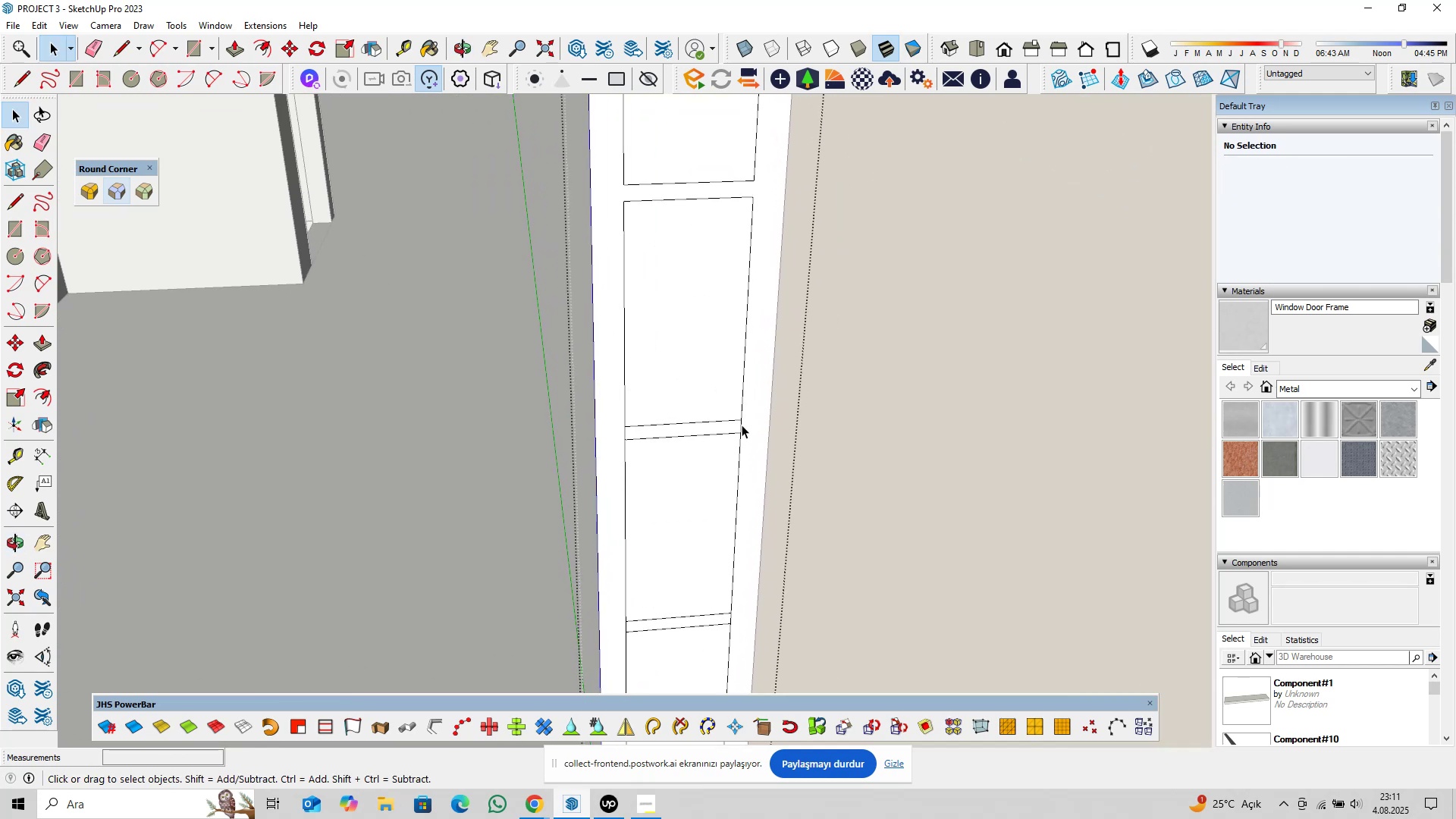 
left_click([742, 425])
 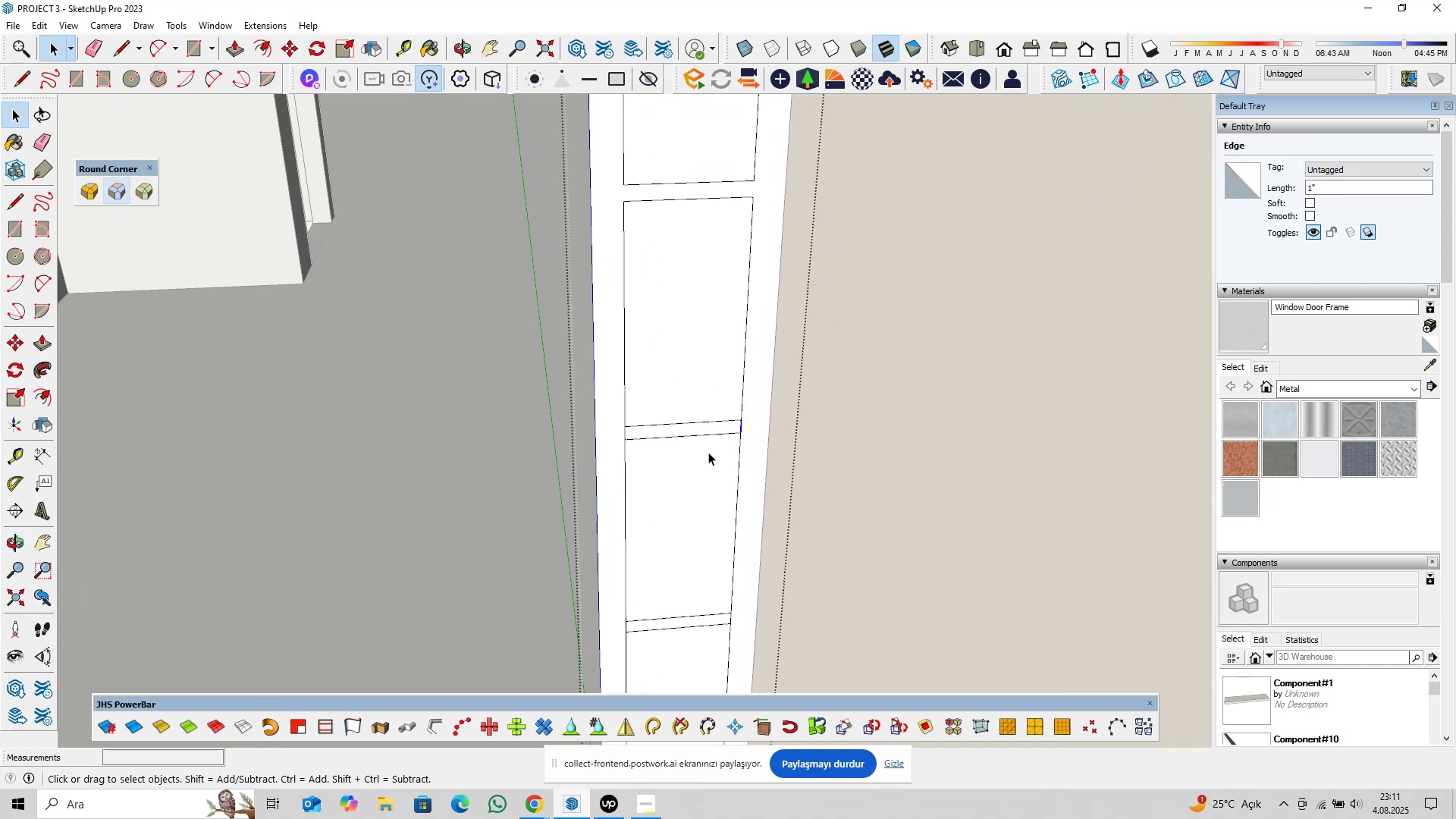 
key(Delete)
 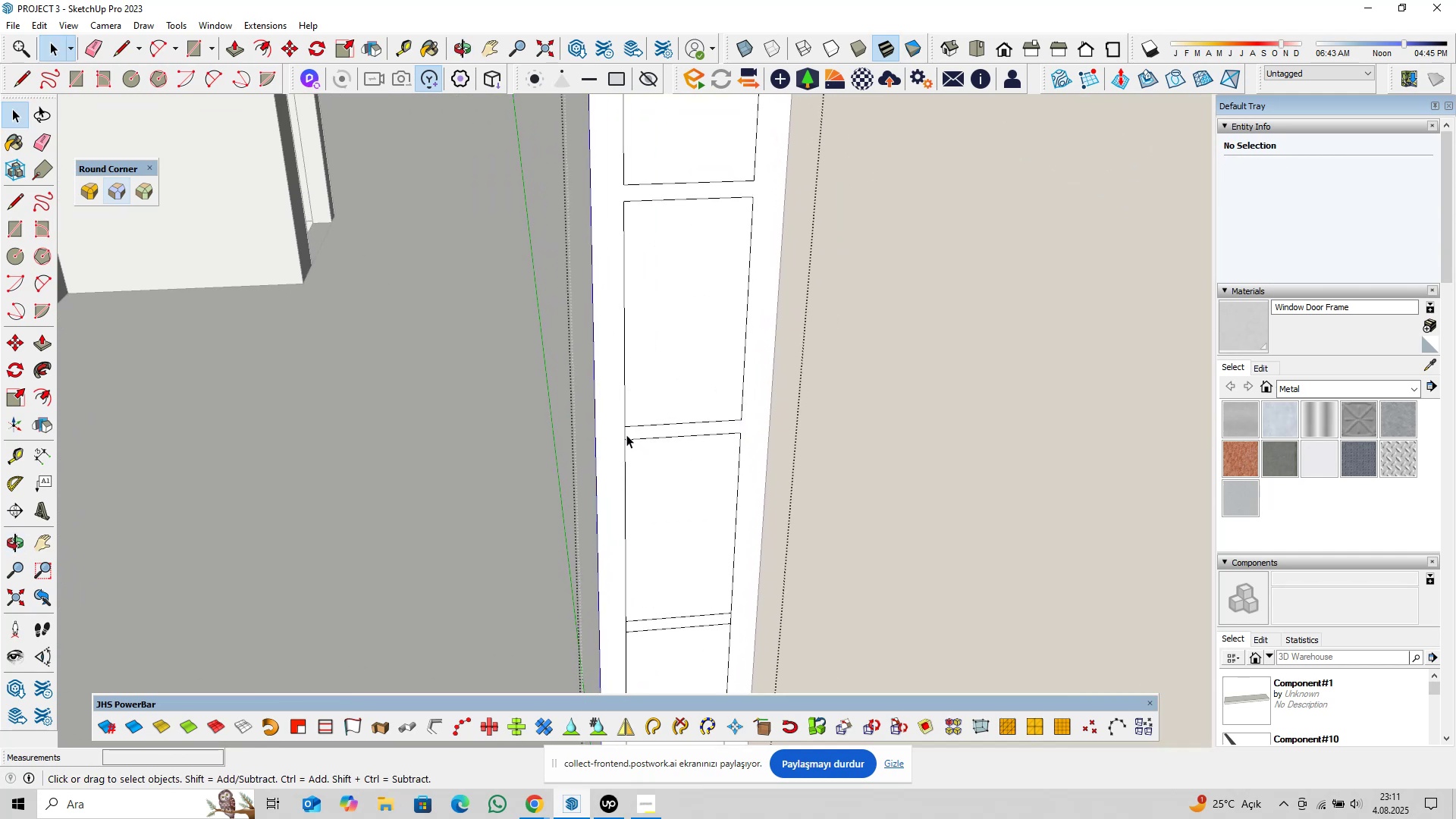 
left_click([624, 434])
 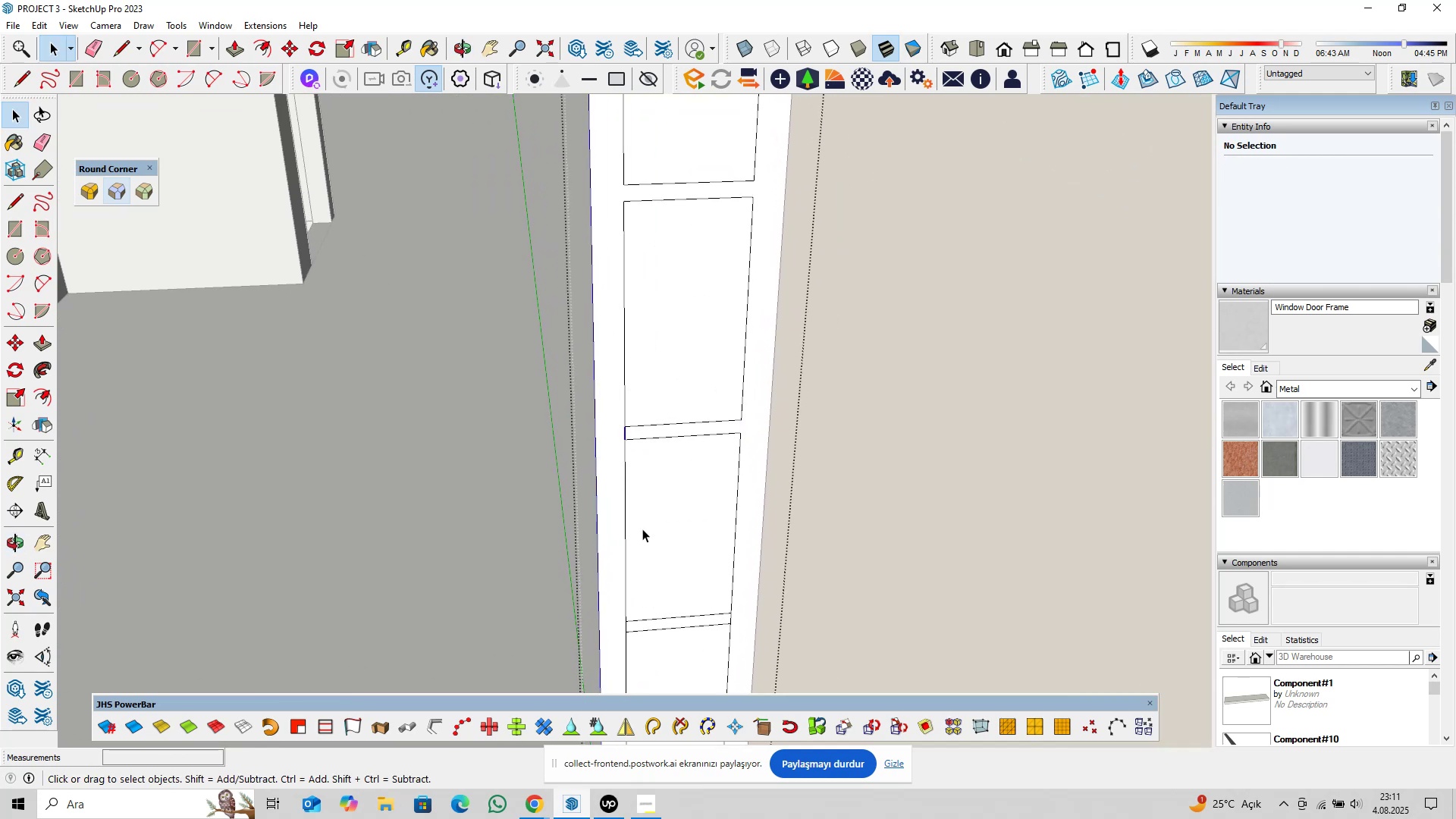 
key(Delete)
 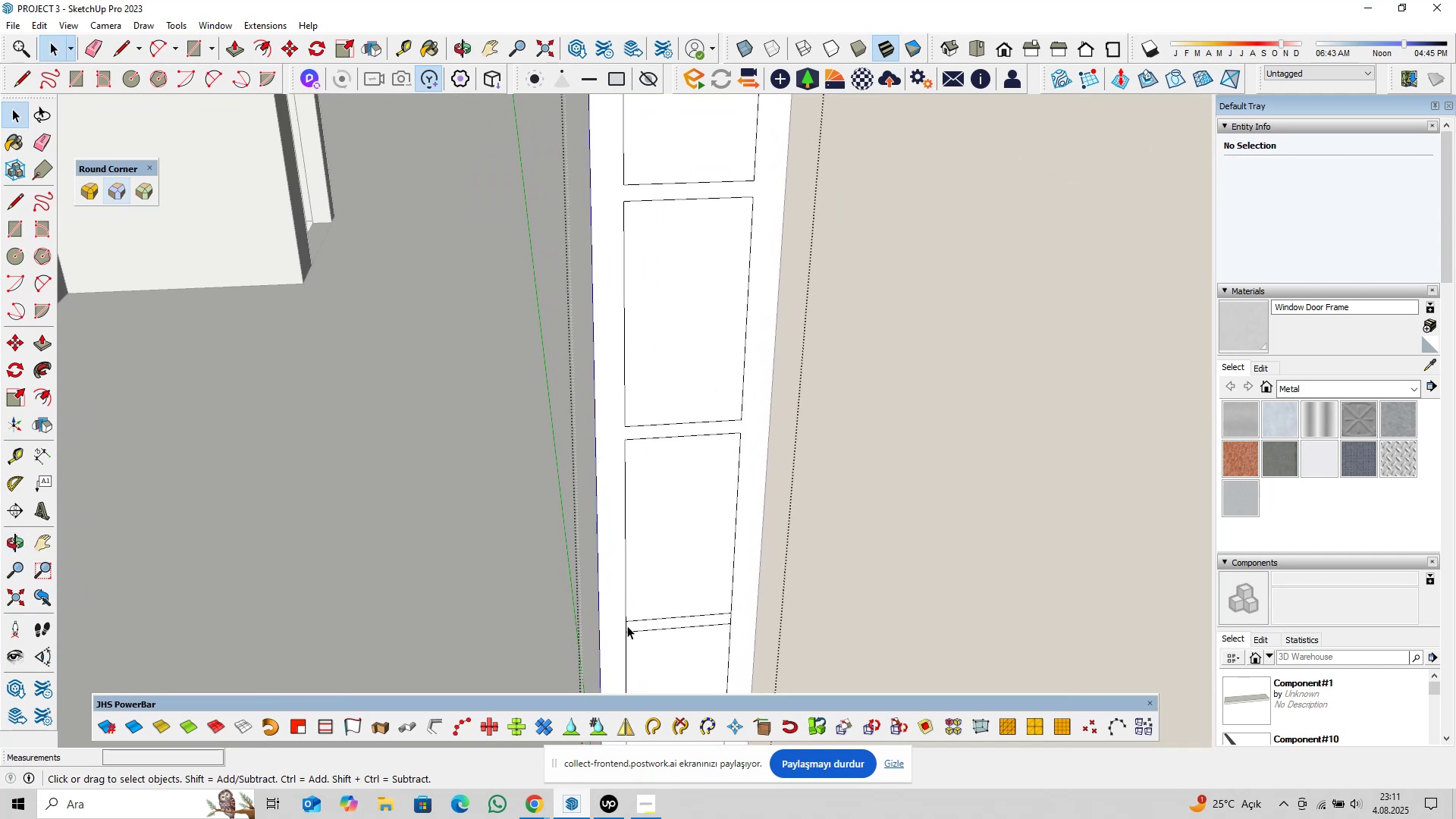 
left_click([625, 626])
 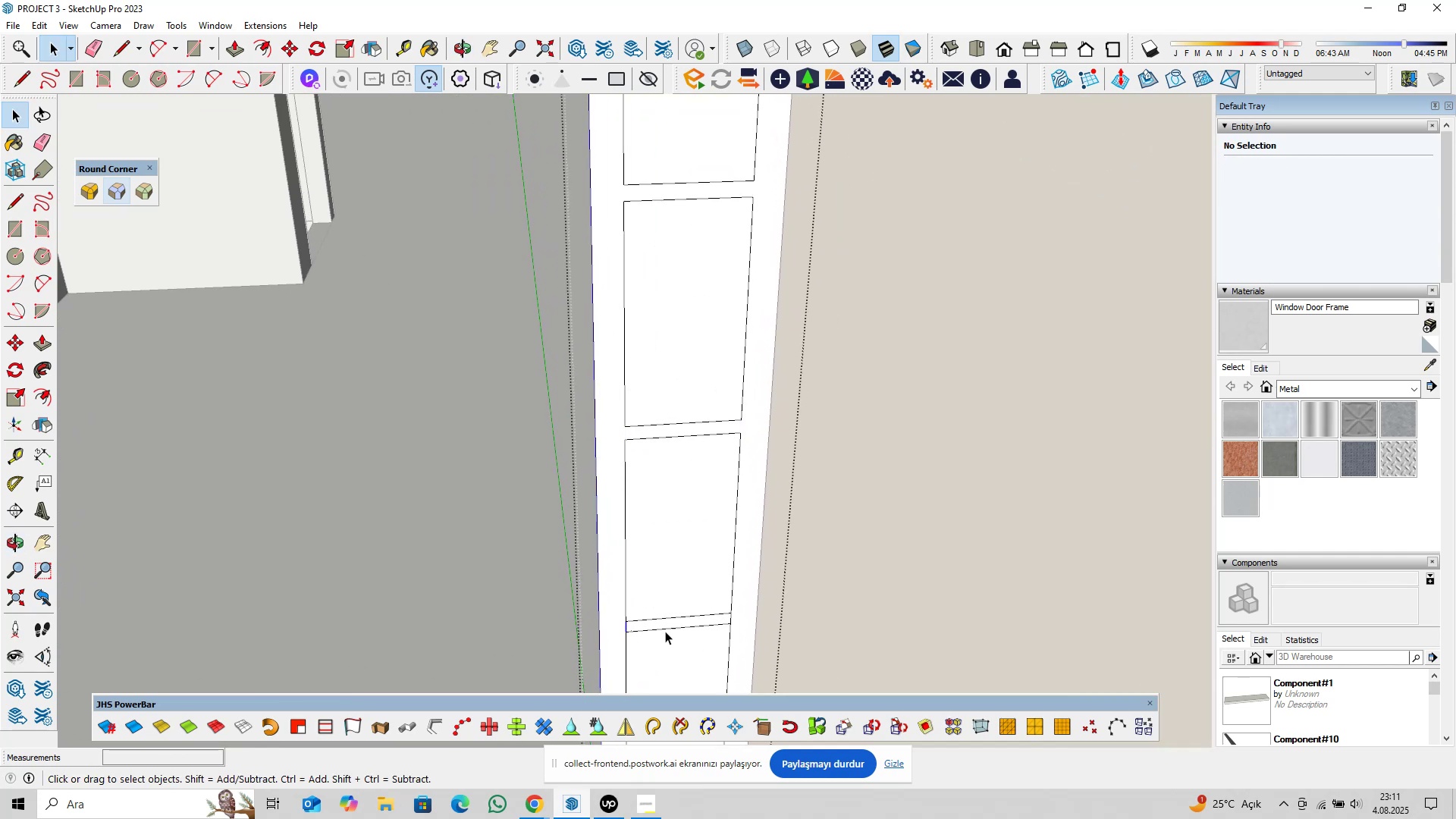 
key(Delete)
 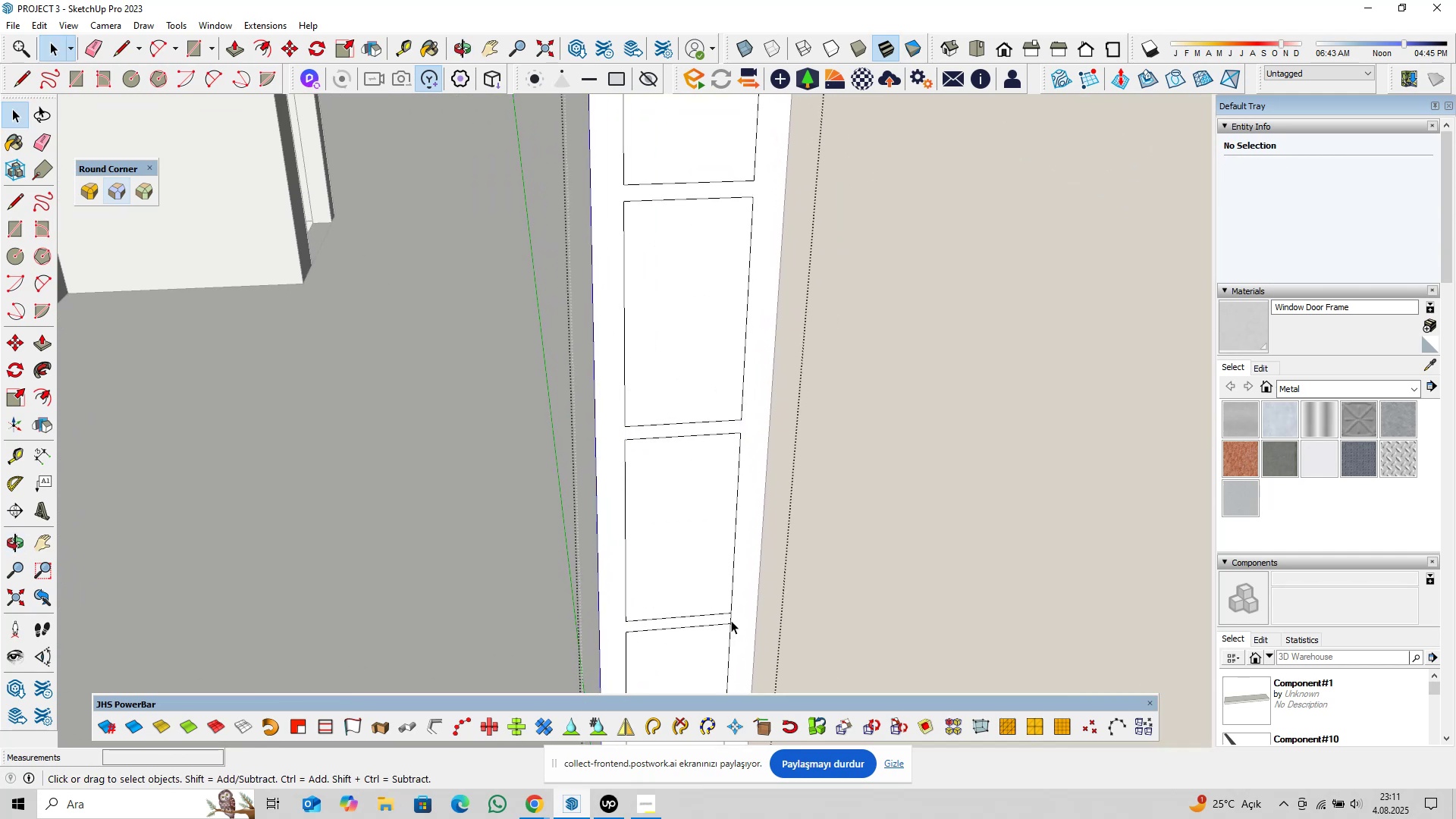 
left_click([731, 620])
 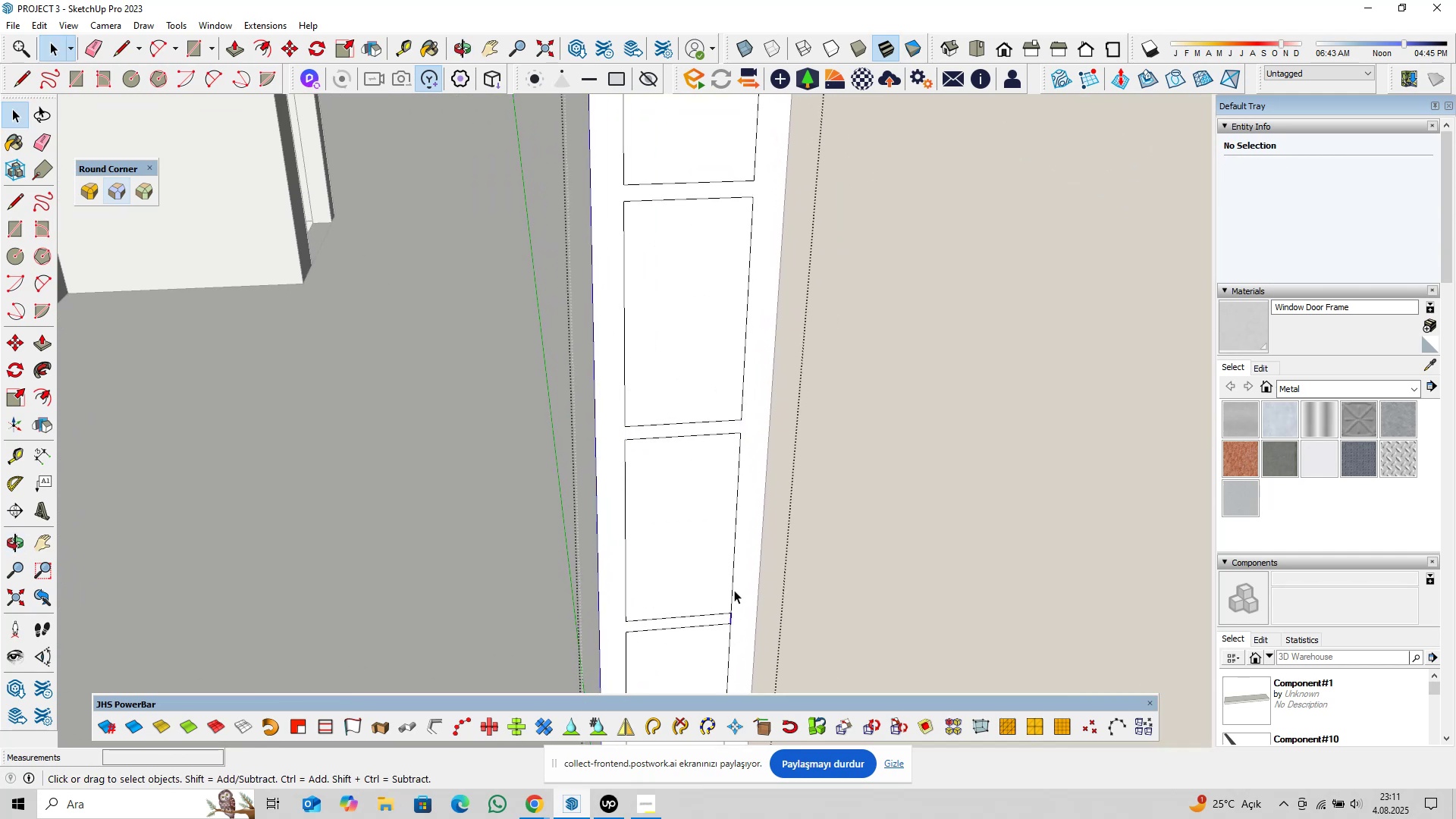 
key(Delete)
 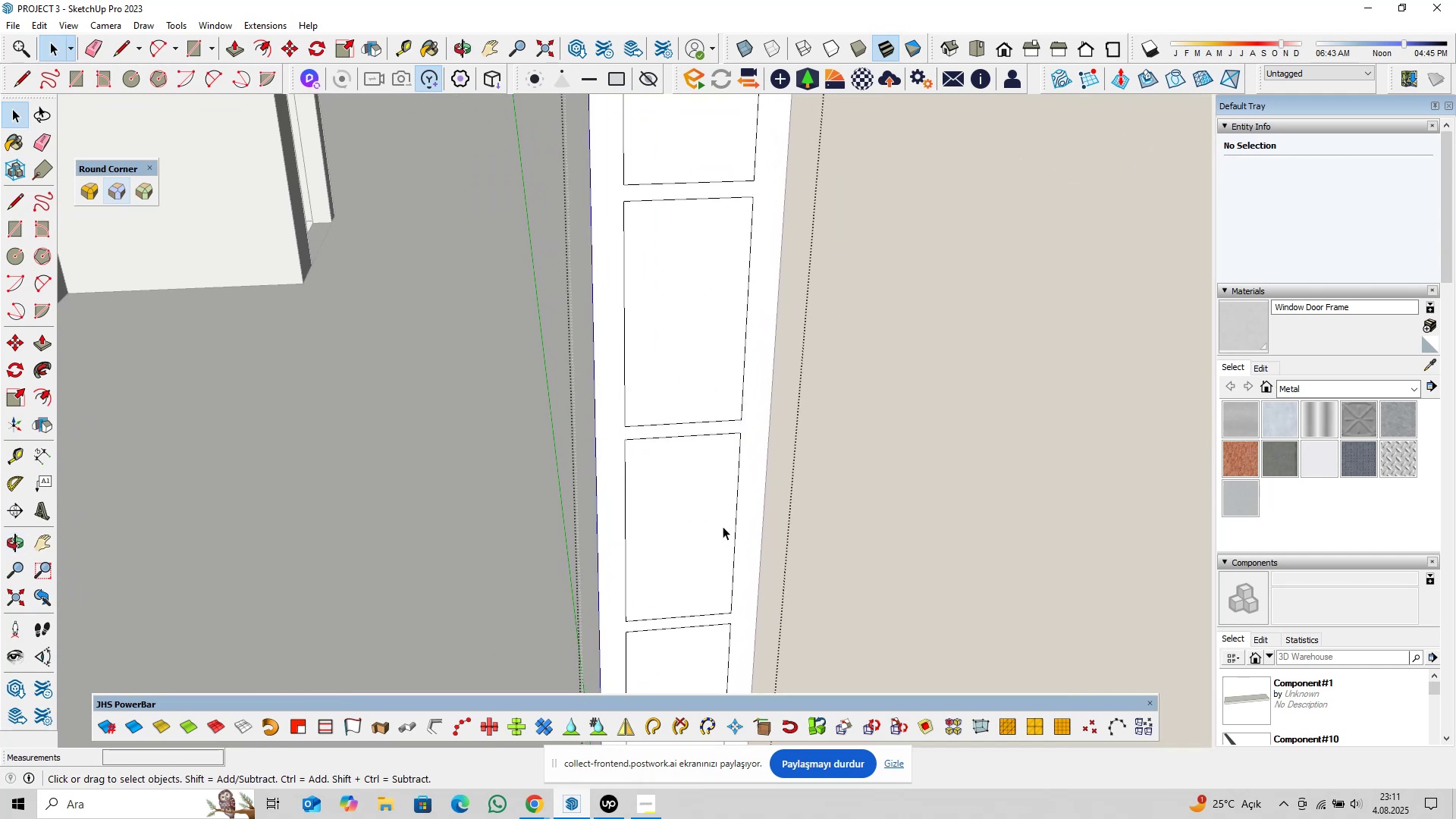 
scroll: coordinate [710, 529], scroll_direction: down, amount: 7.0
 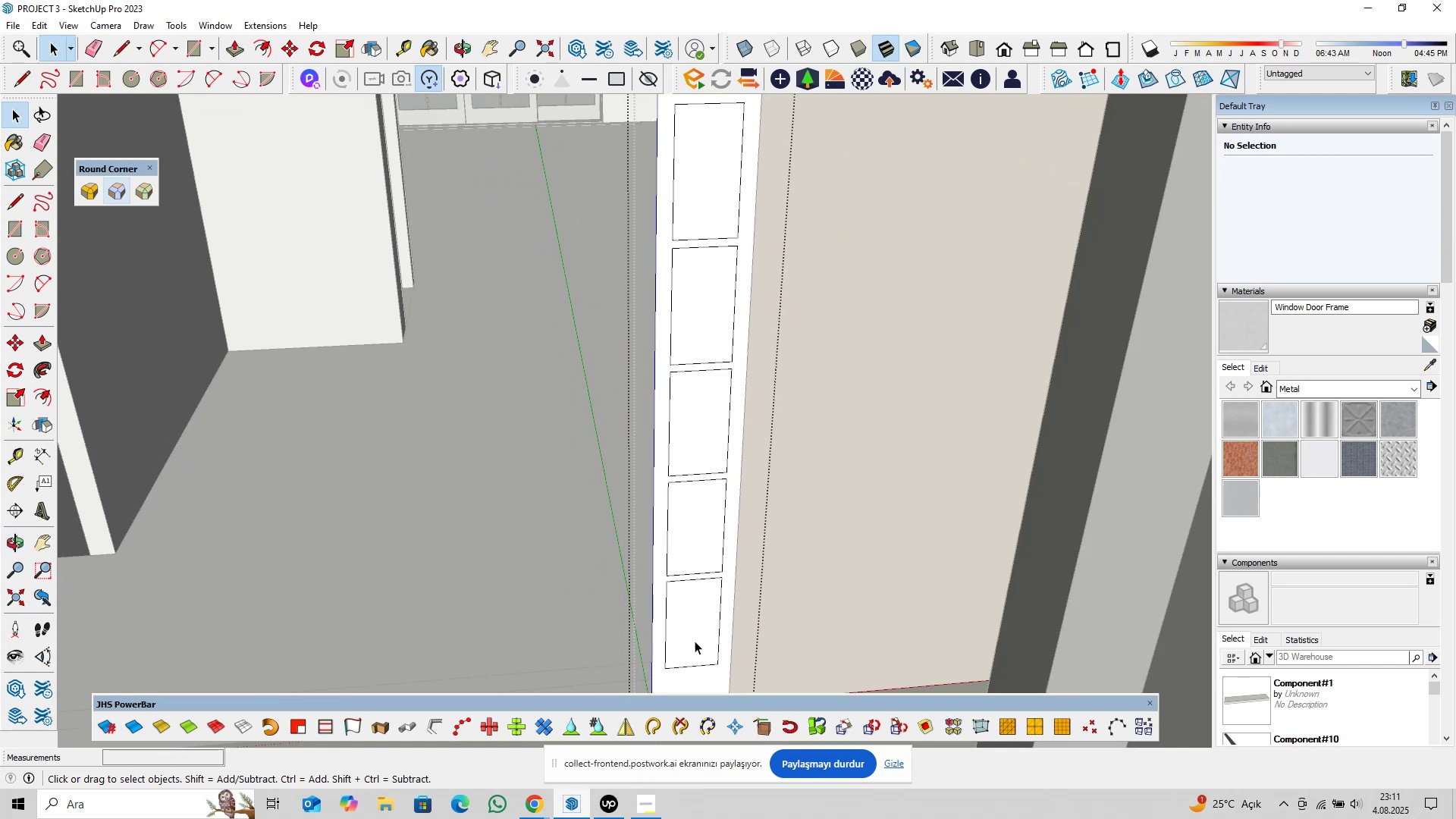 
left_click([697, 635])
 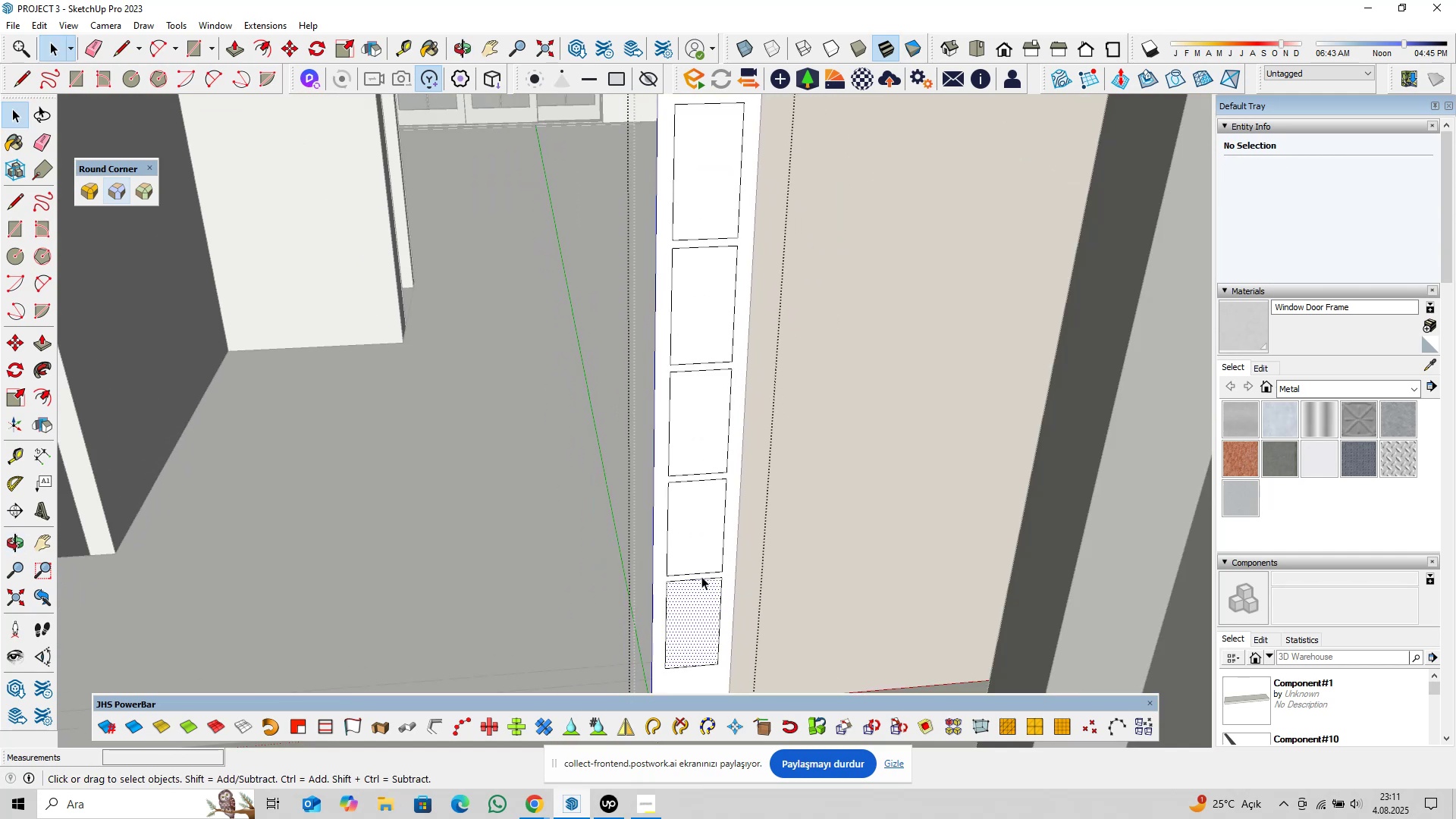 
key(Delete)
 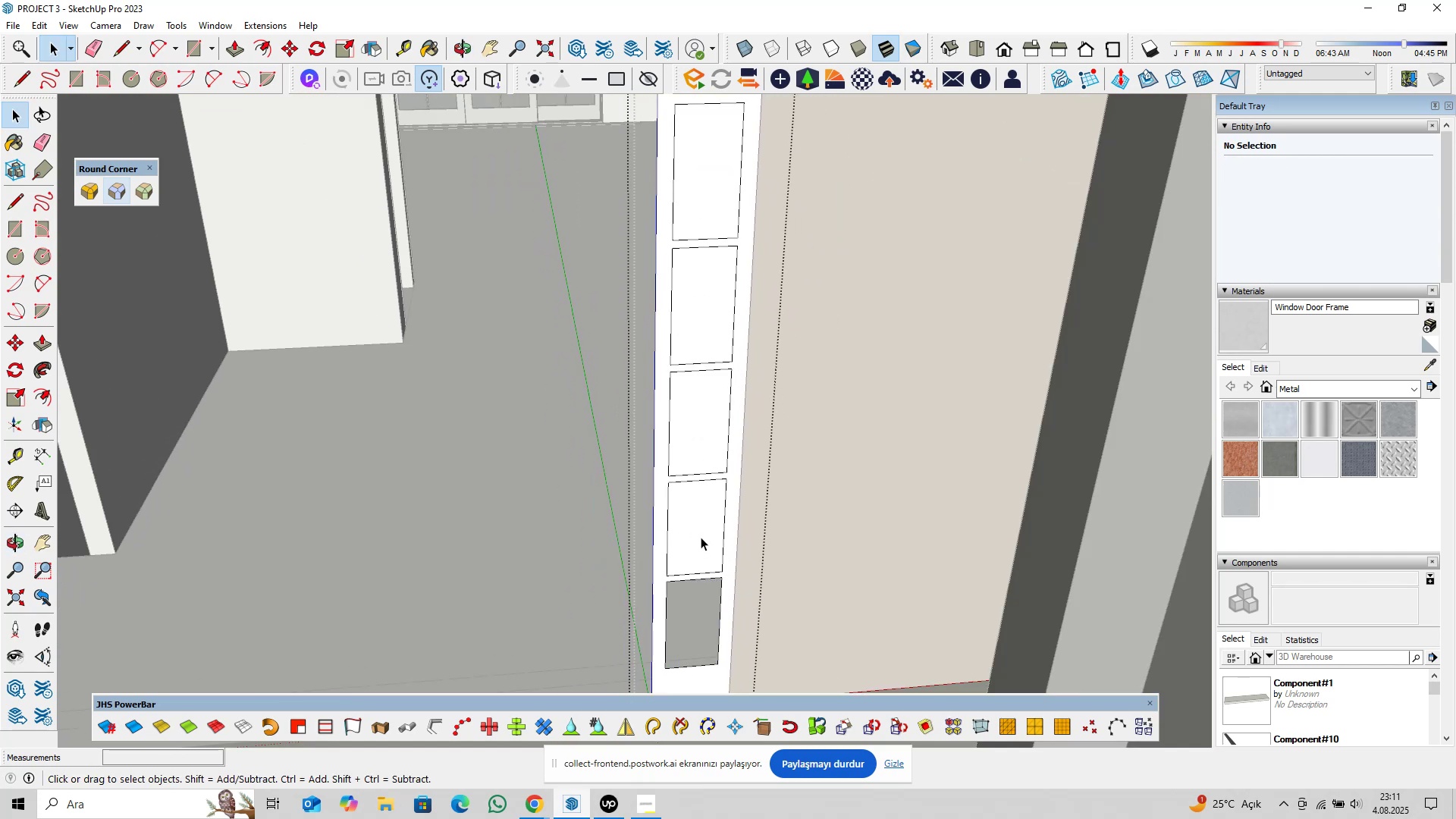 
double_click([701, 537])
 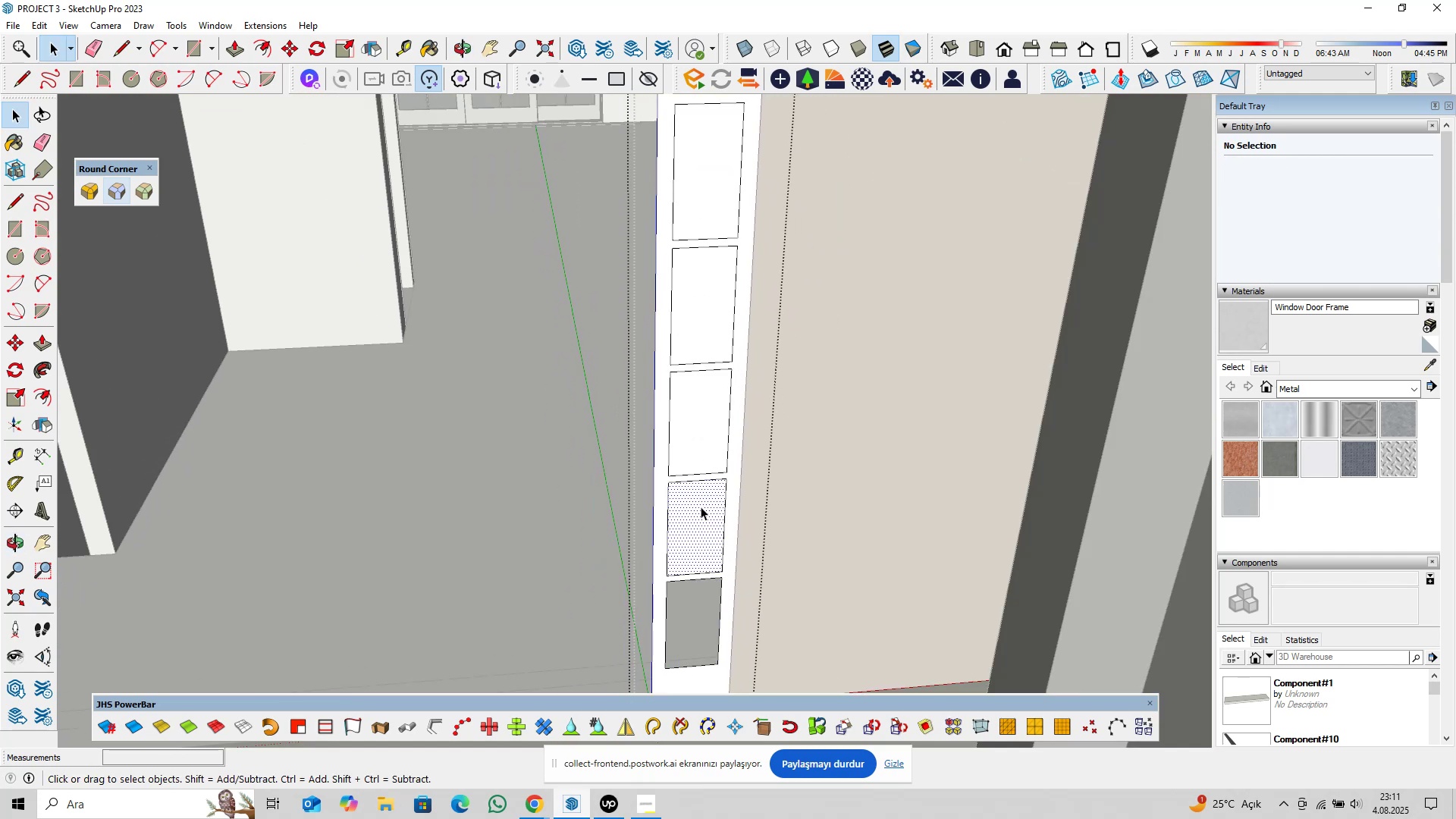 
key(Delete)
 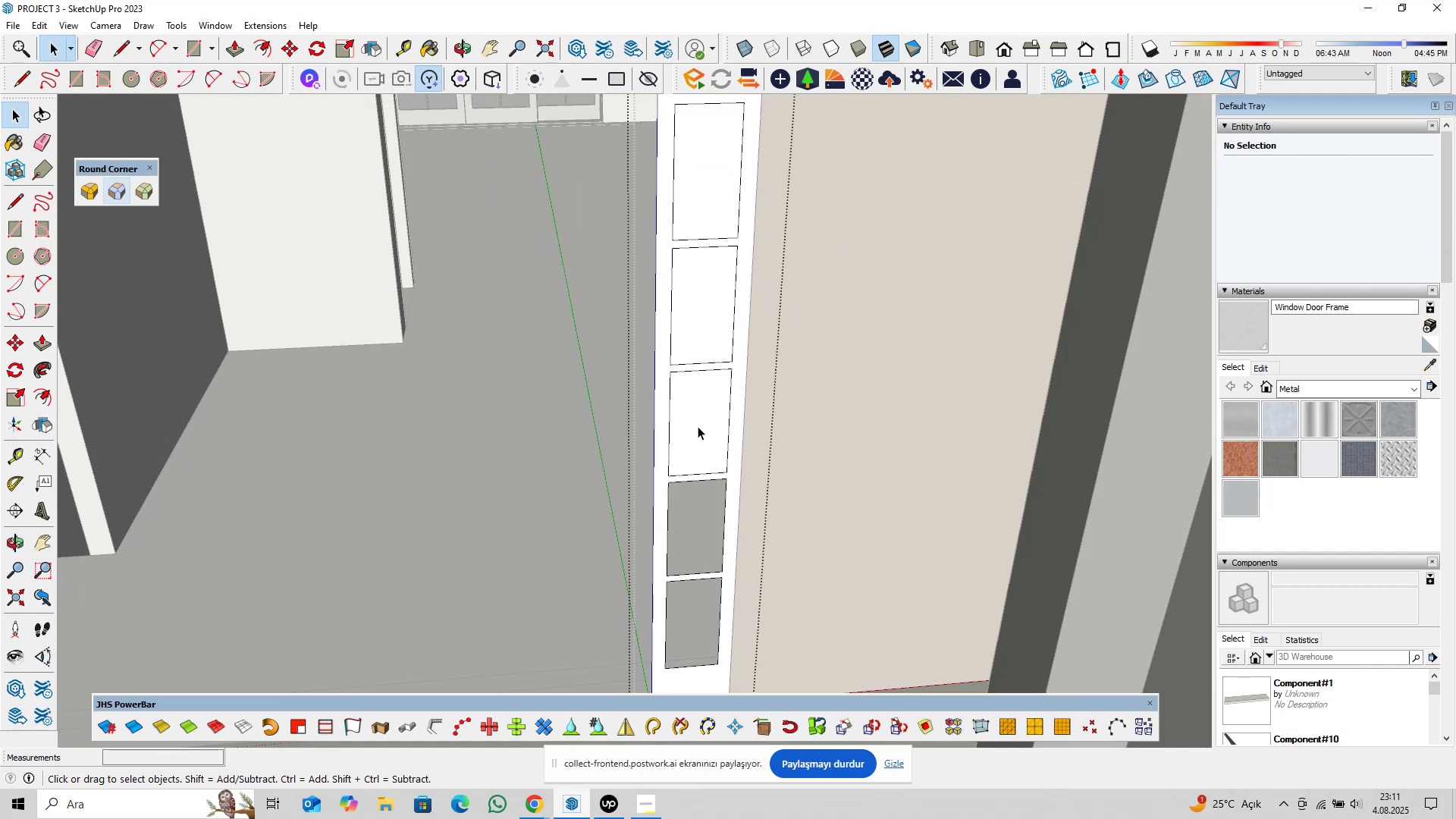 
triple_click([698, 426])
 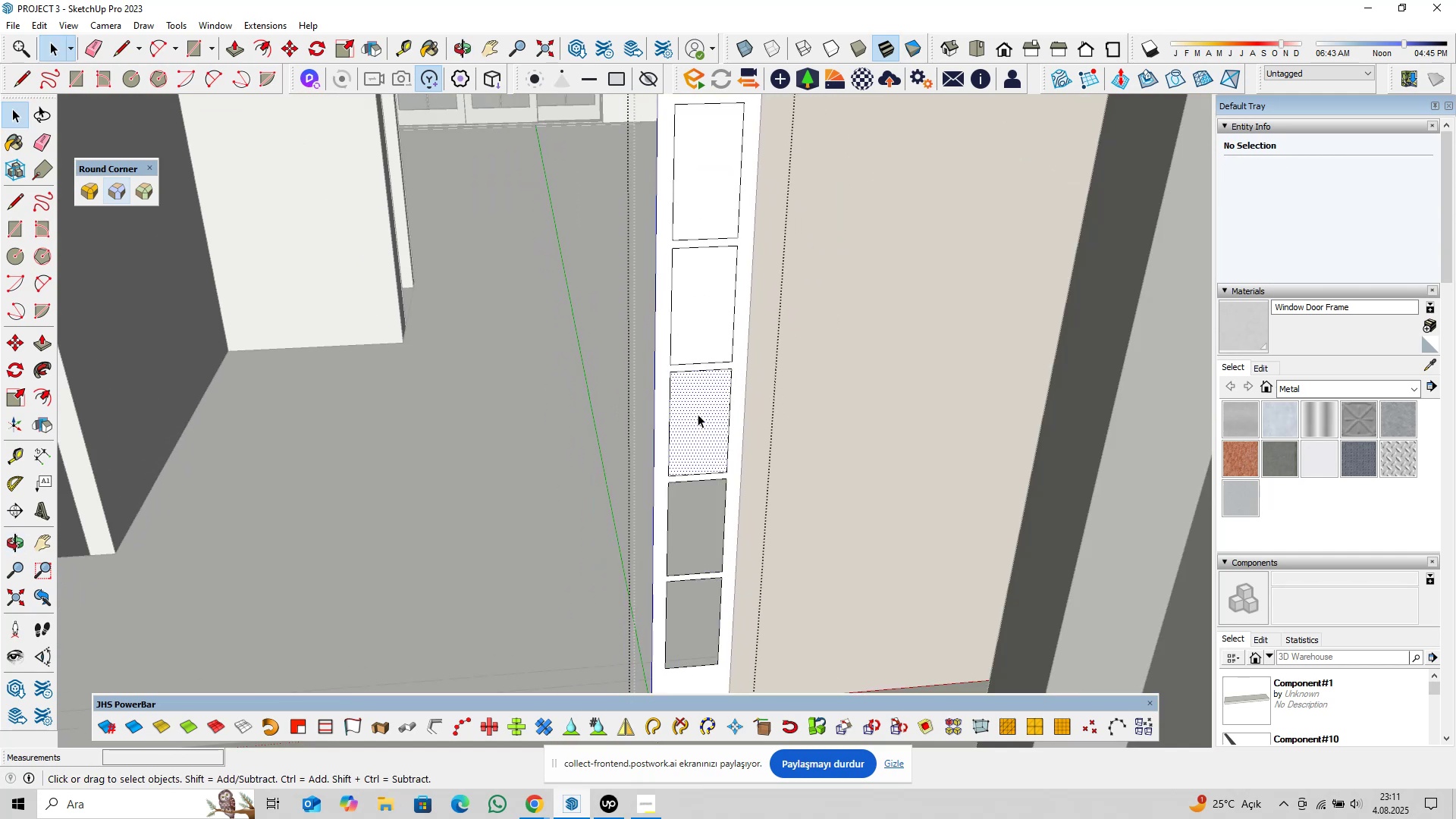 
key(Delete)
 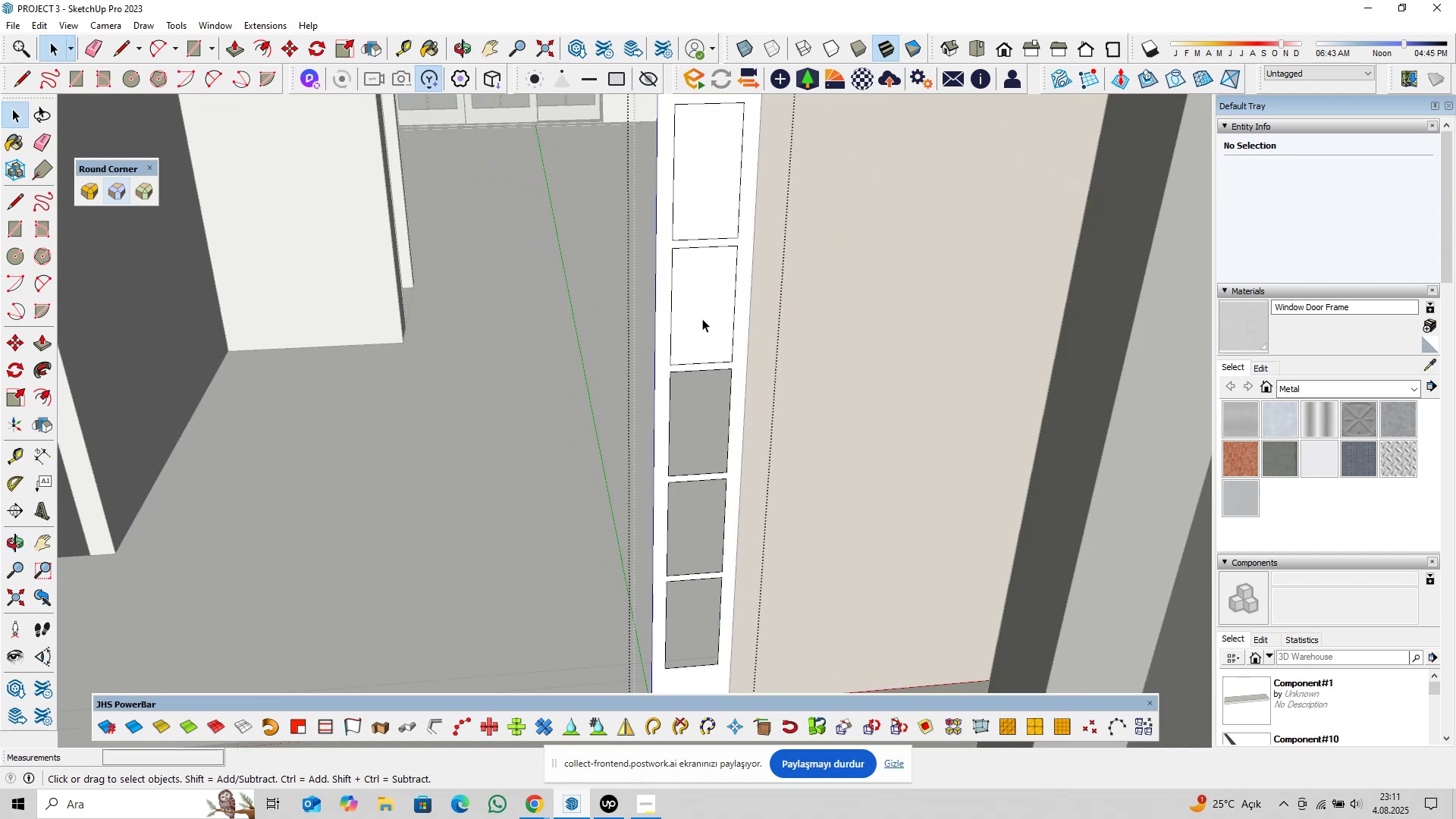 
key(Delete)
 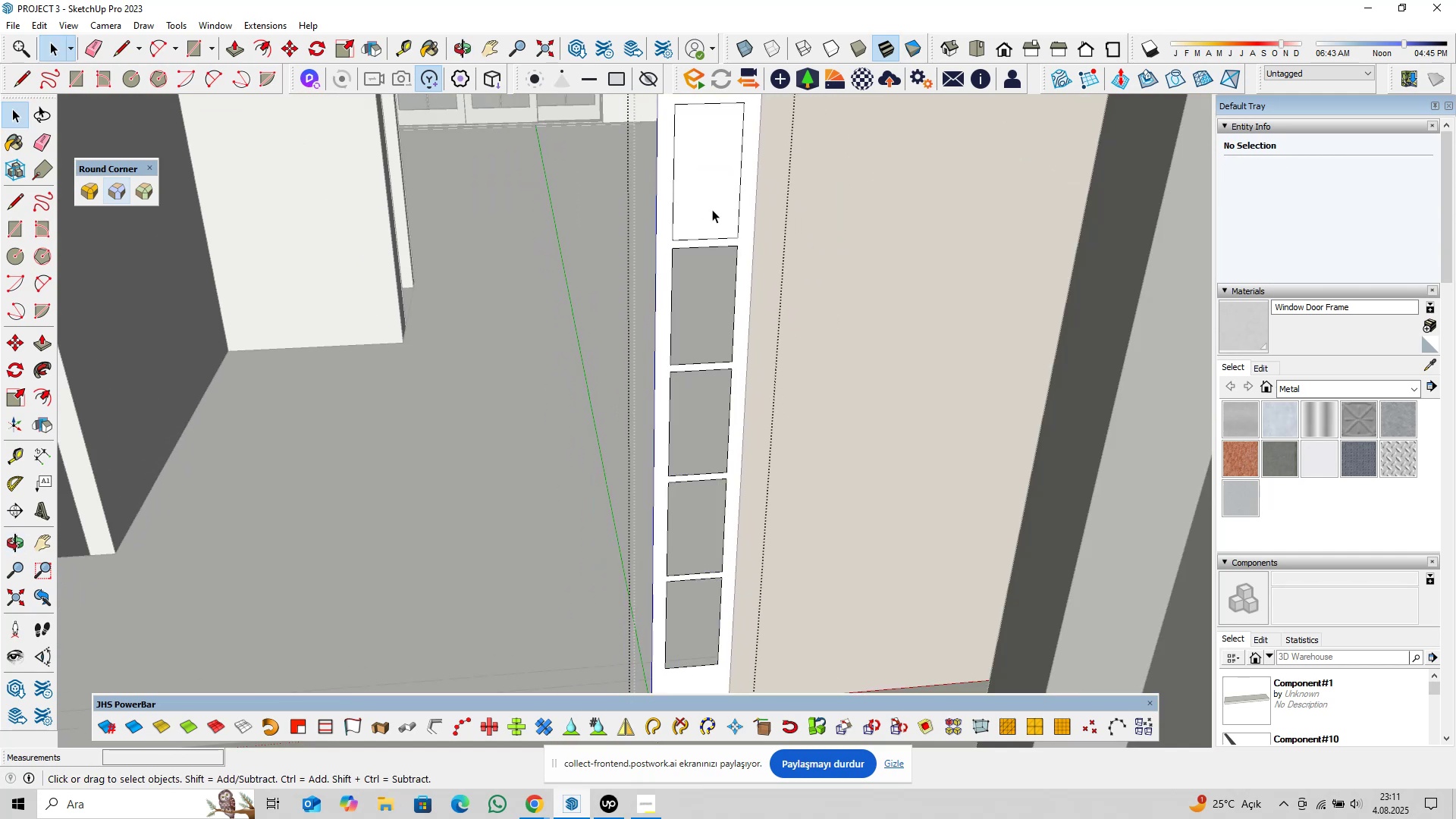 
triple_click([712, 209])
 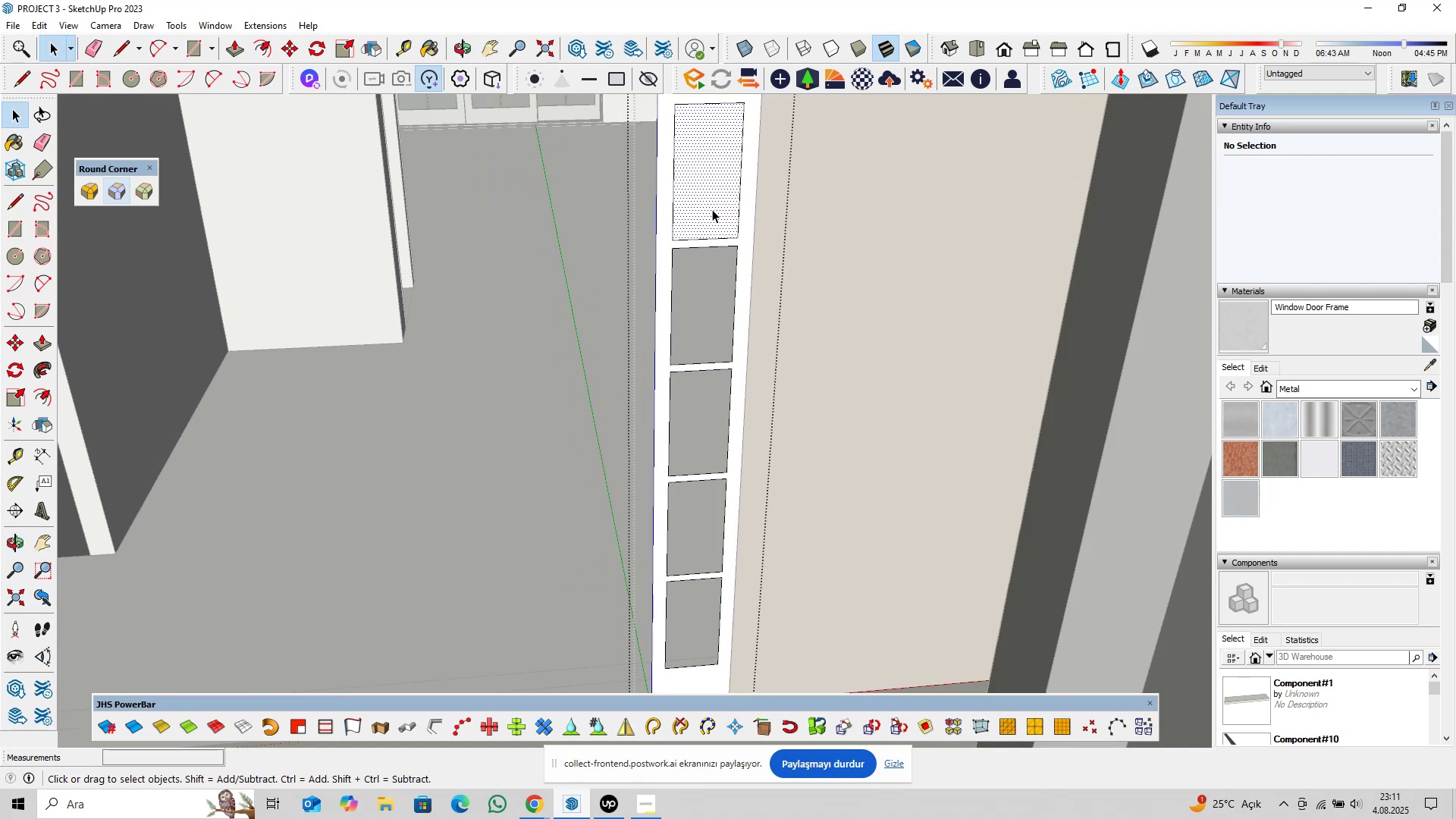 
key(Delete)
 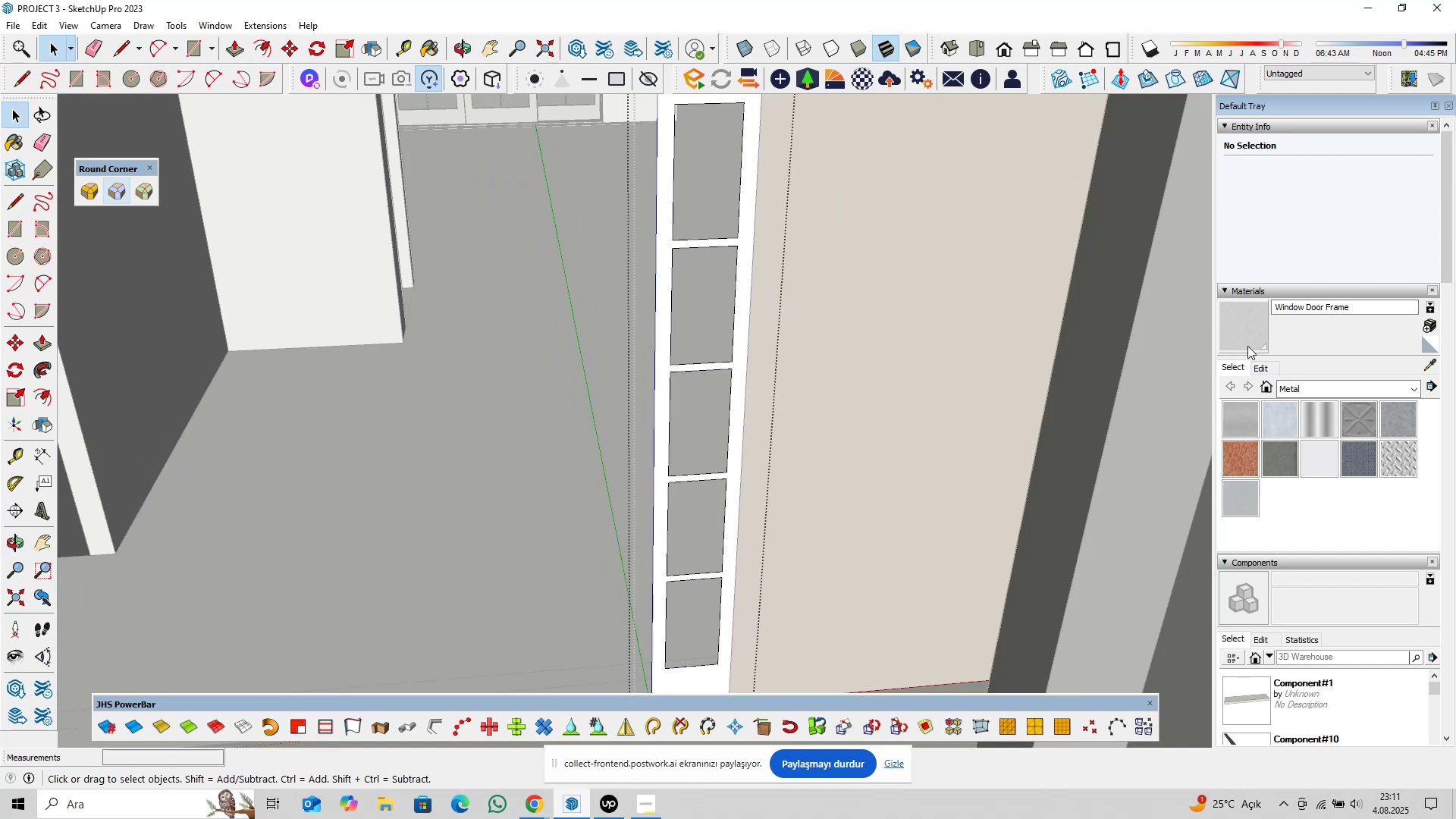 
left_click([1245, 334])
 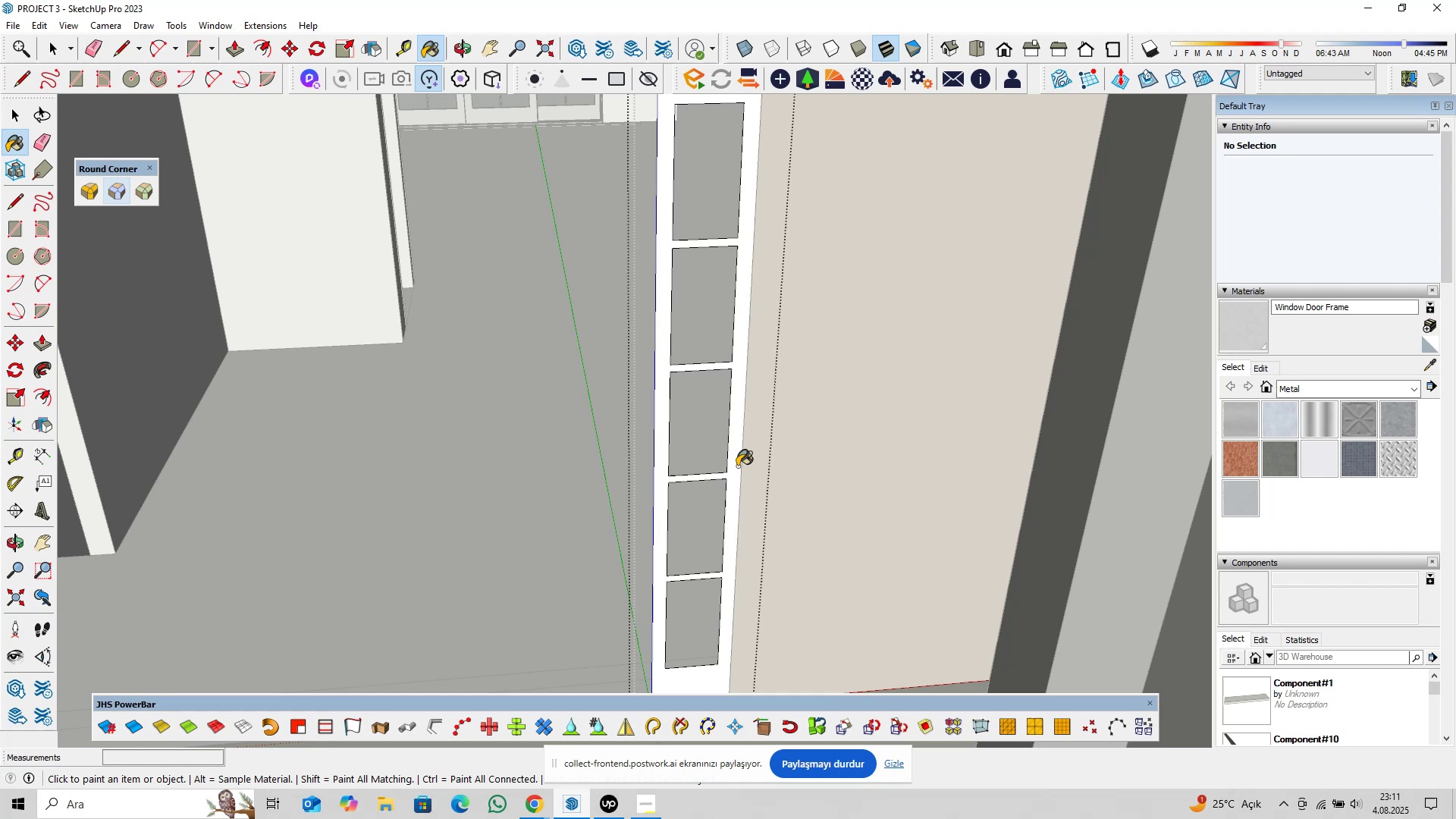 
left_click([734, 467])
 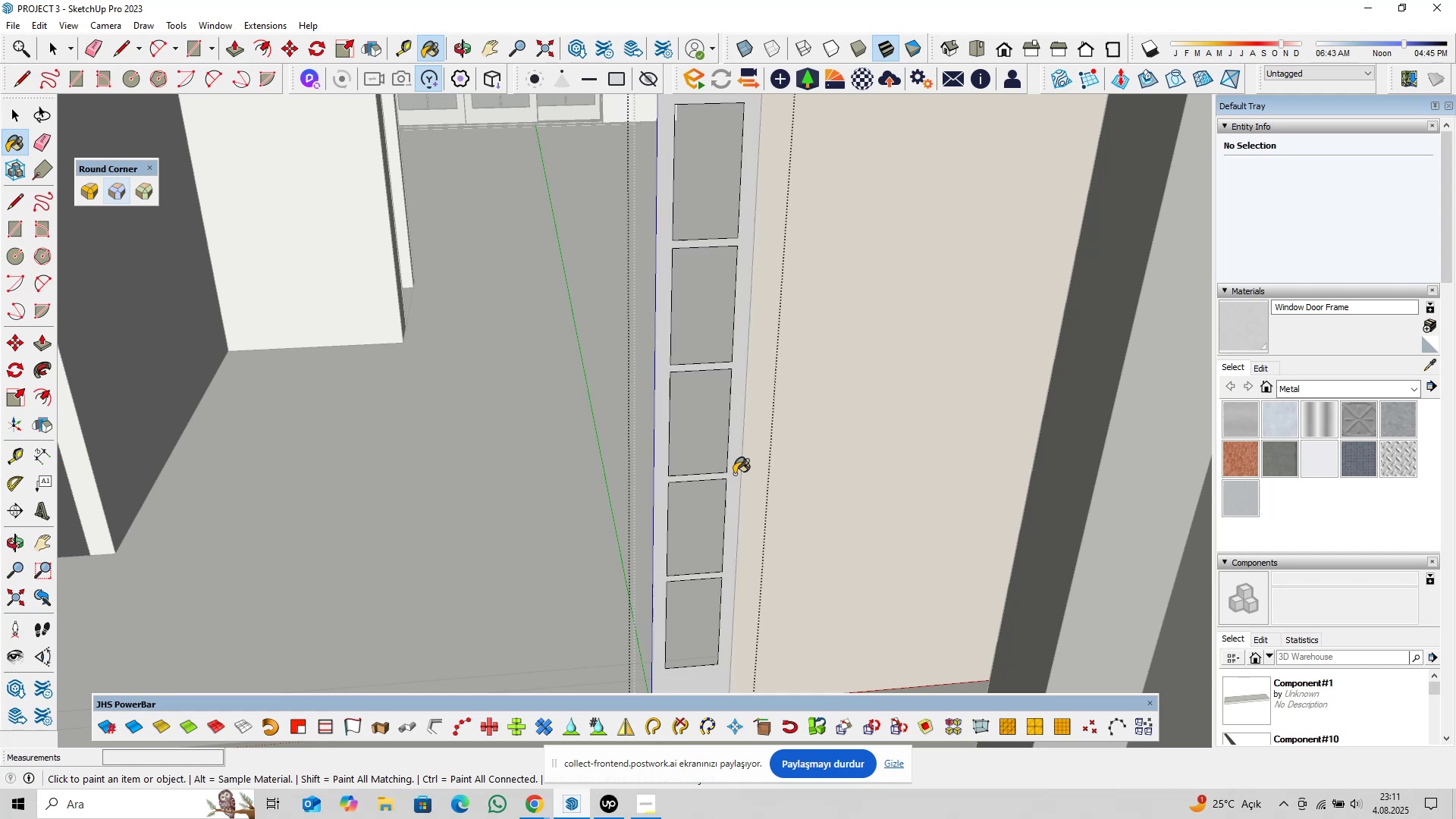 
key(Space)
 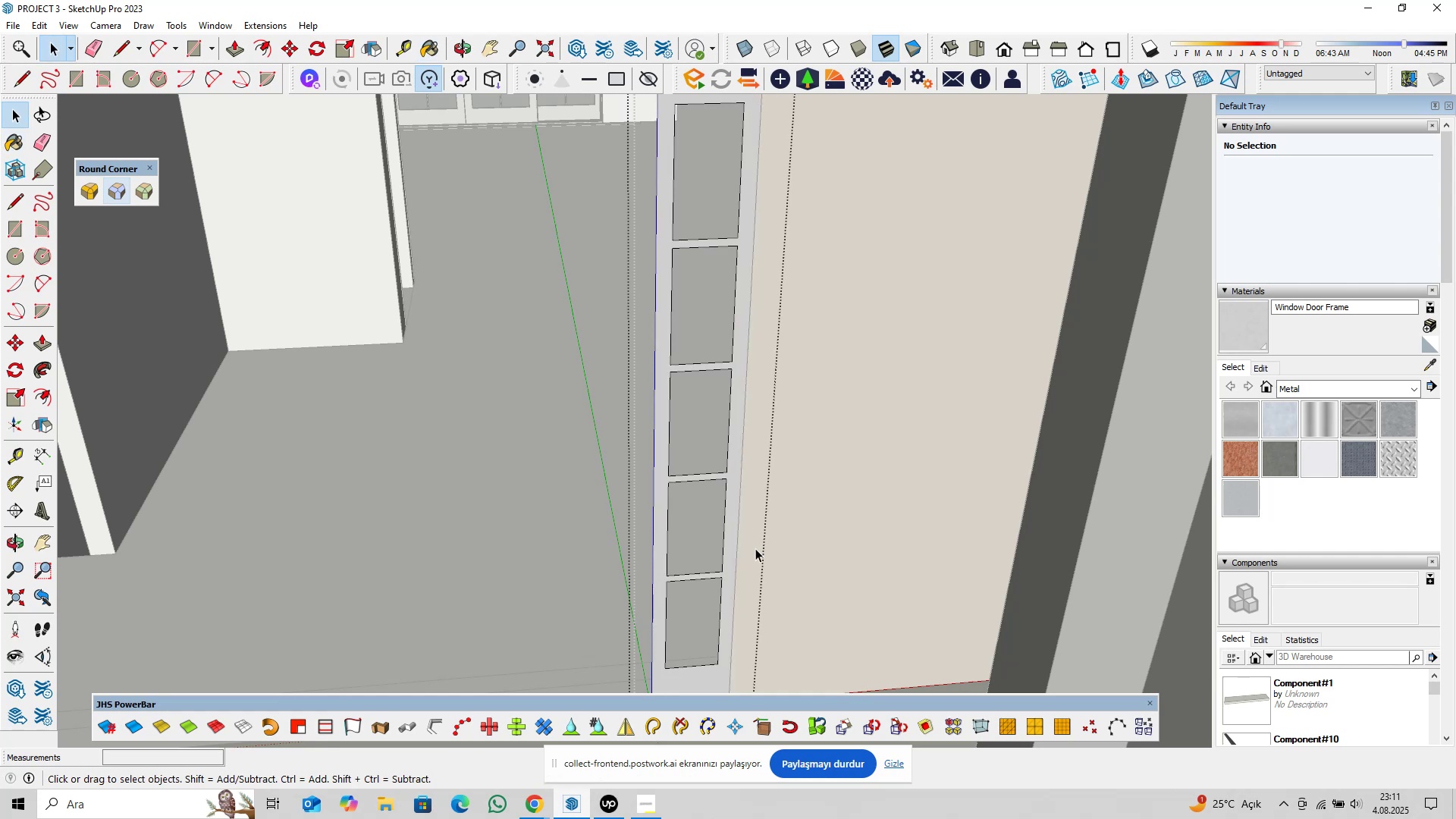 
hold_key(key=ShiftLeft, duration=0.32)
 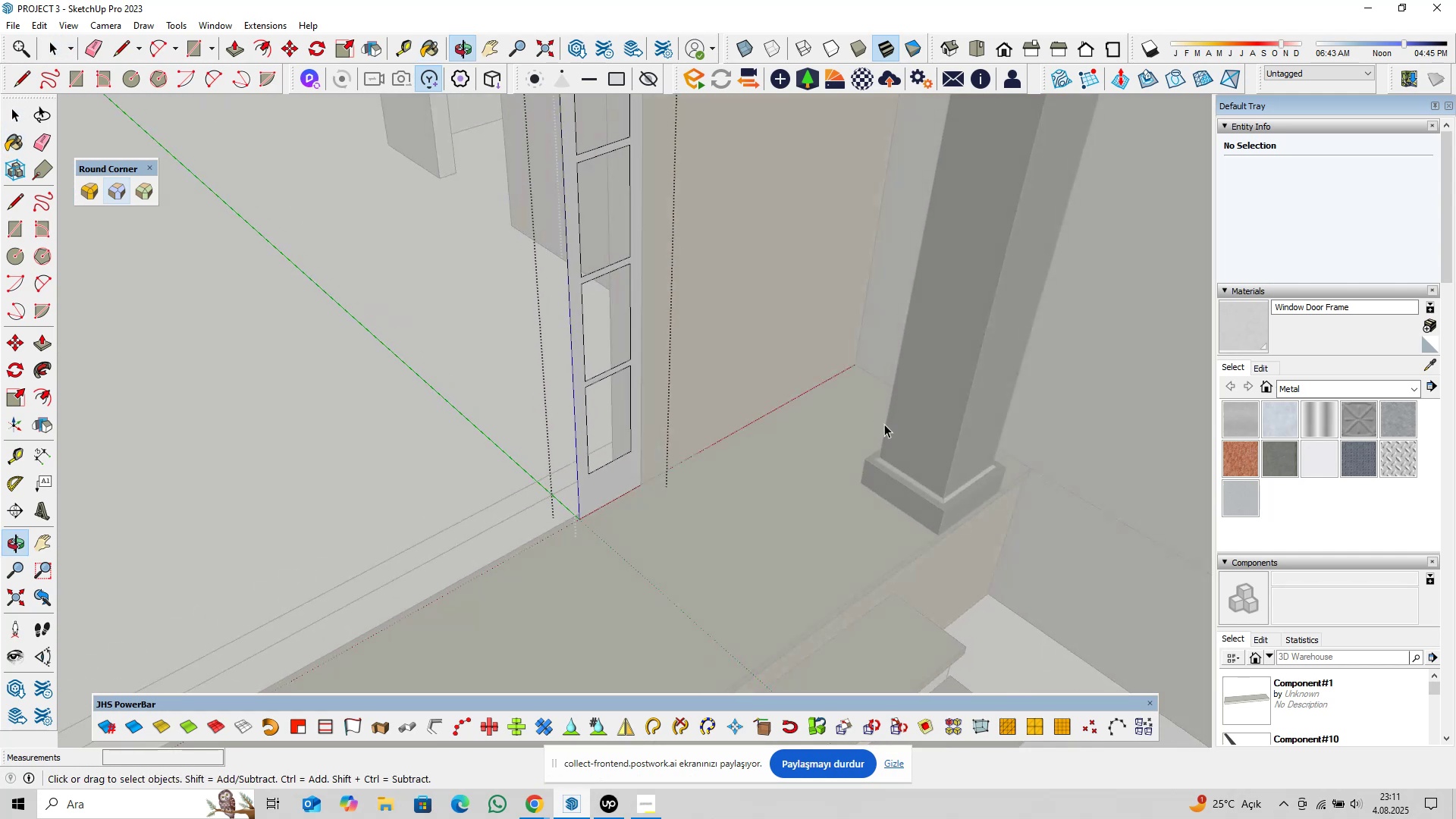 
scroll: coordinate [576, 463], scroll_direction: up, amount: 8.0
 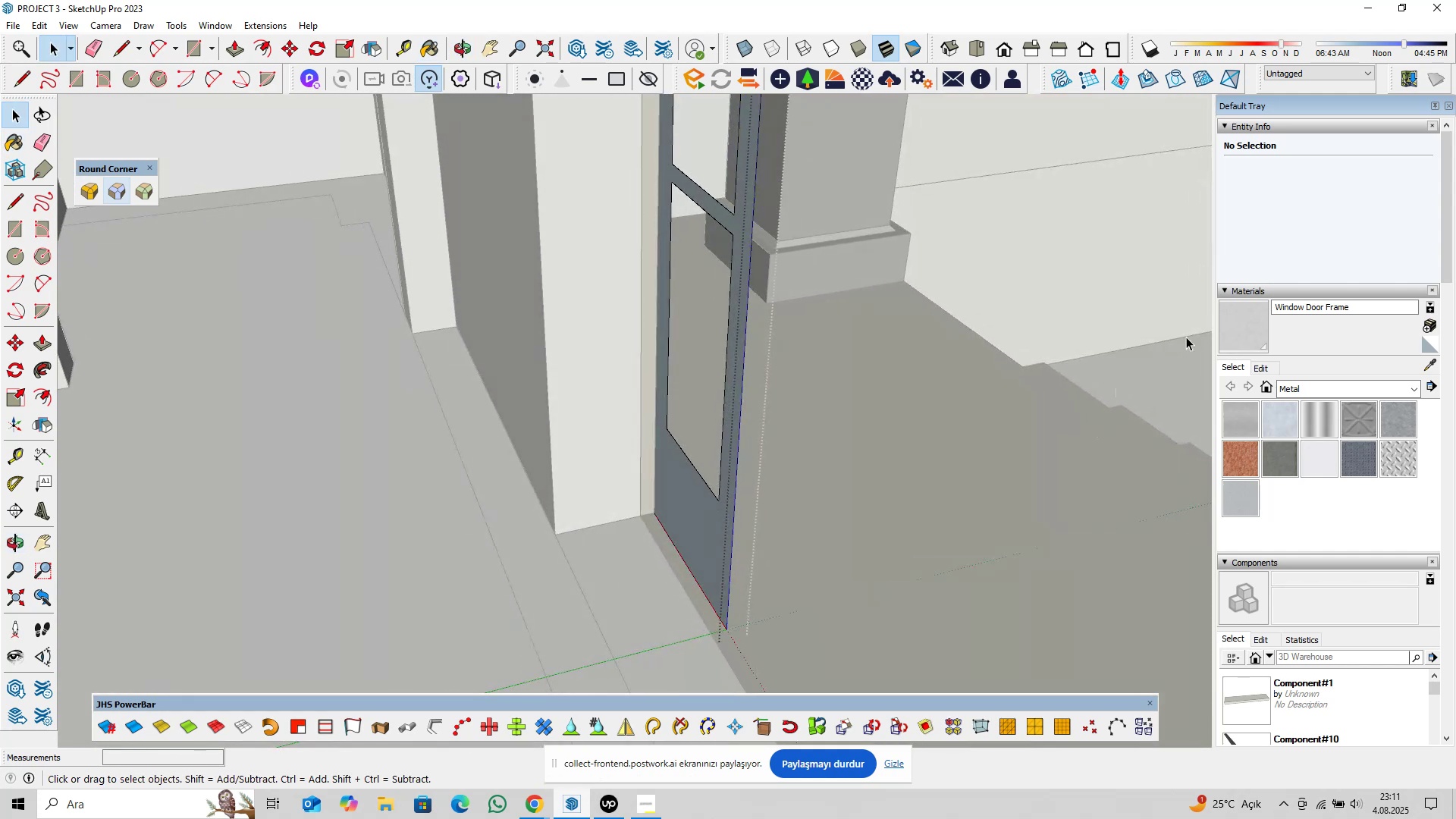 
left_click([1228, 325])
 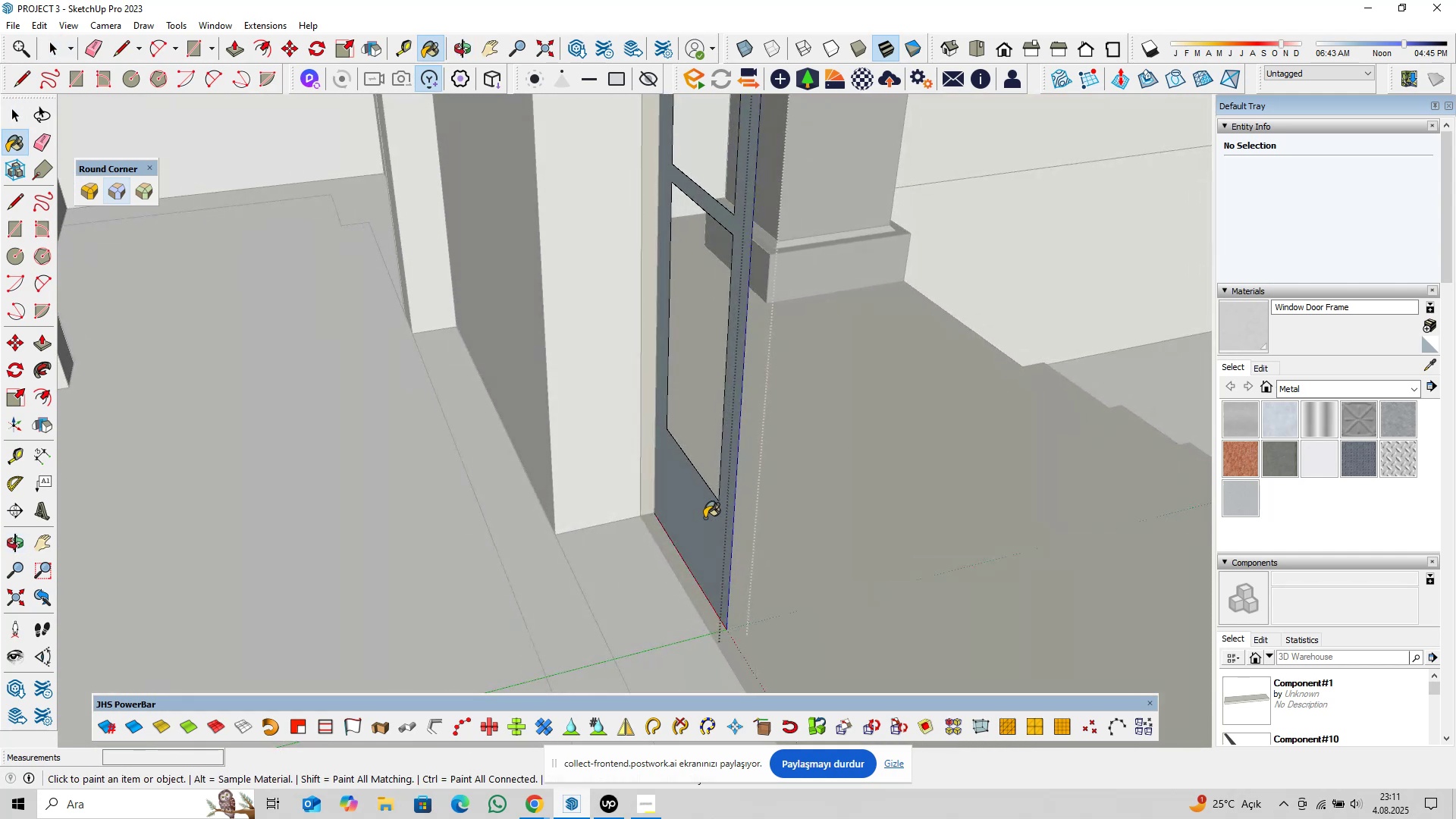 
left_click([699, 518])
 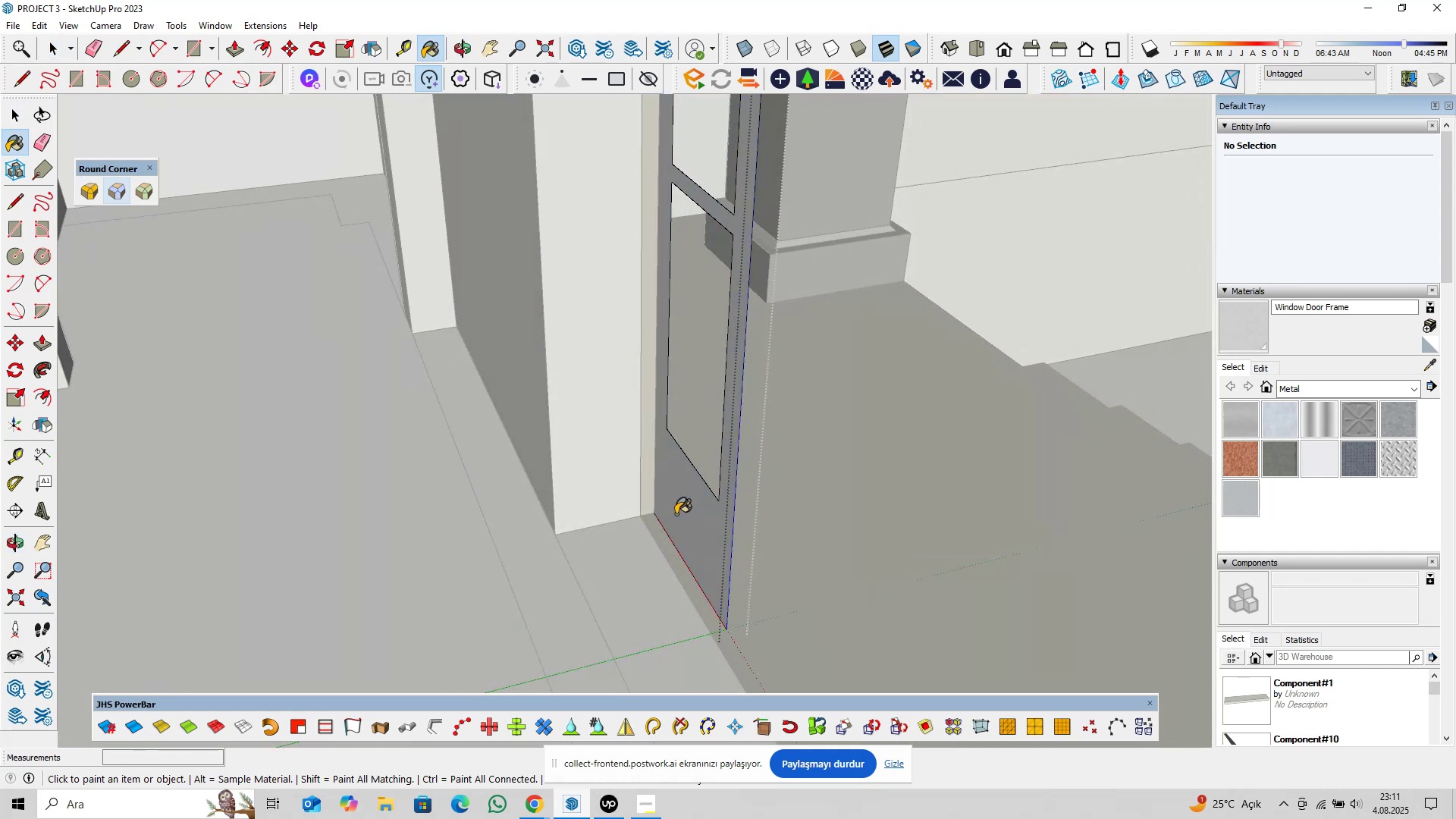 
scroll: coordinate [667, 511], scroll_direction: up, amount: 5.0
 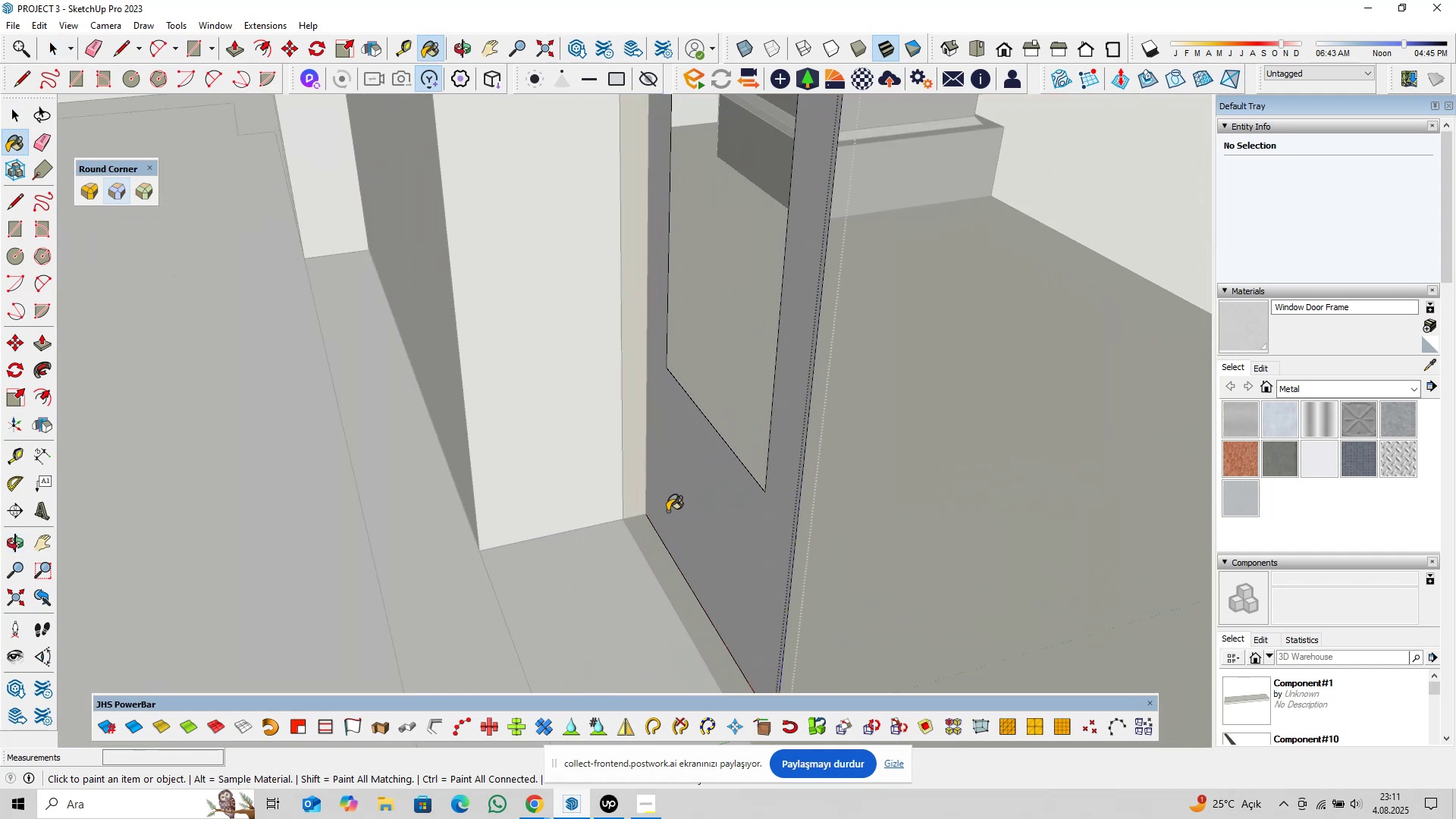 
key(Space)
 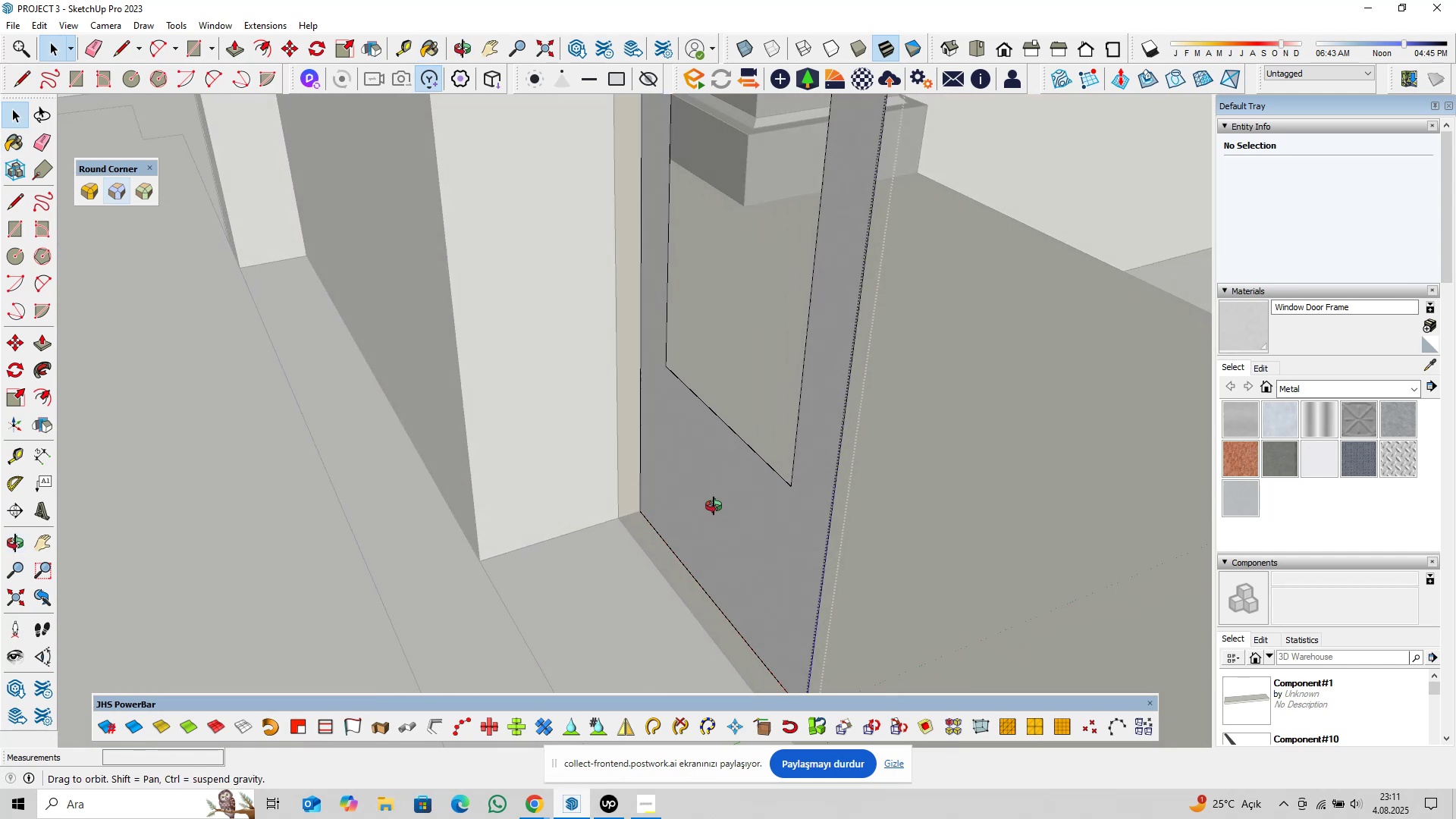 
key(Escape)
 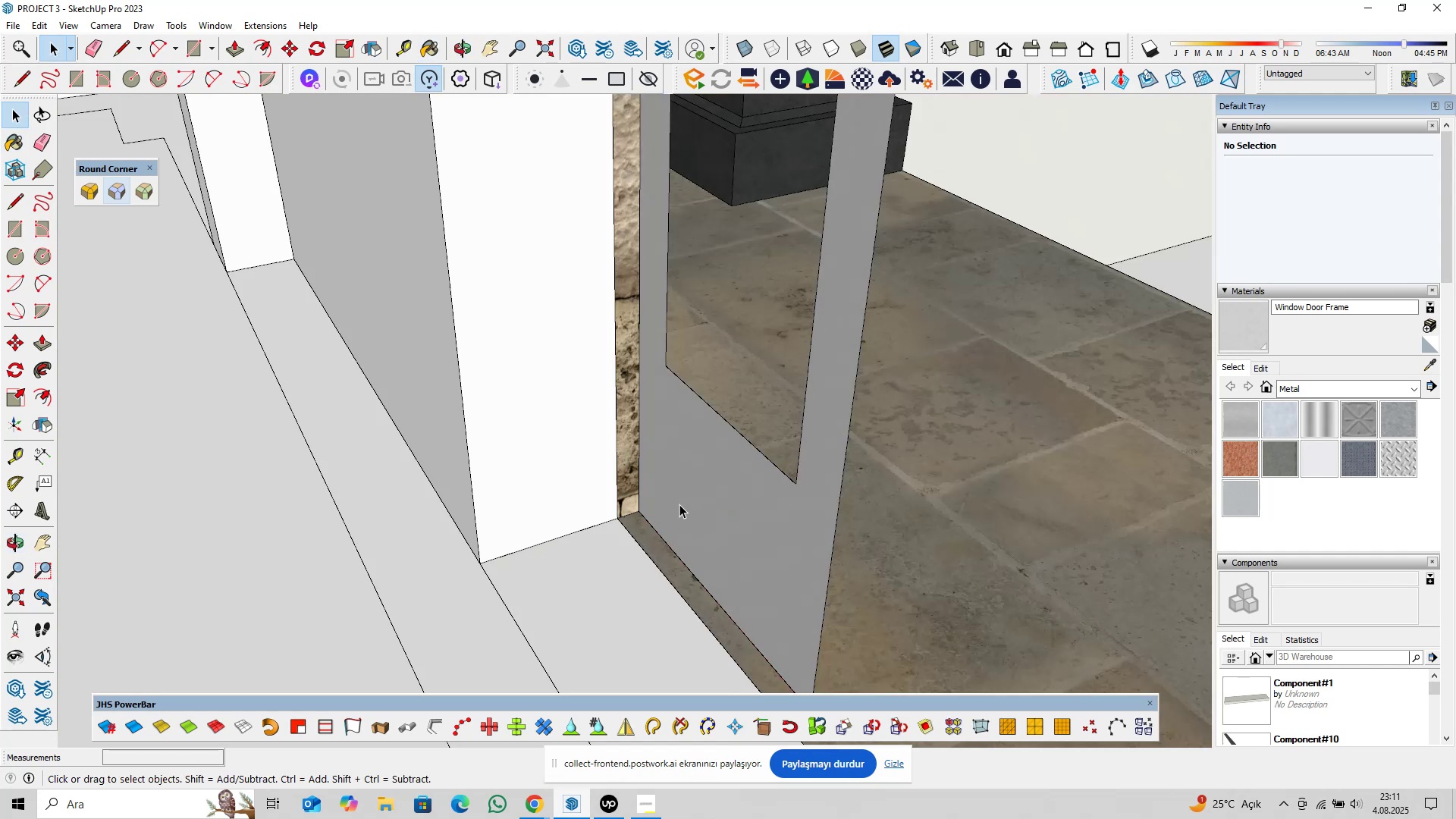 
left_click([679, 504])
 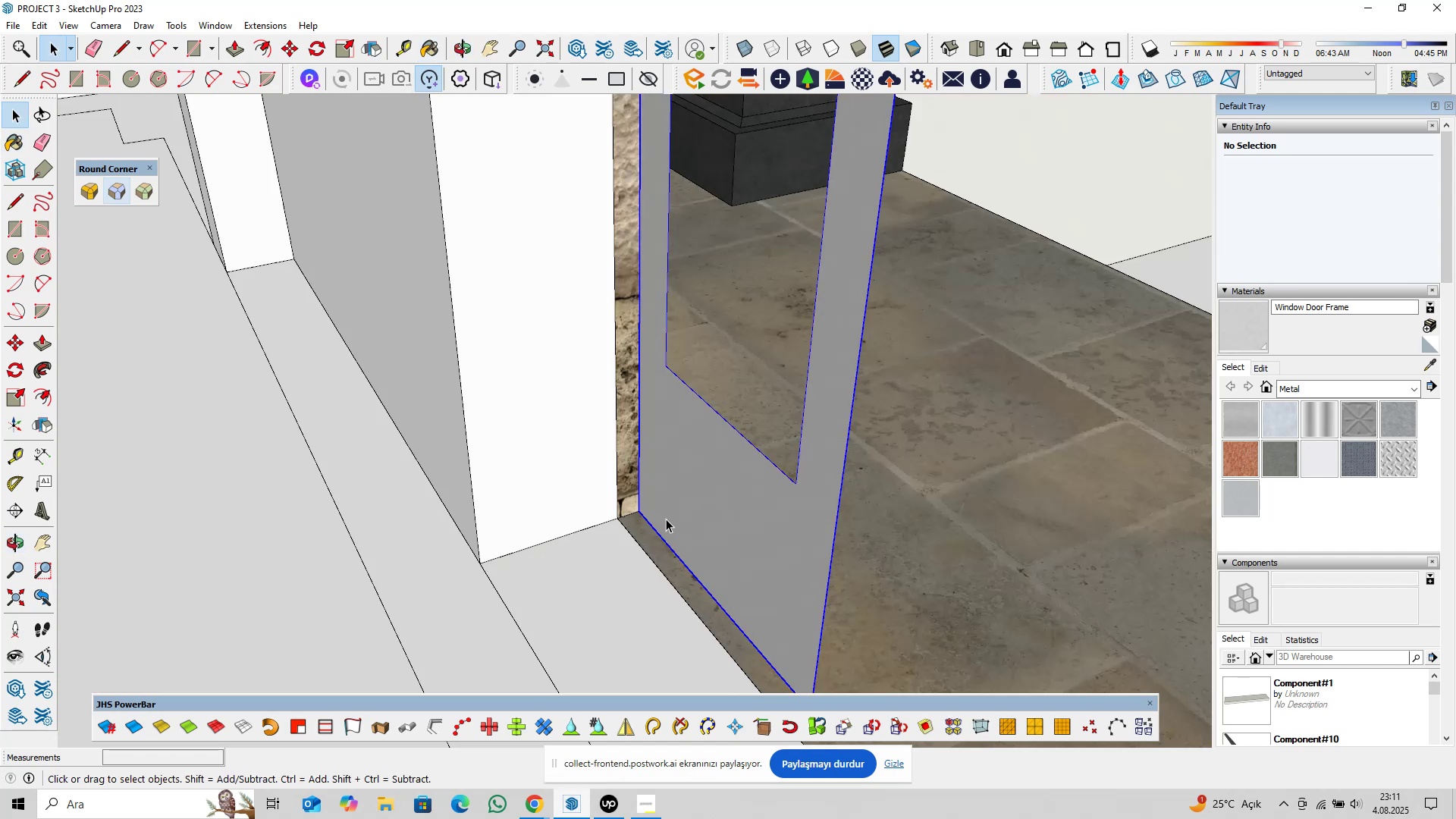 
scroll: coordinate [659, 520], scroll_direction: up, amount: 2.0
 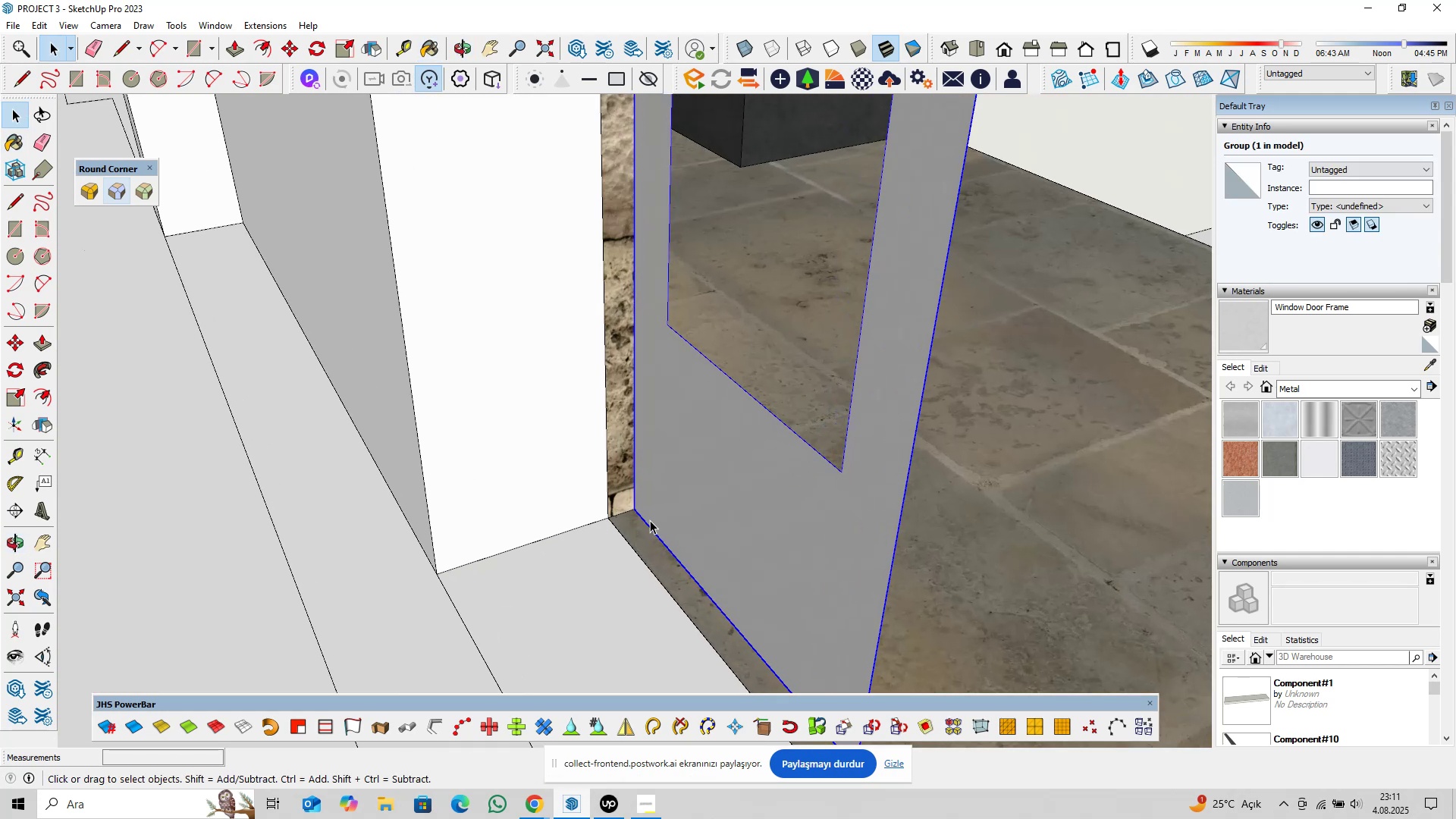 
key(M)
 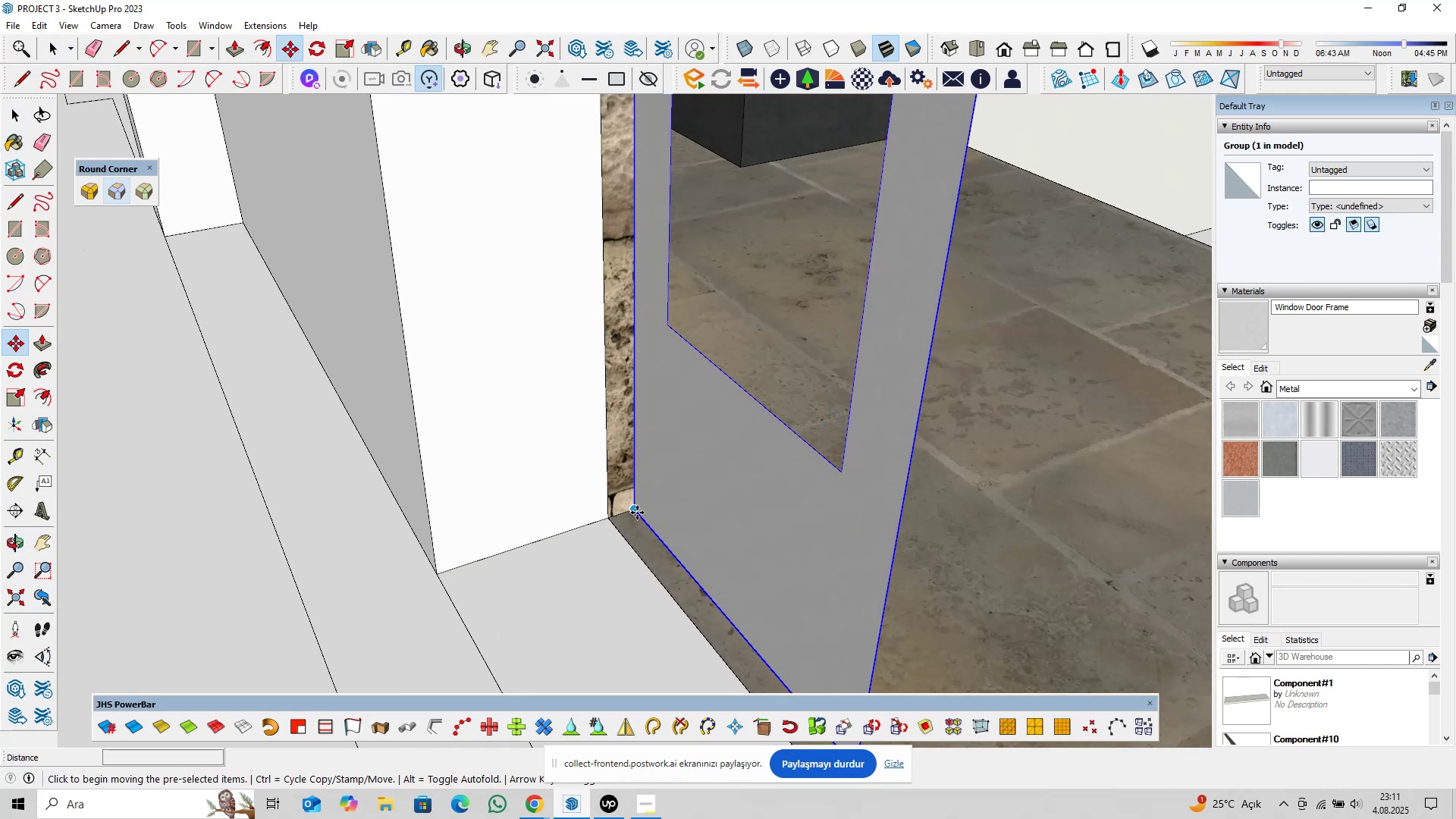 
left_click([637, 513])
 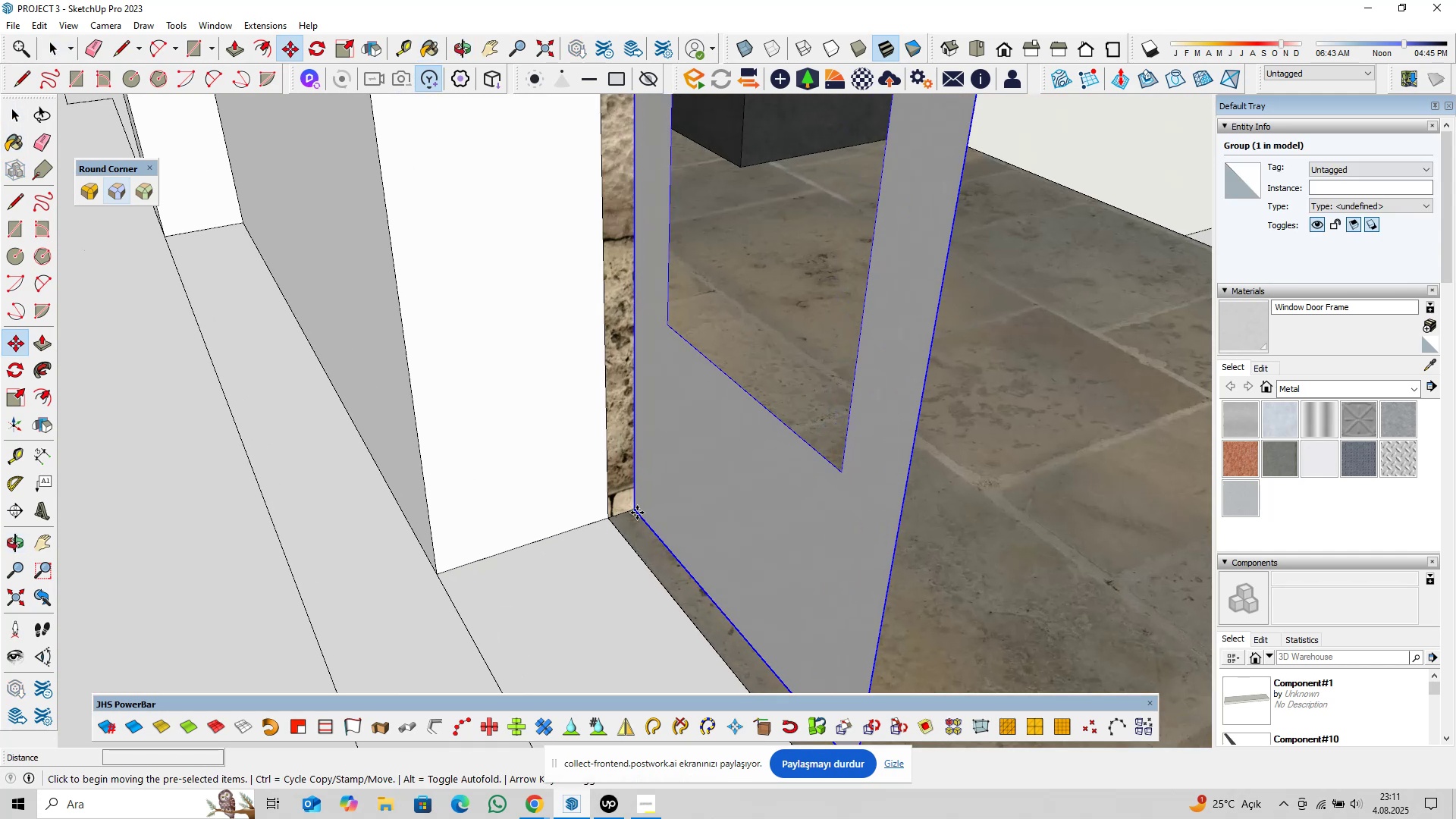 
key(ArrowLeft)
 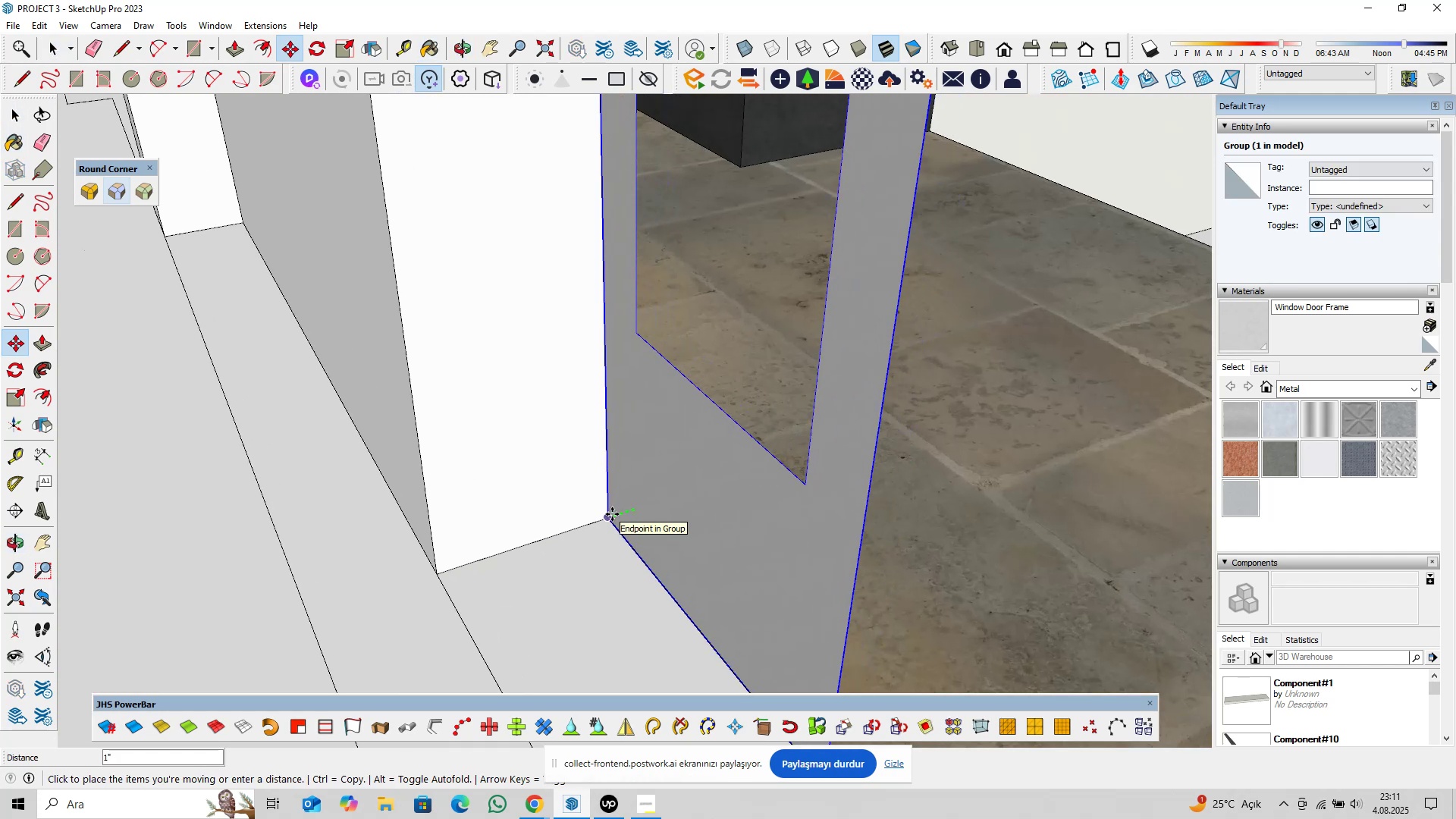 
left_click([612, 514])
 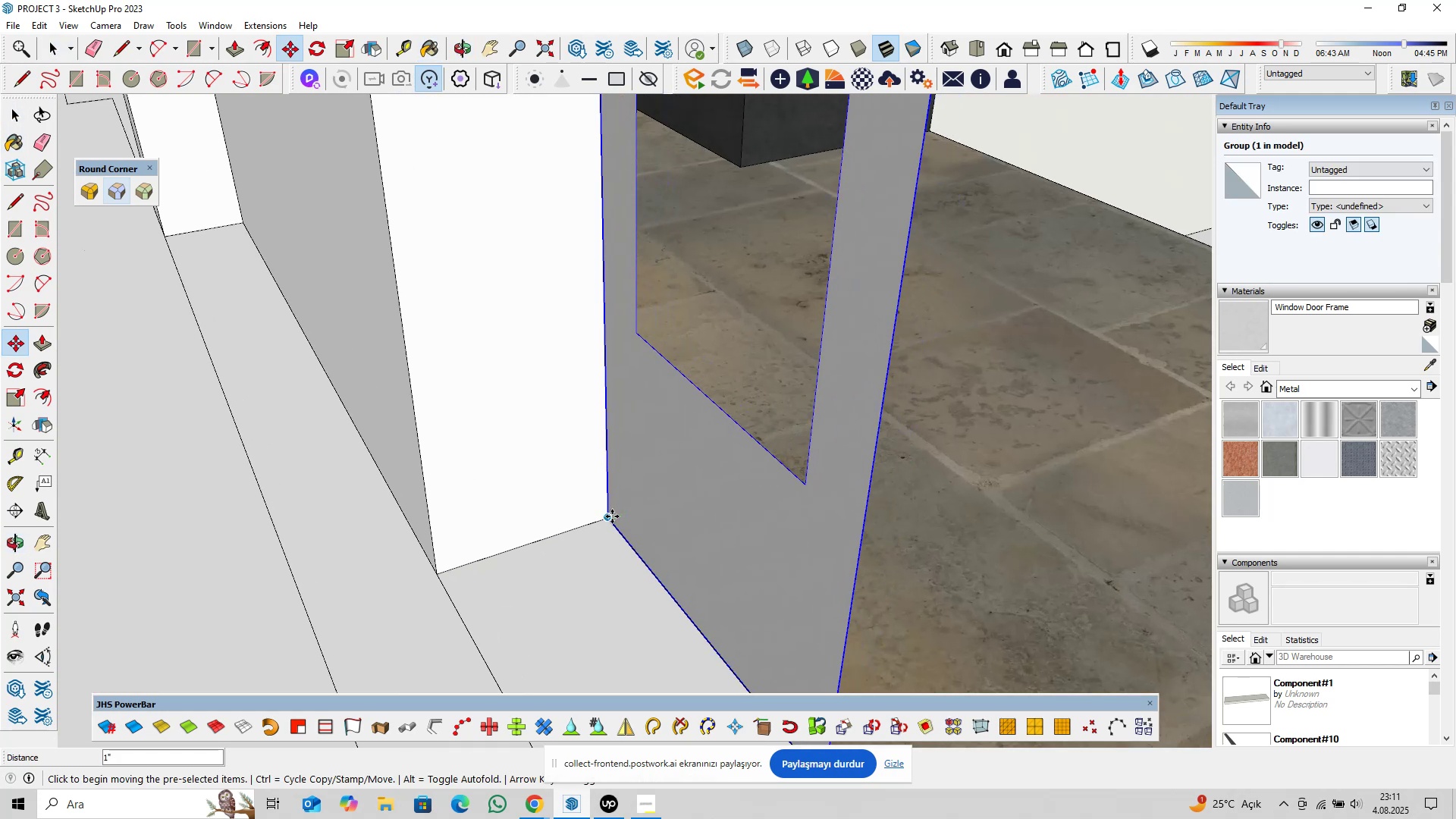 
key(Space)
 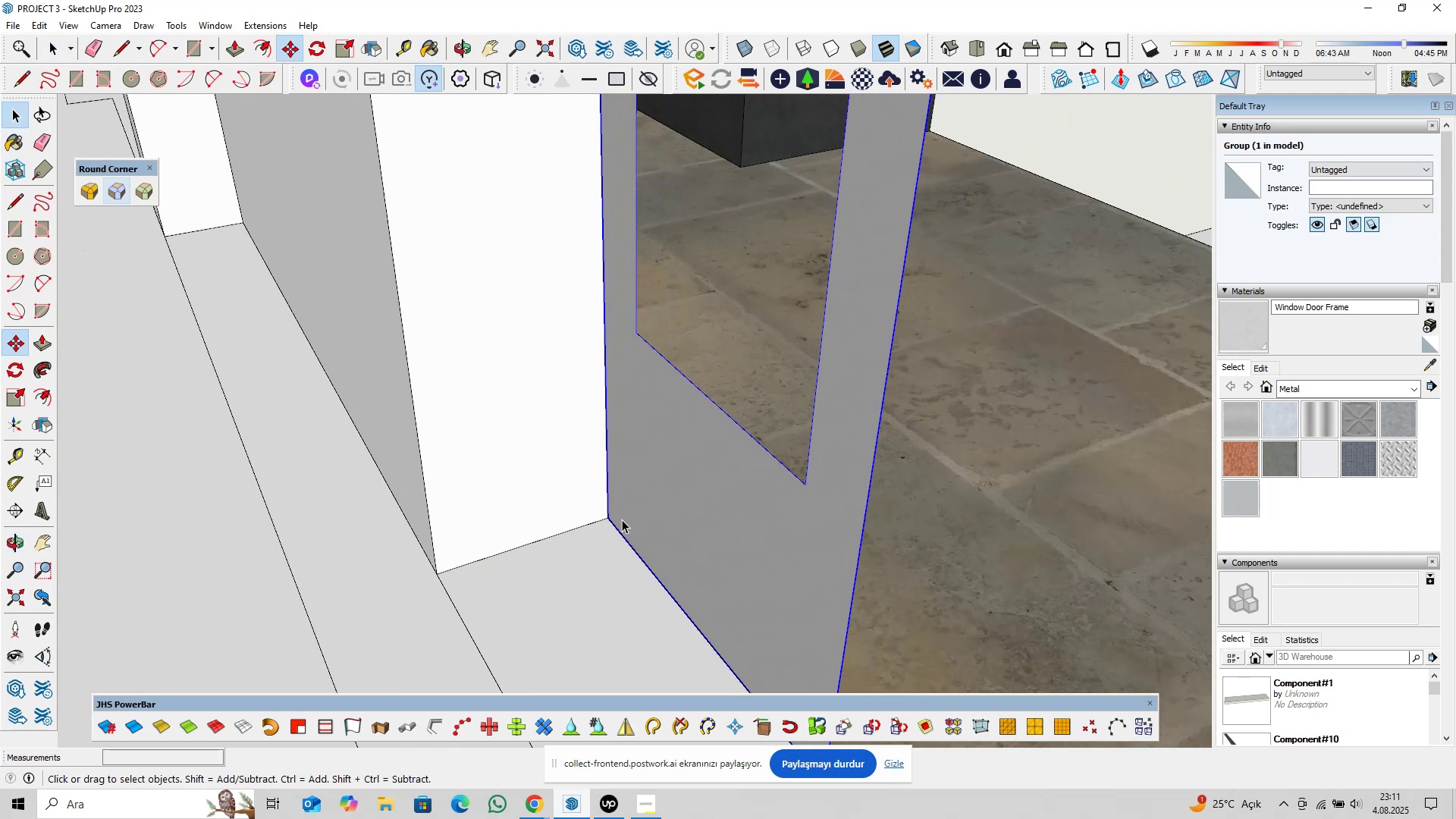 
scroll: coordinate [635, 515], scroll_direction: down, amount: 4.0
 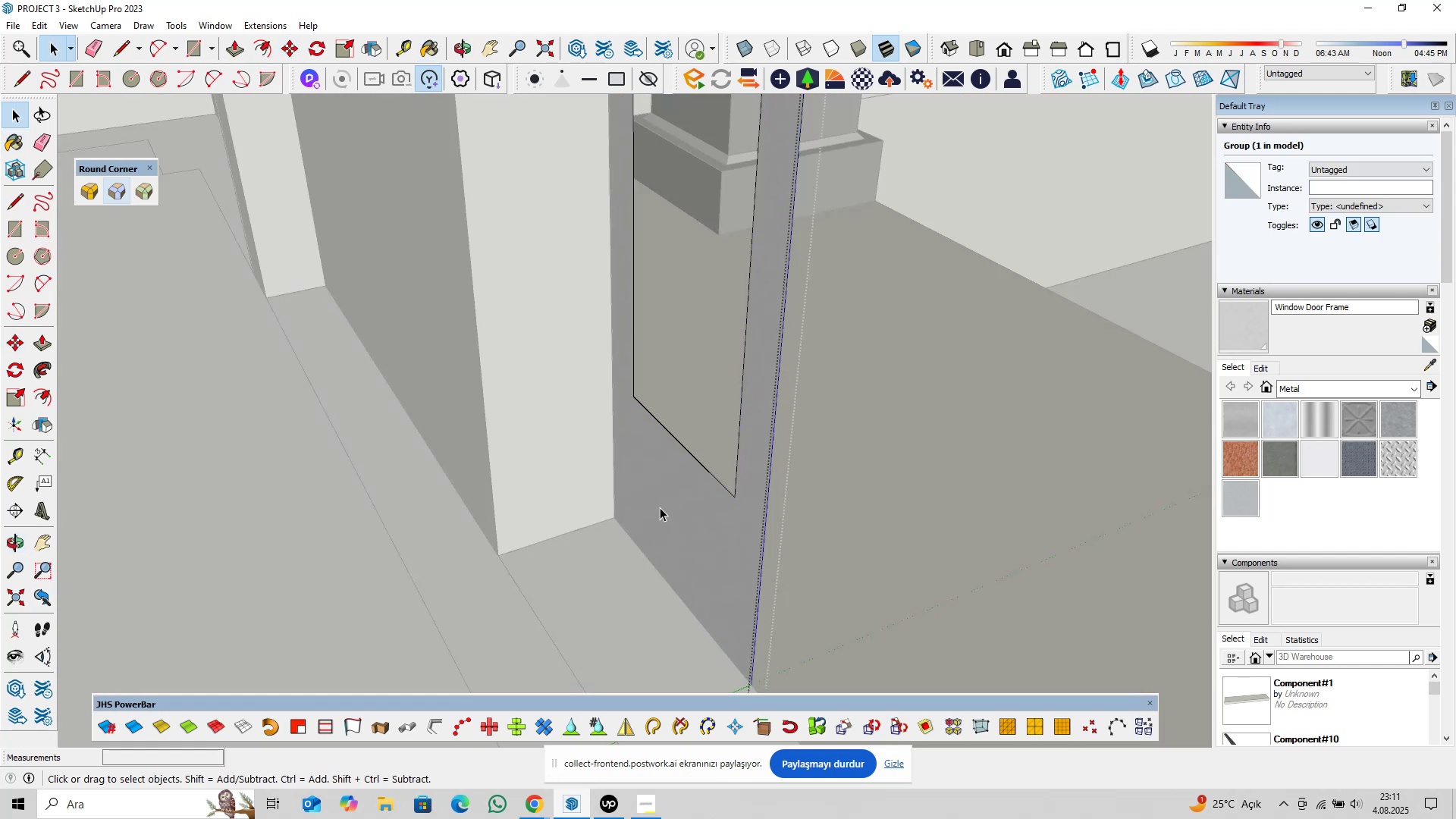 
double_click([660, 507])
 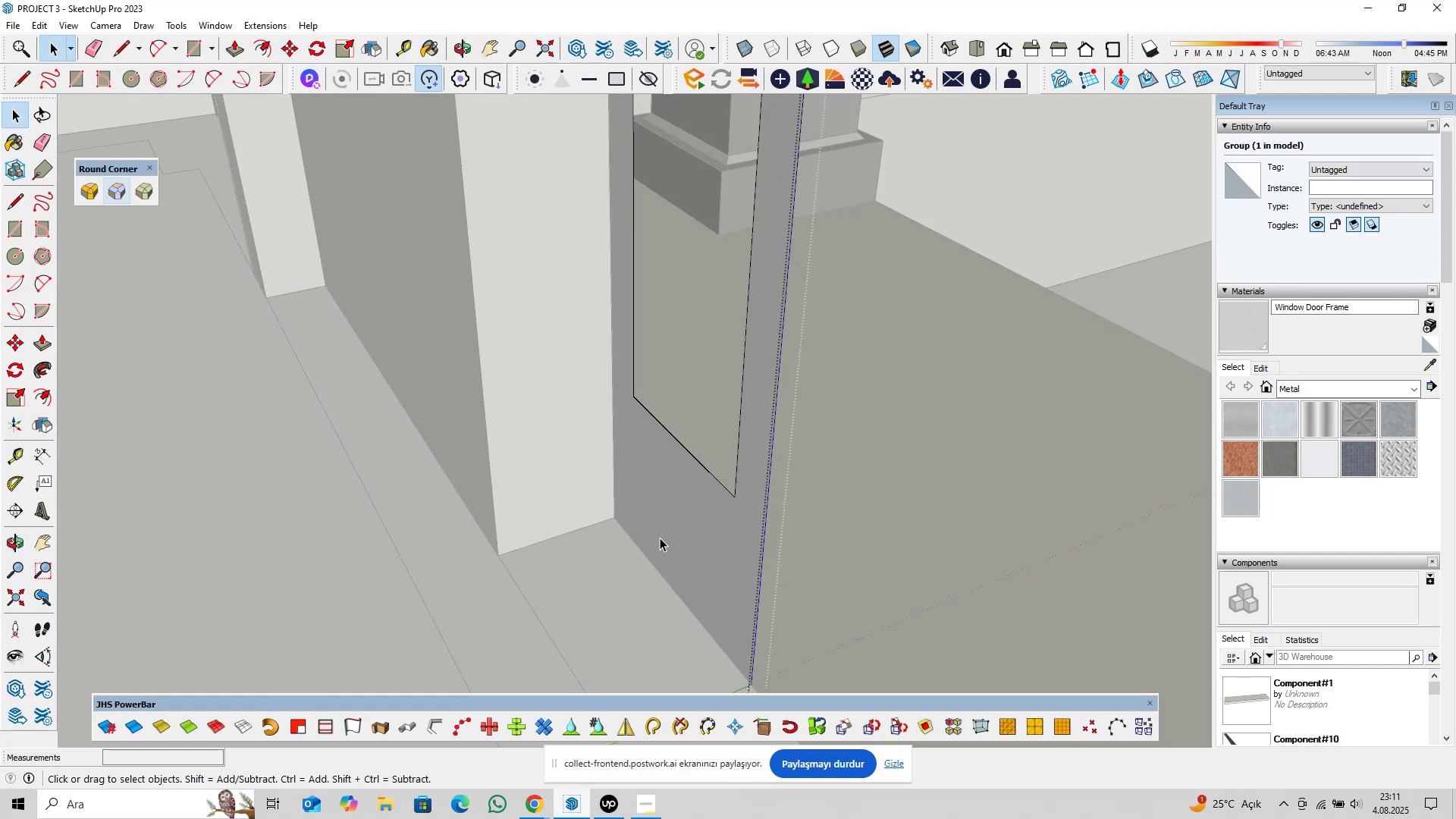 
key(P)
 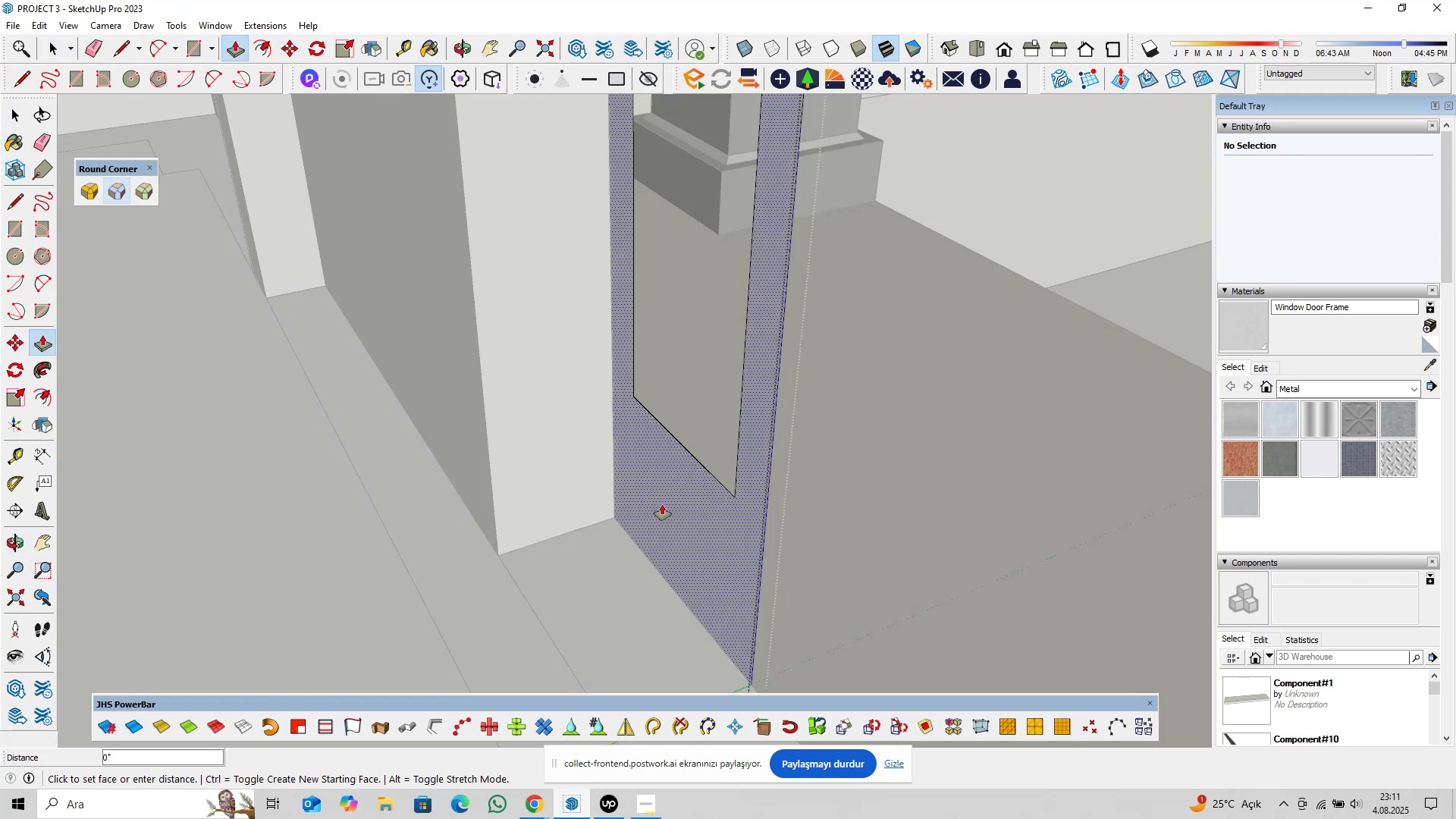 
left_click([662, 504])
 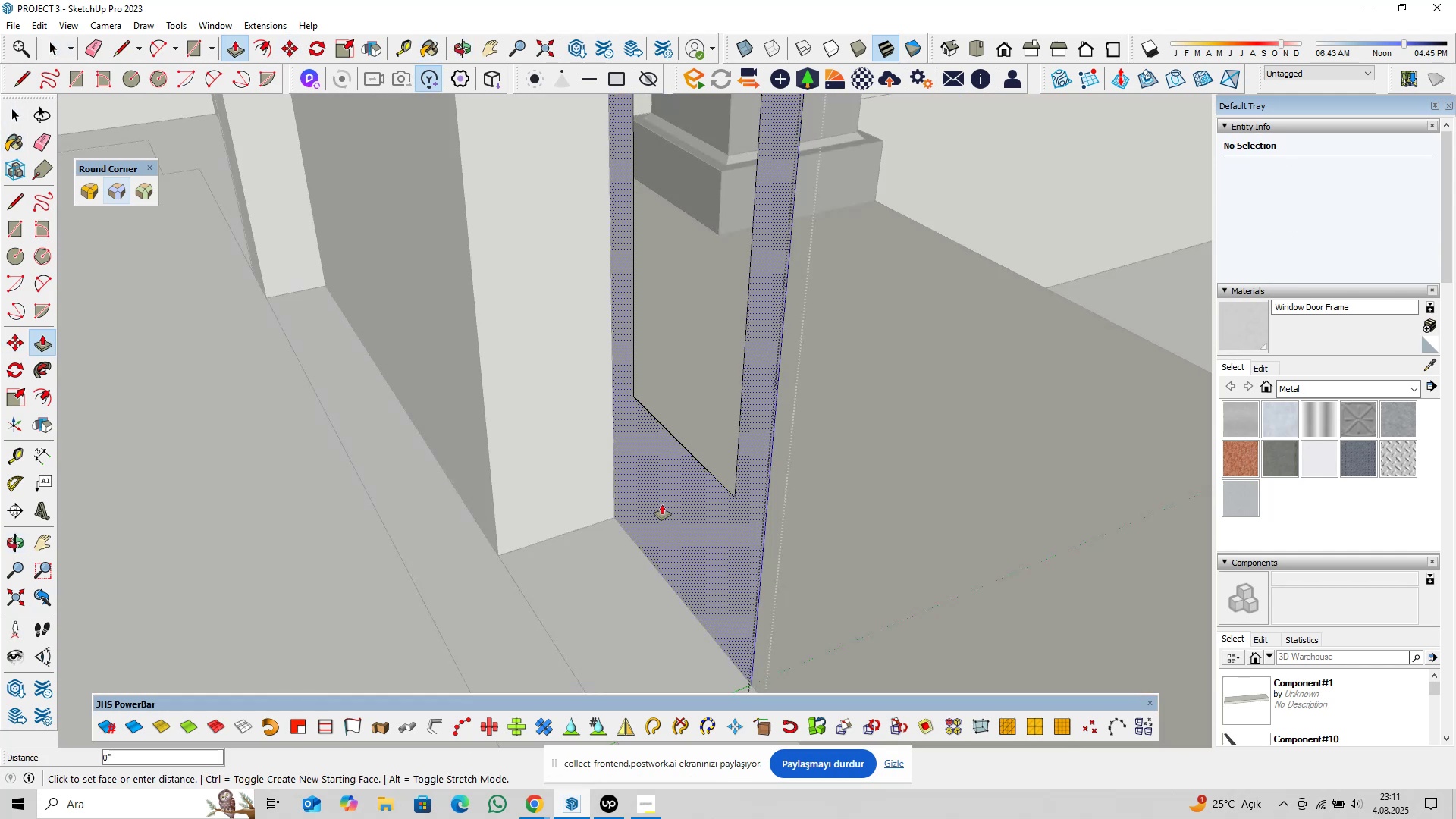 
key(Control+ControlLeft)
 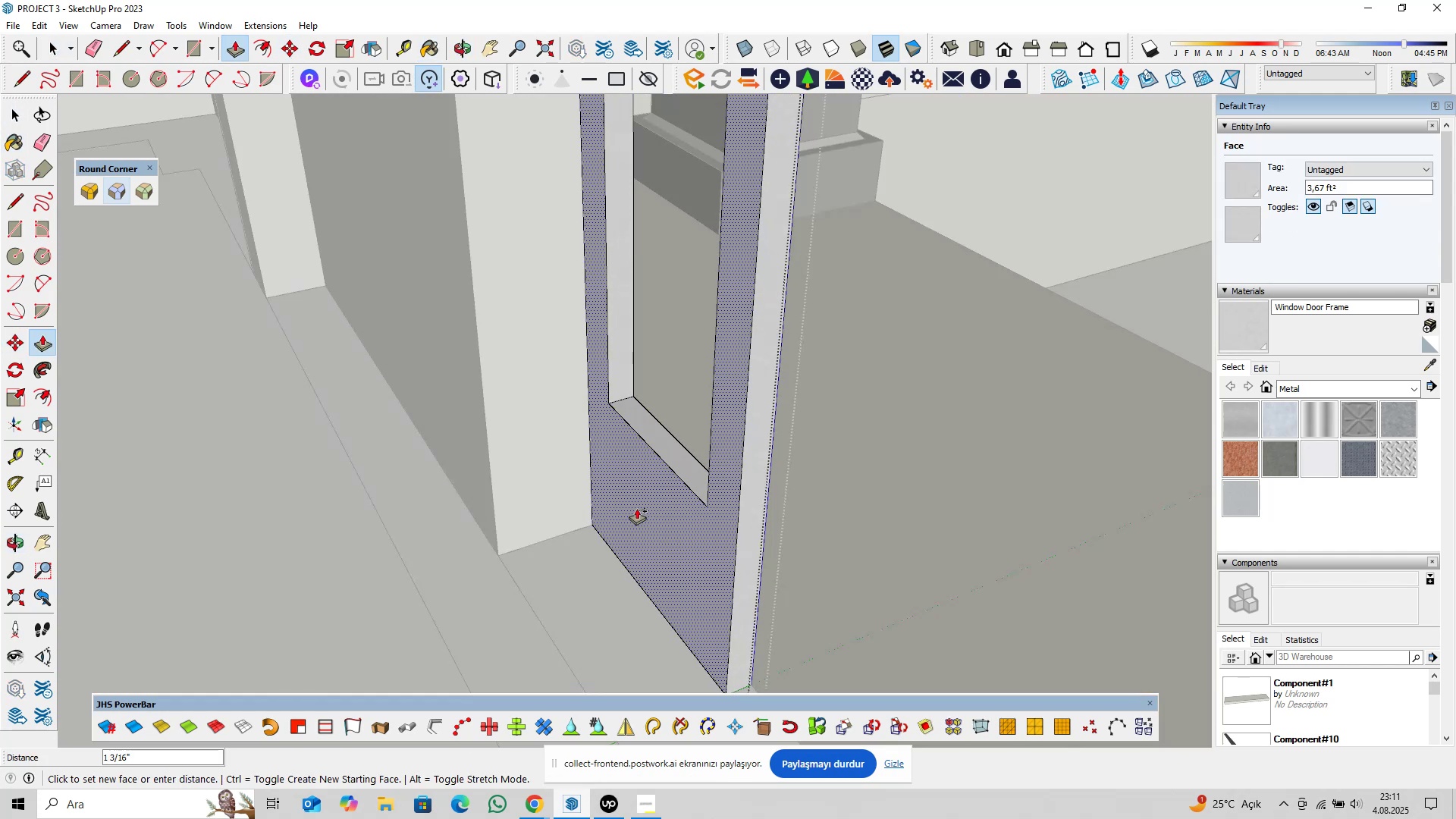 
key(1)
 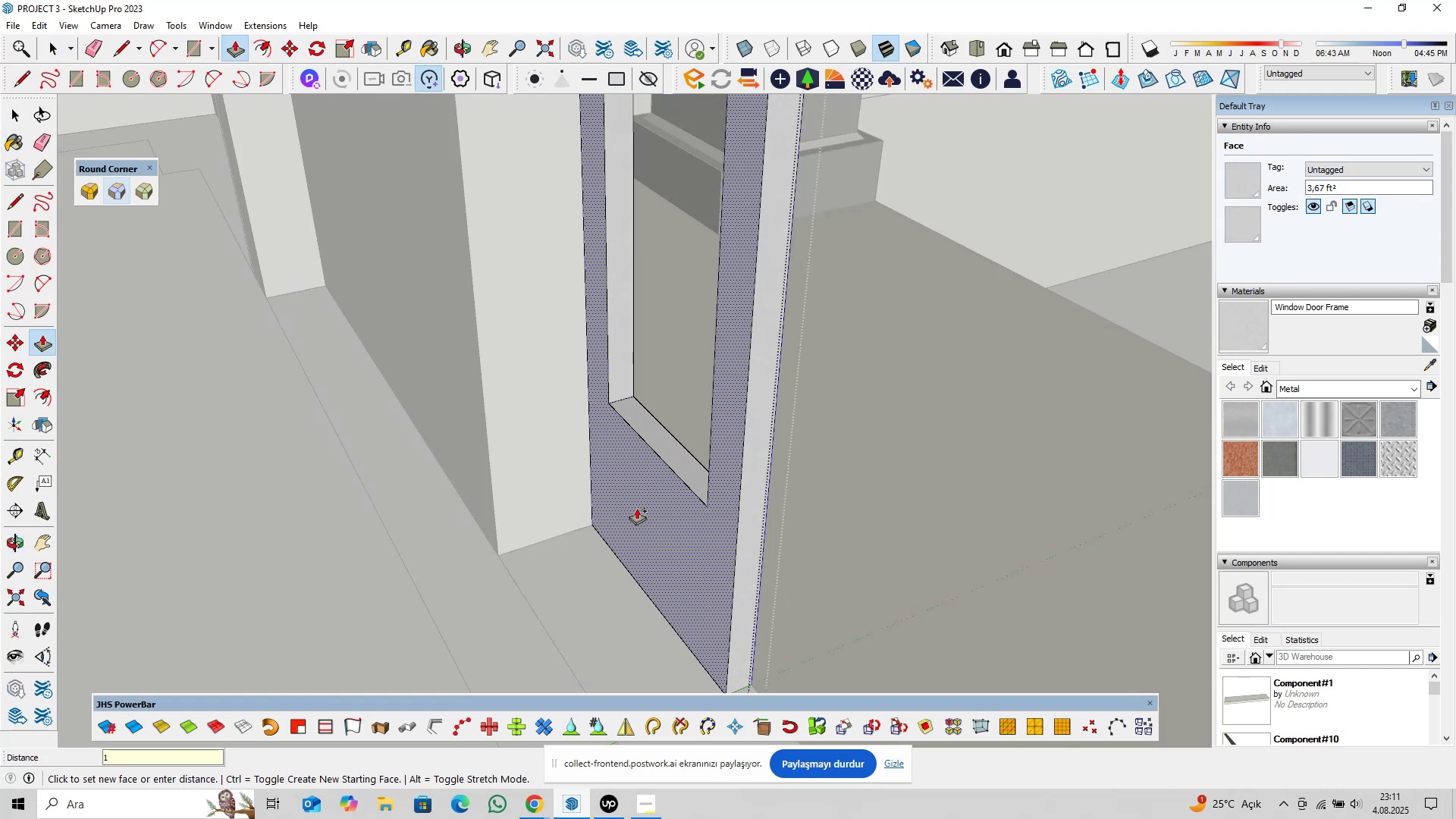 
key(Comma)
 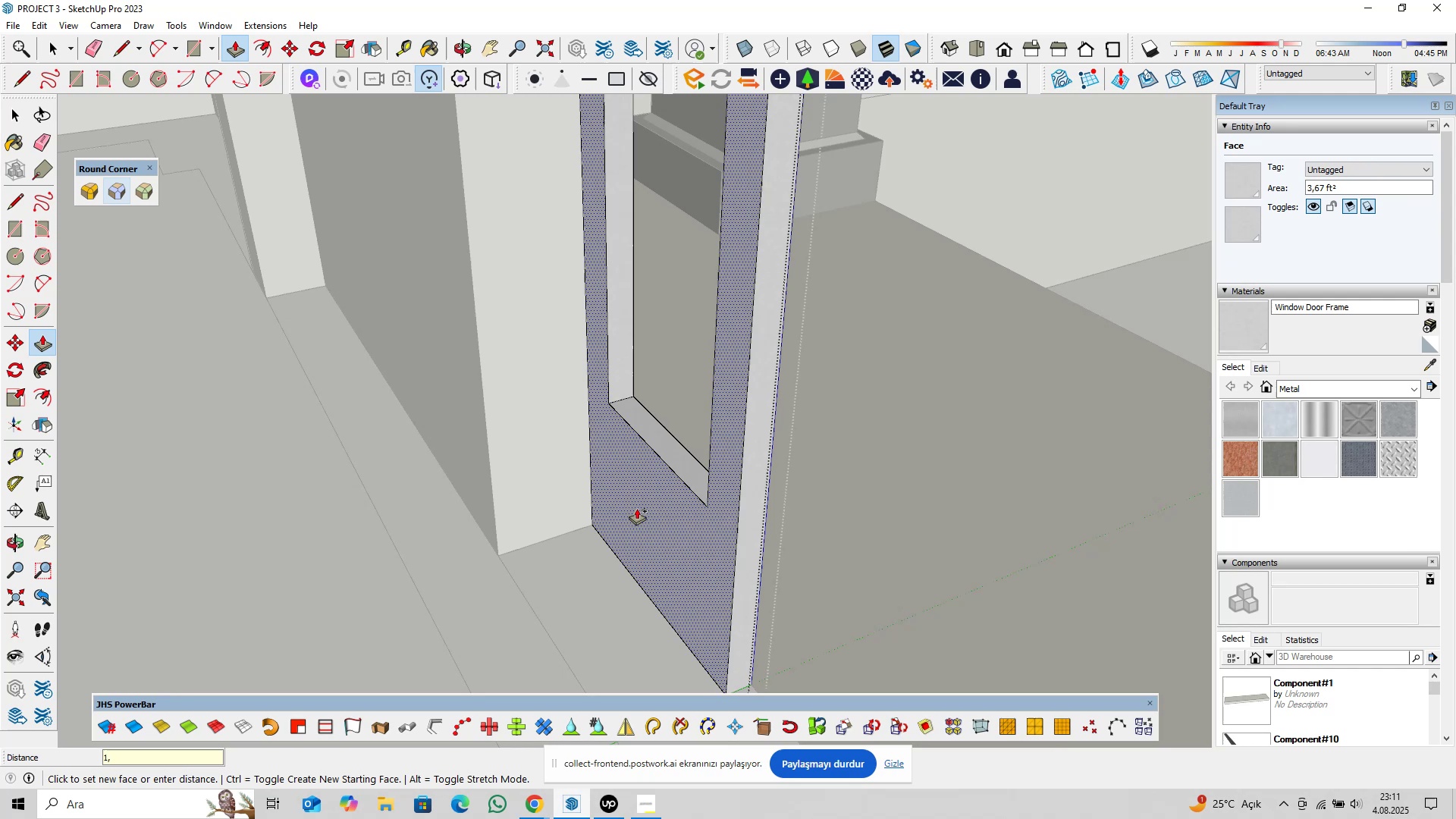 
key(5)
 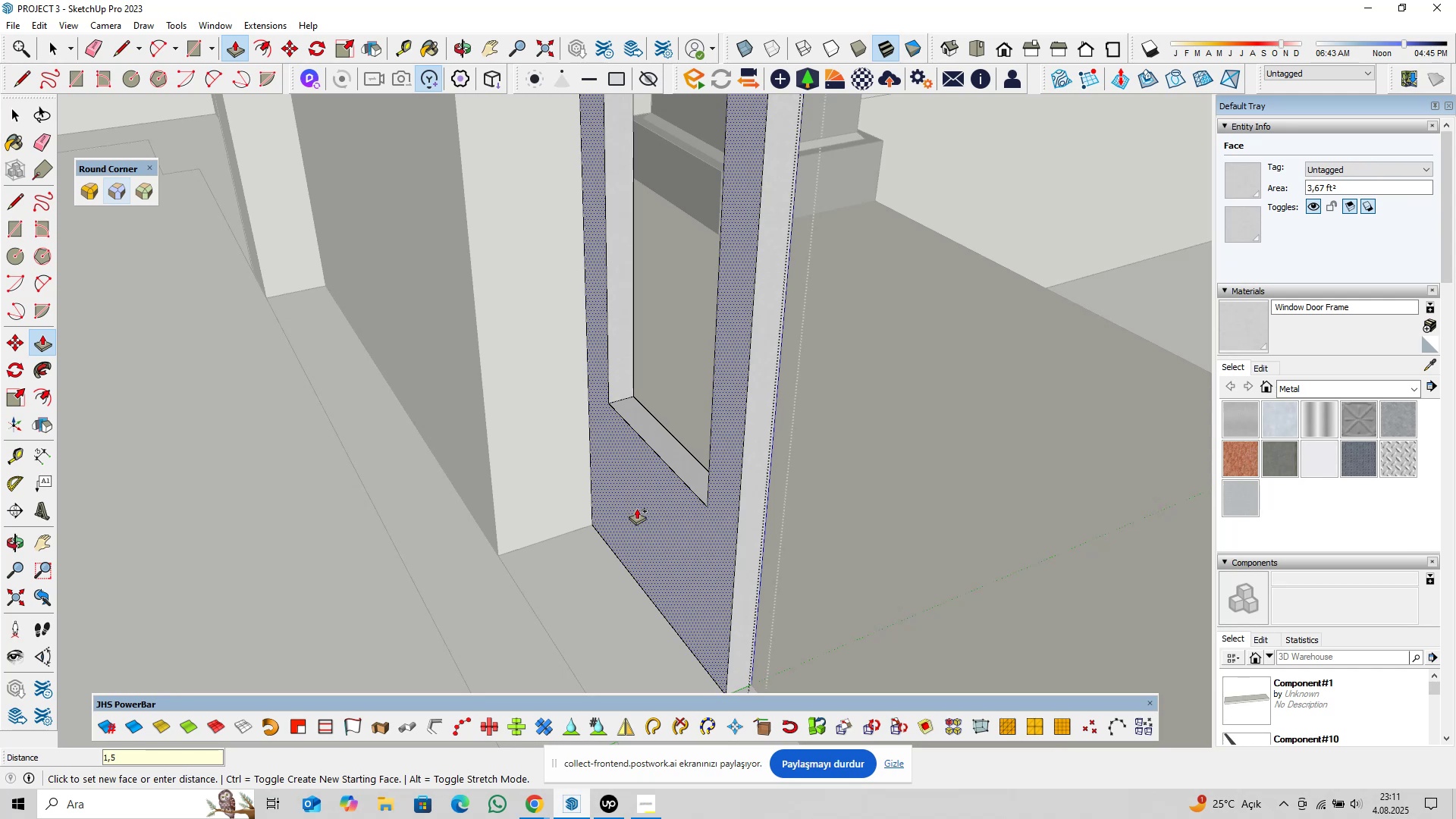 
key(Enter)
 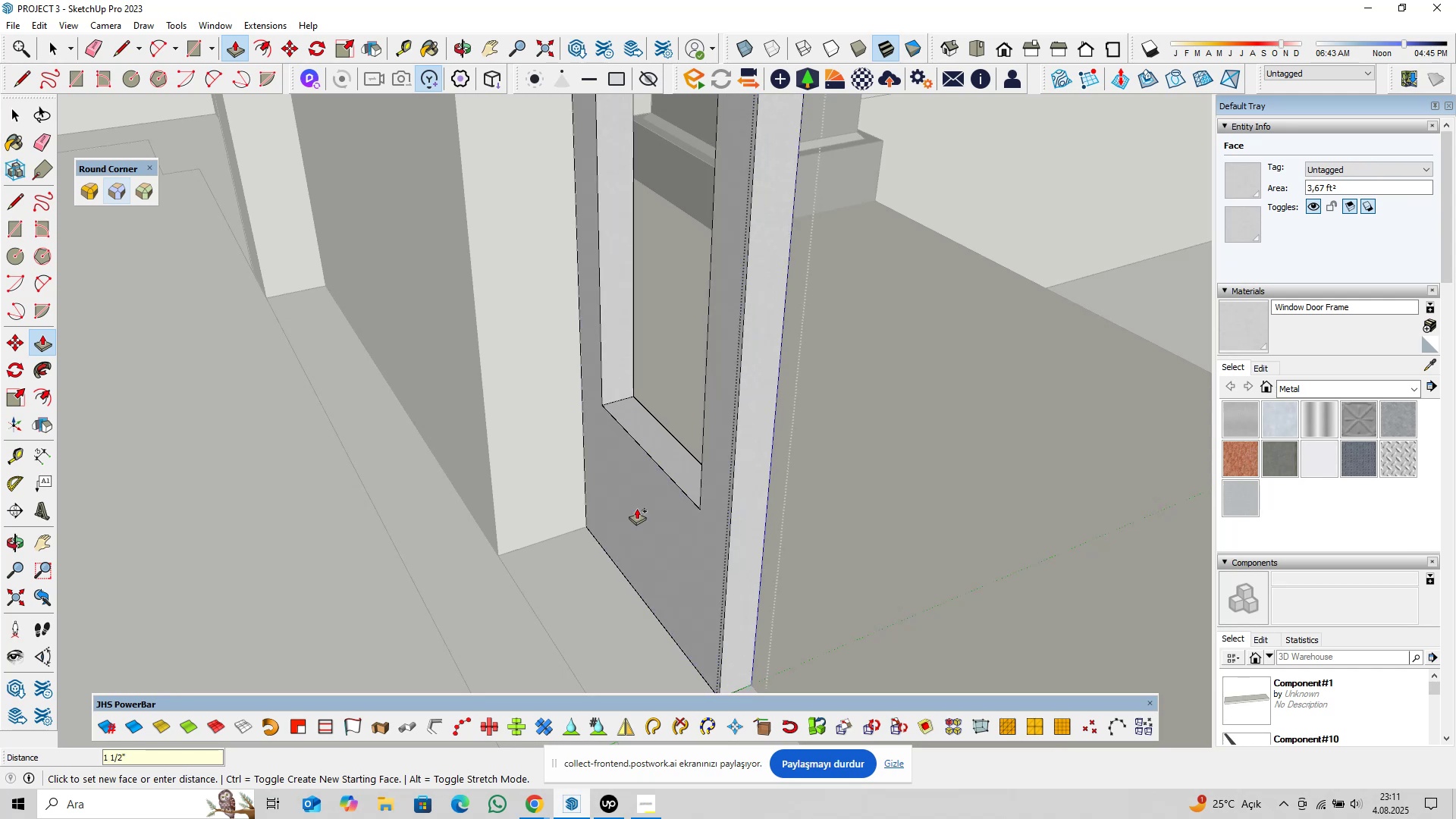 
key(Space)
 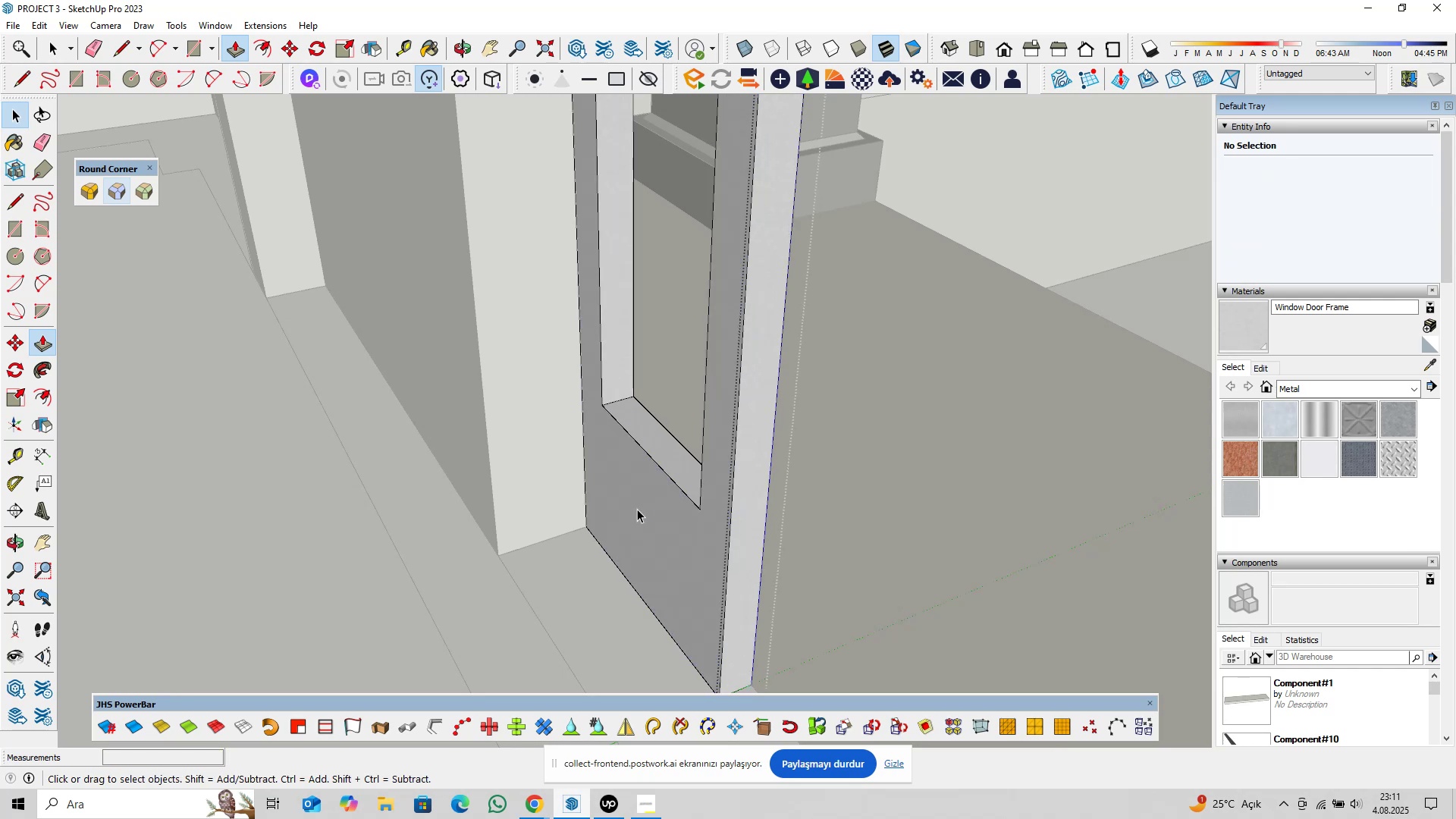 
scroll: coordinate [634, 514], scroll_direction: down, amount: 5.0
 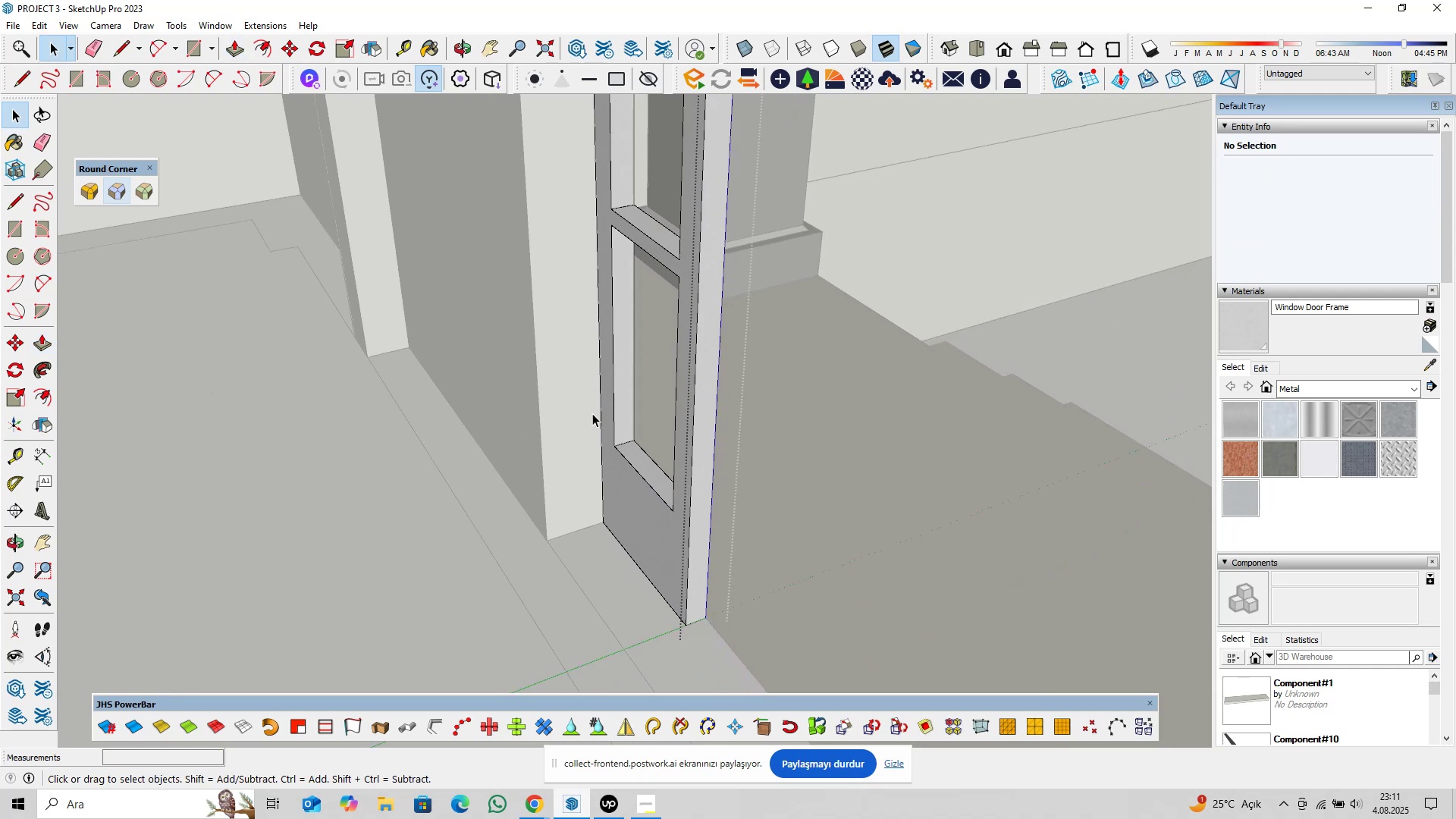 
hold_key(key=ShiftLeft, duration=0.45)
 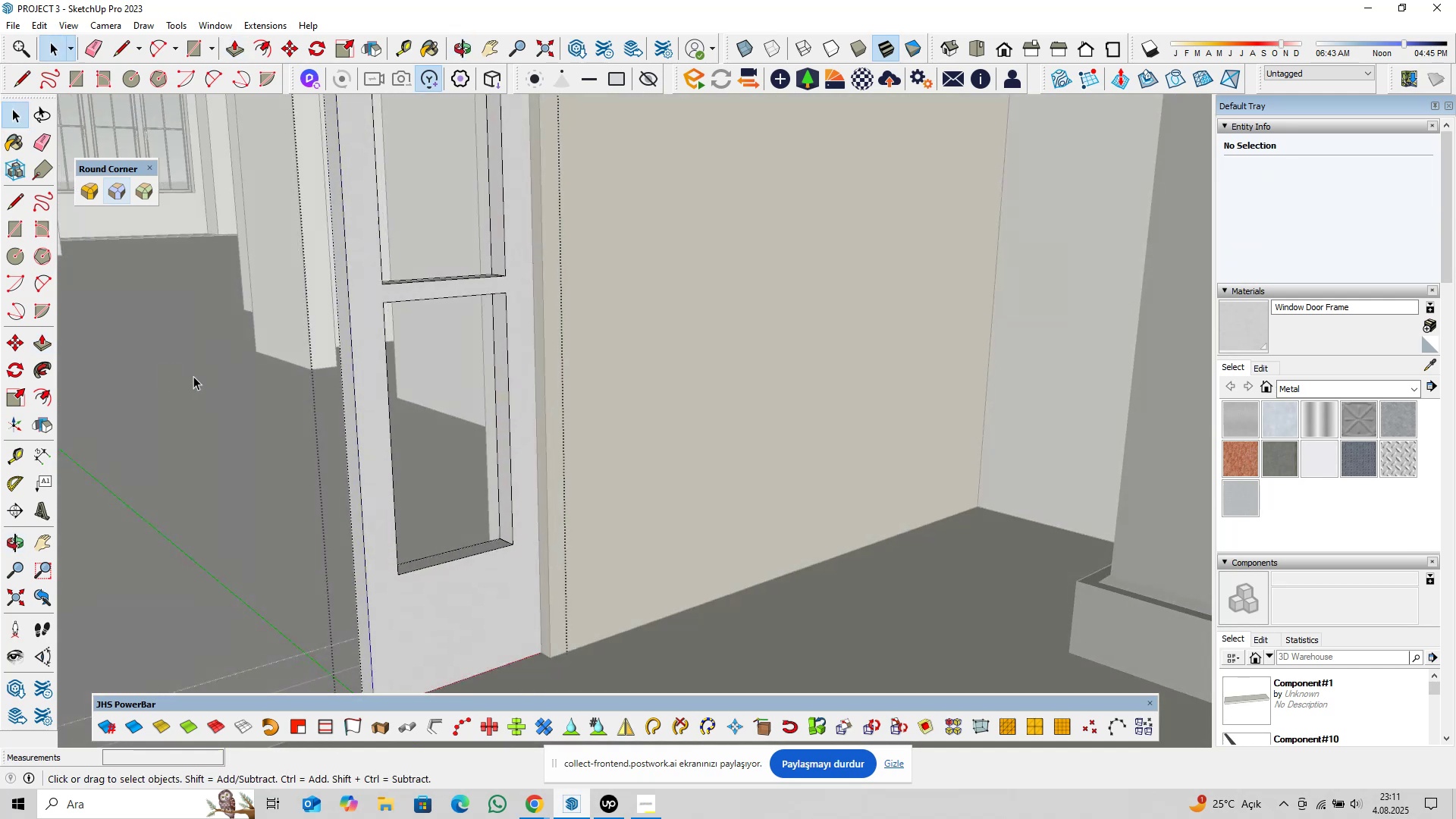 
hold_key(key=ShiftLeft, duration=0.42)
 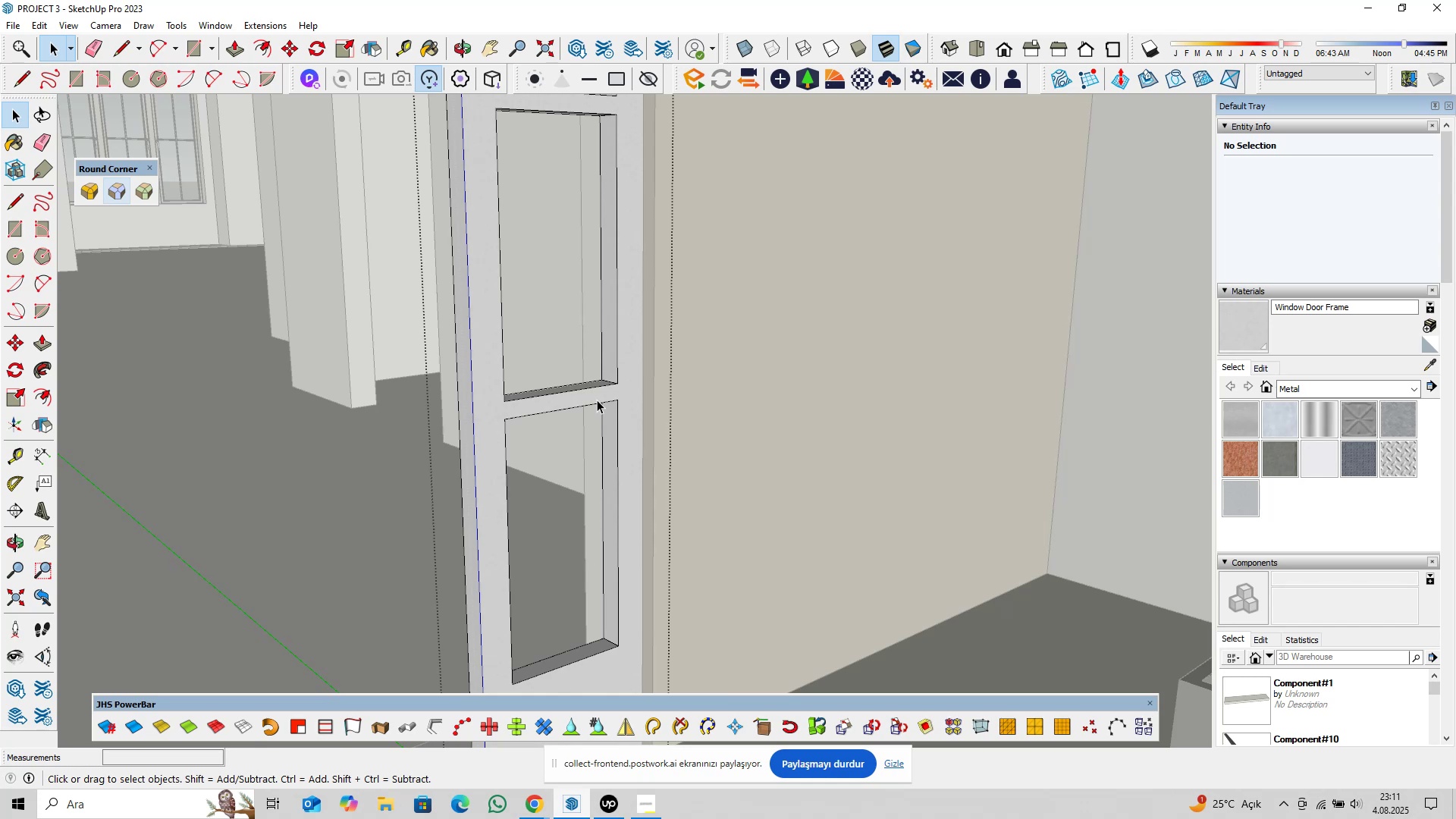 
wait(24.91)
 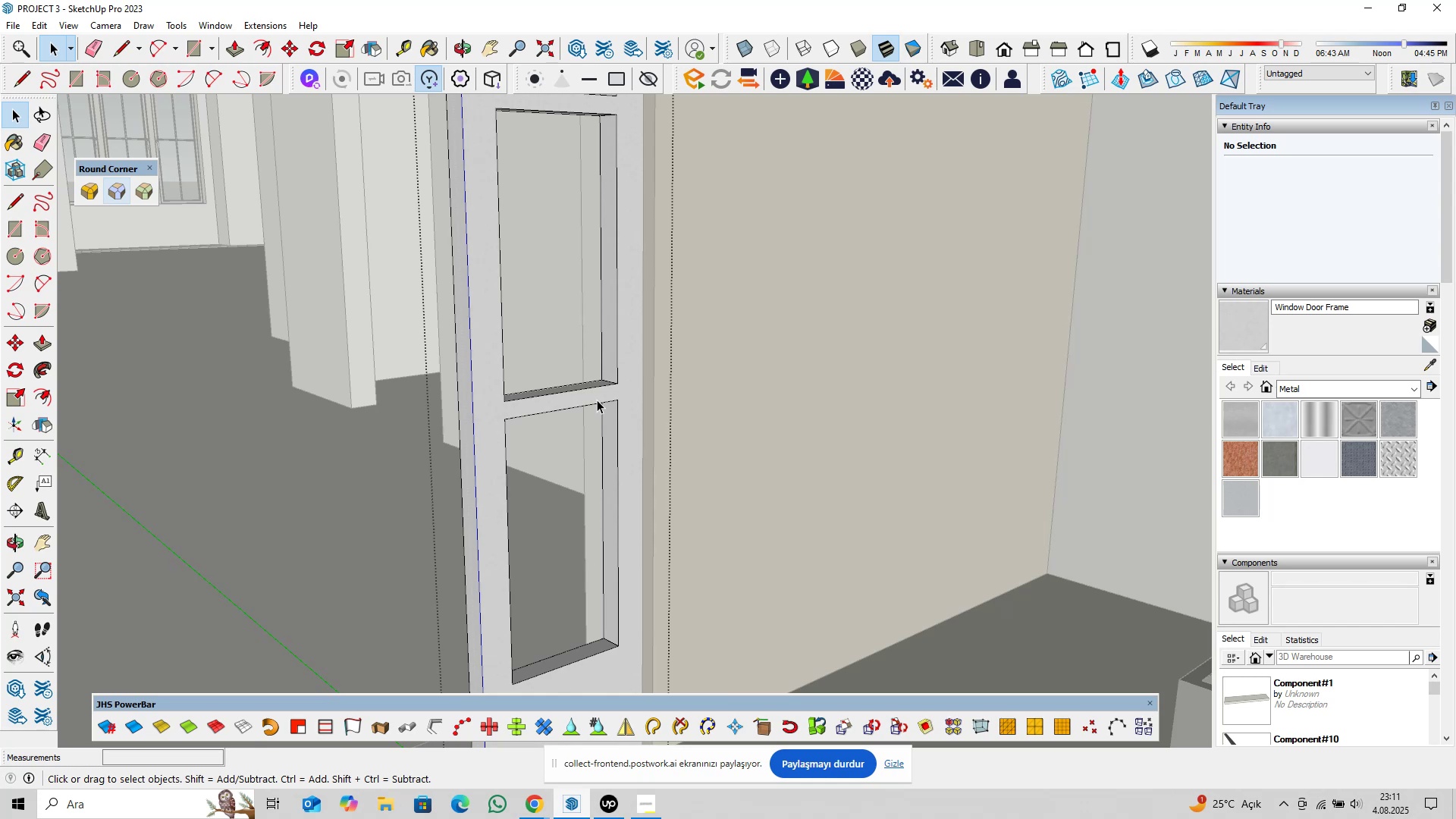 
scroll: coordinate [604, 422], scroll_direction: down, amount: 7.0
 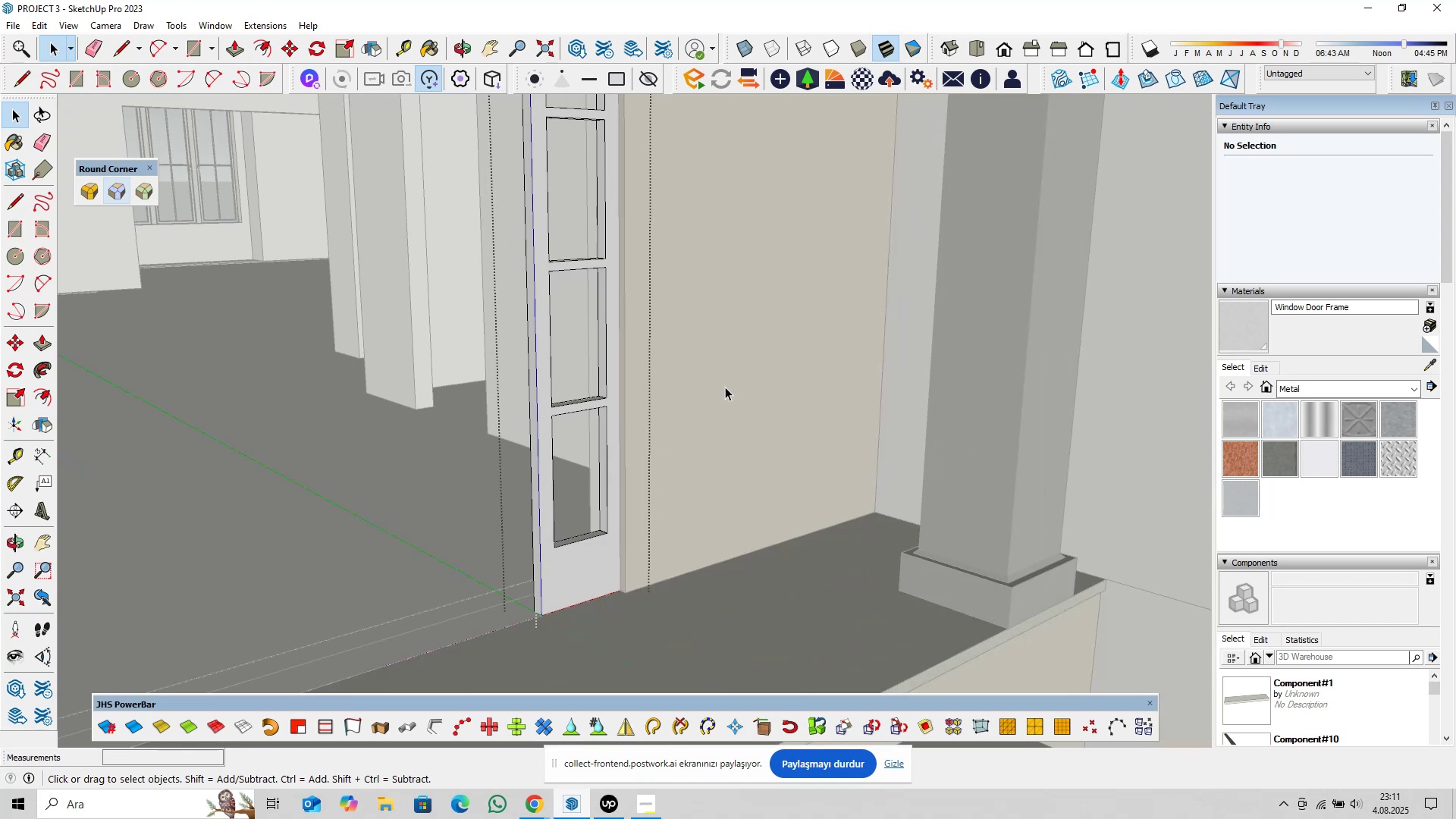 
key(Escape)
 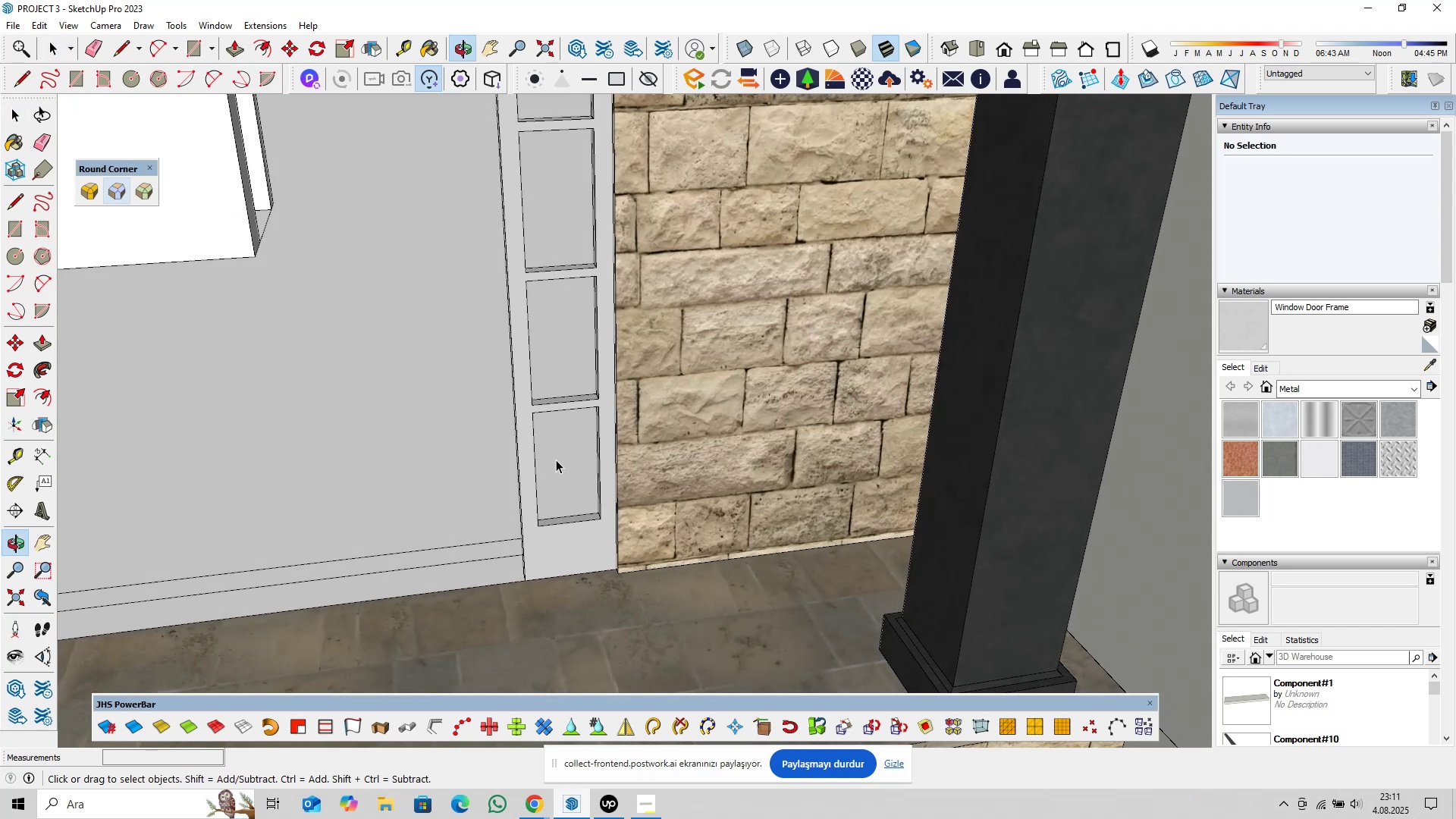 
scroll: coordinate [571, 466], scroll_direction: down, amount: 25.0
 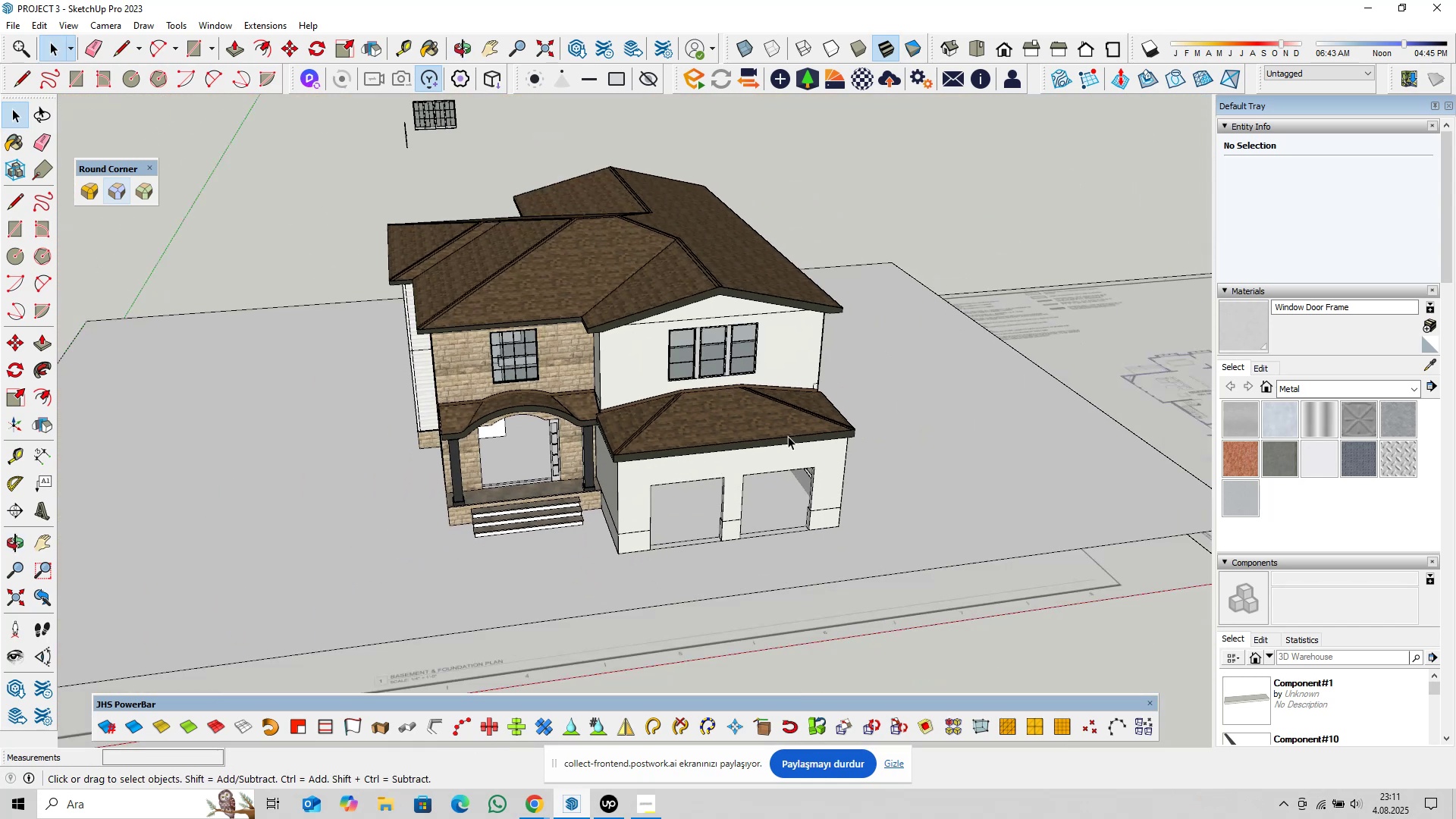 
hold_key(key=ShiftLeft, duration=0.69)
 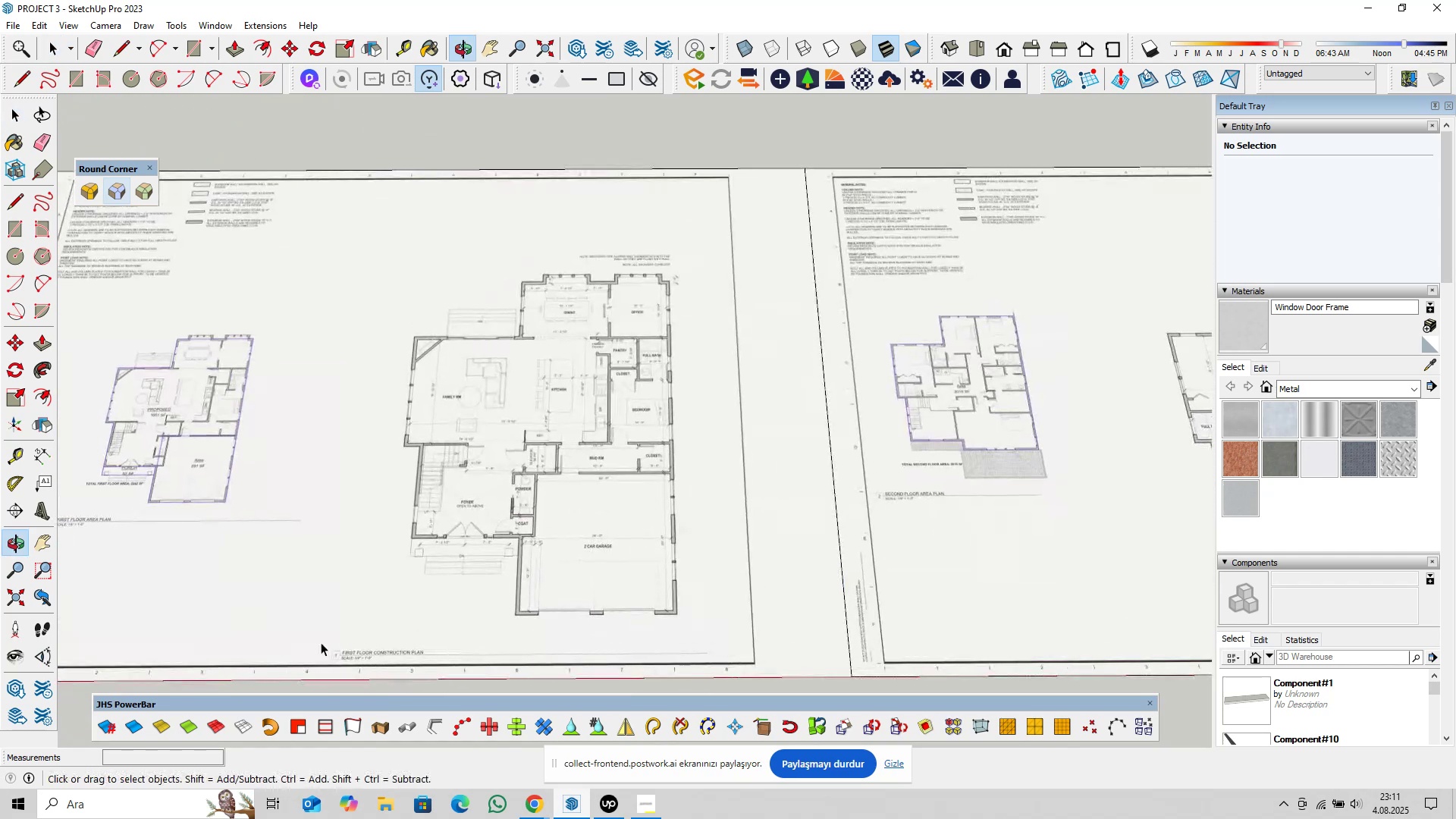 
key(Shift+ShiftLeft)
 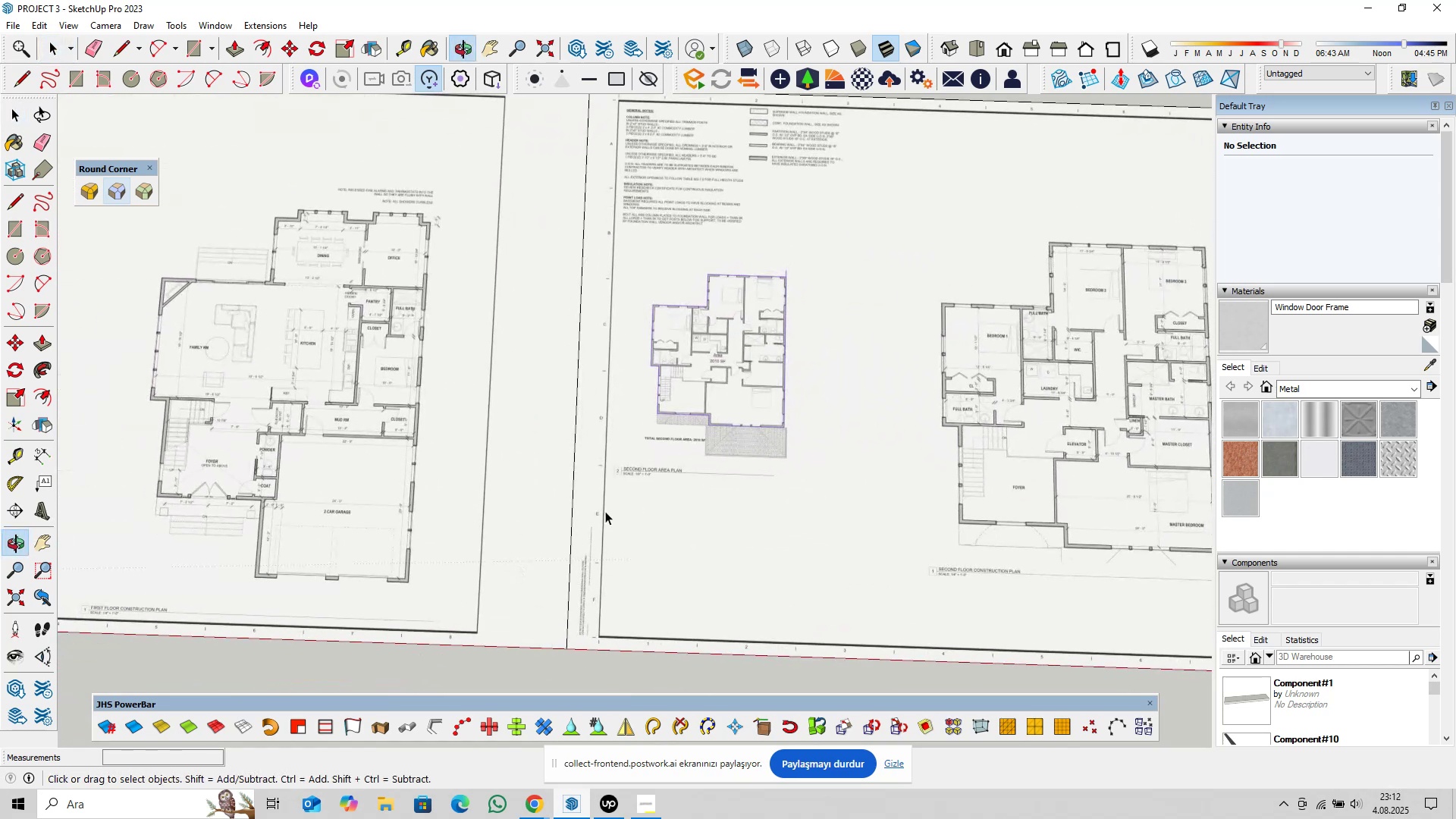 
scroll: coordinate [704, 469], scroll_direction: down, amount: 5.0
 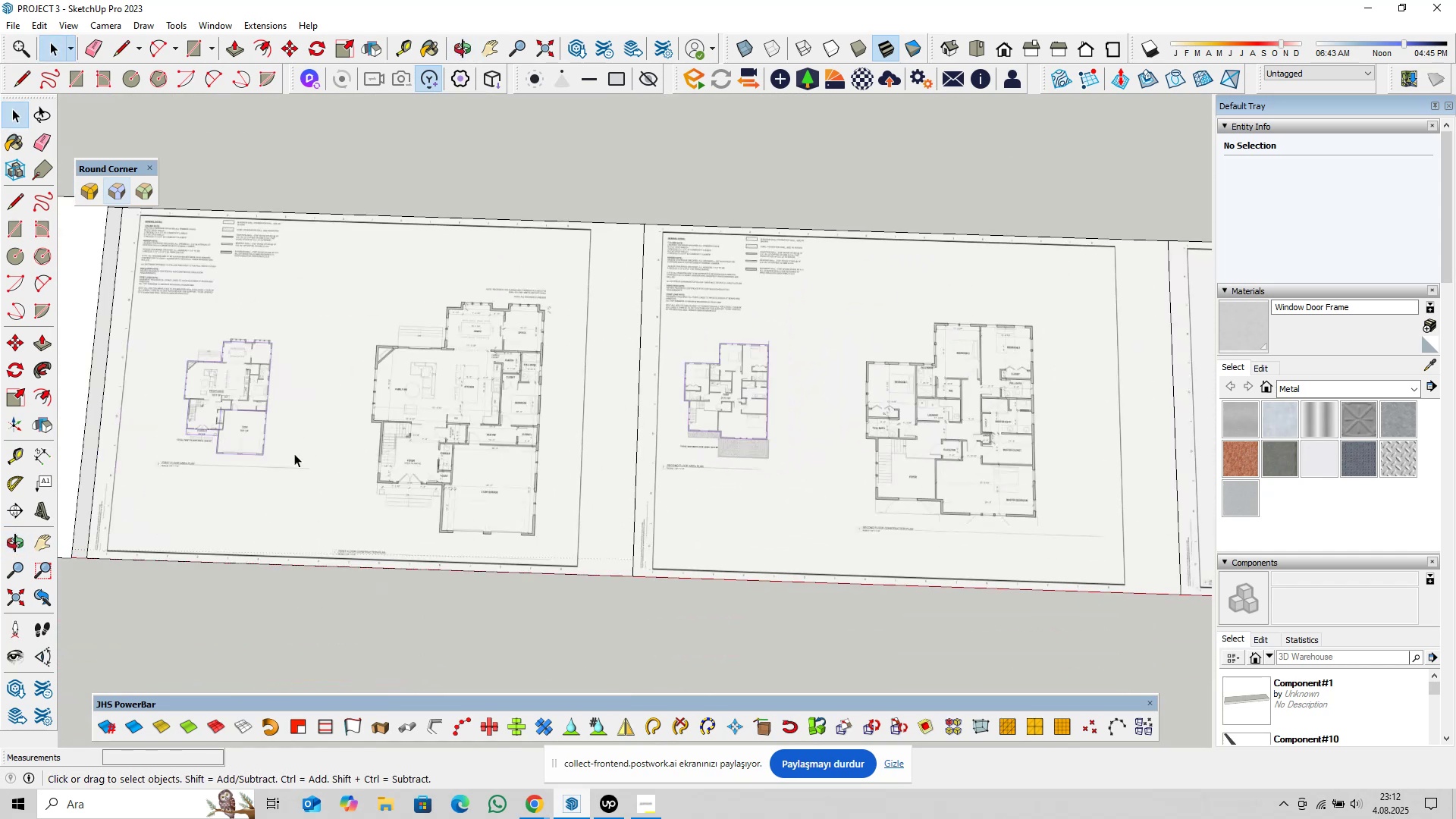 
hold_key(key=ShiftLeft, duration=0.37)
 